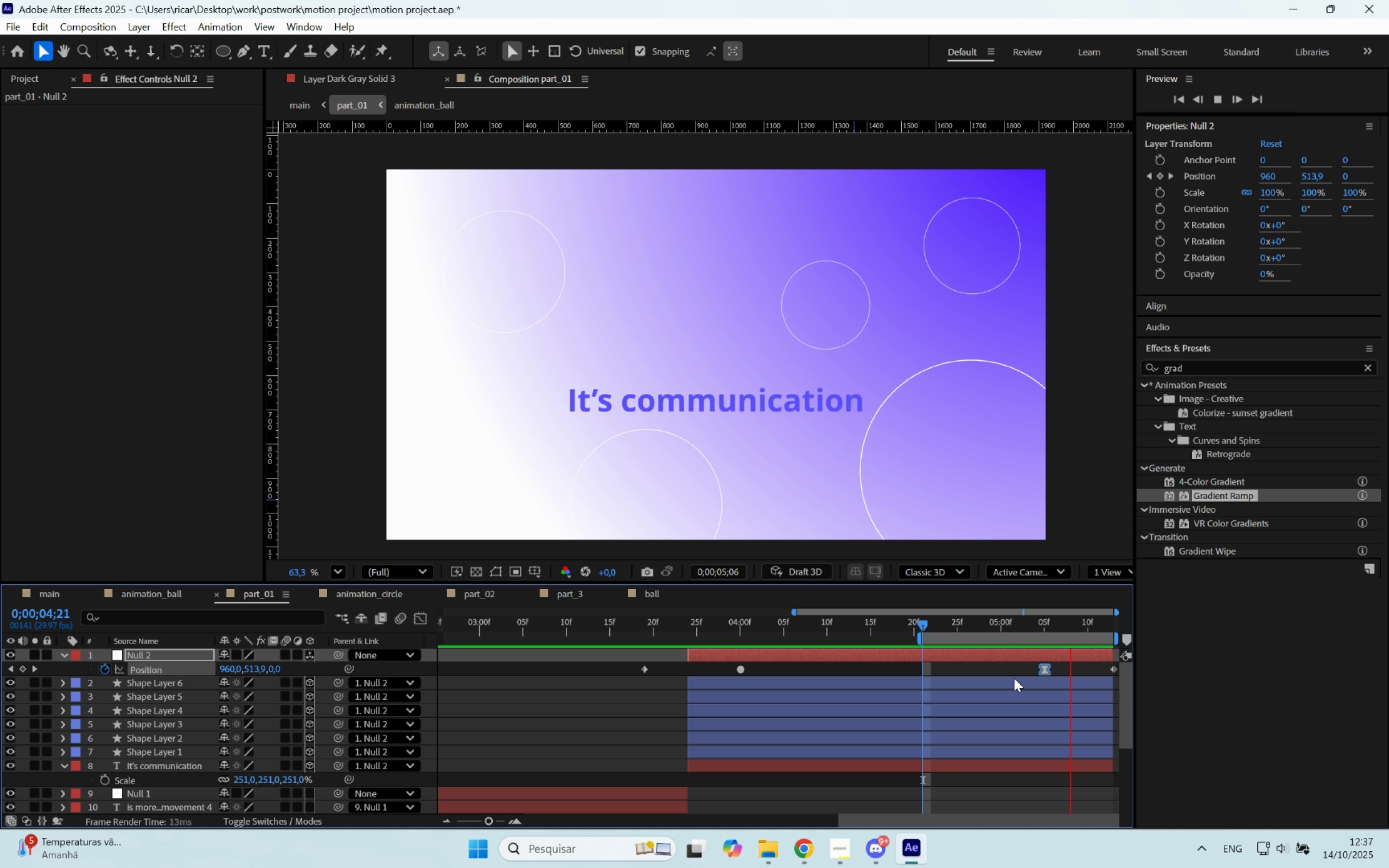 
key(Space)
 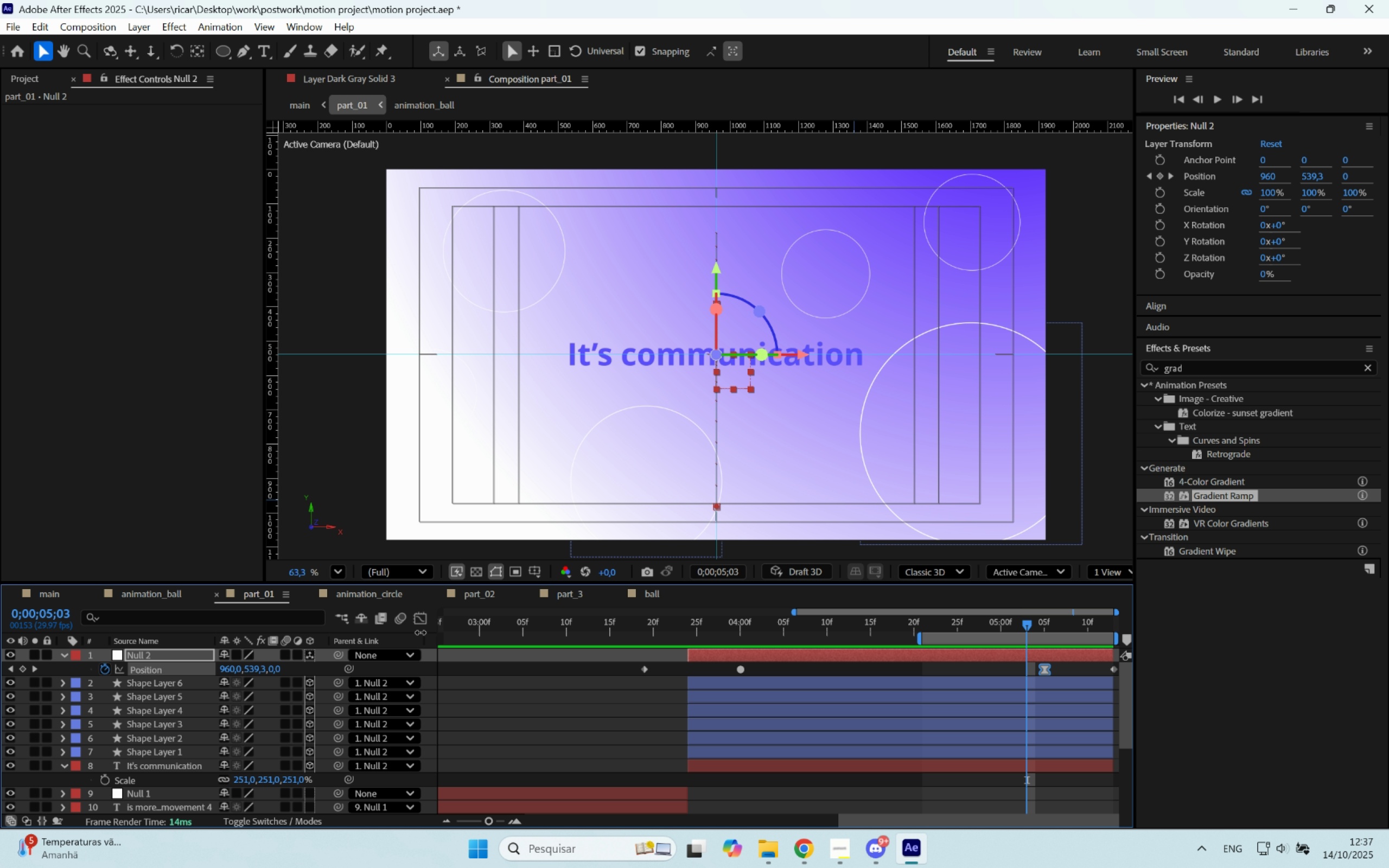 
left_click([423, 619])
 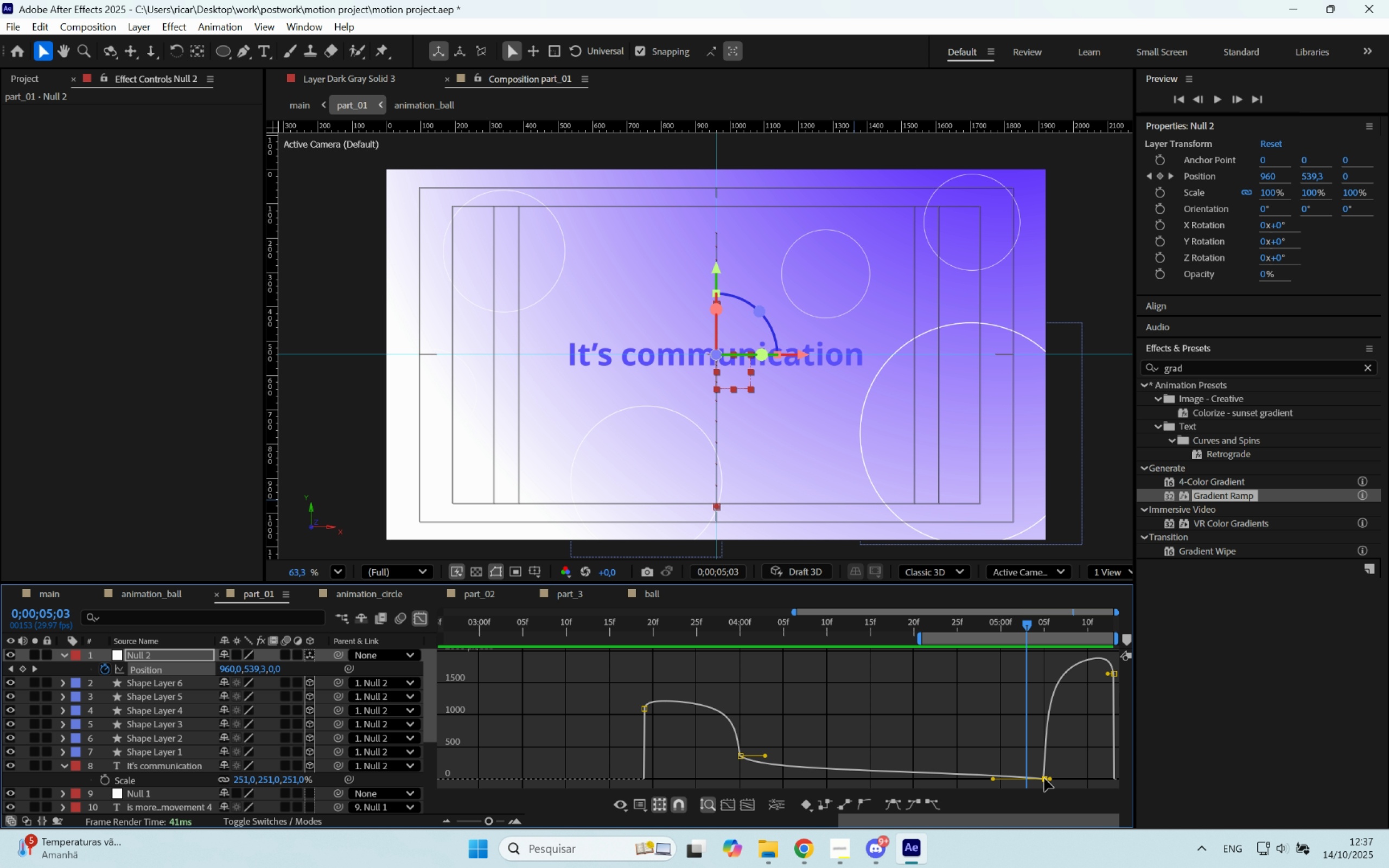 
hold_key(key=ShiftLeft, duration=0.95)
 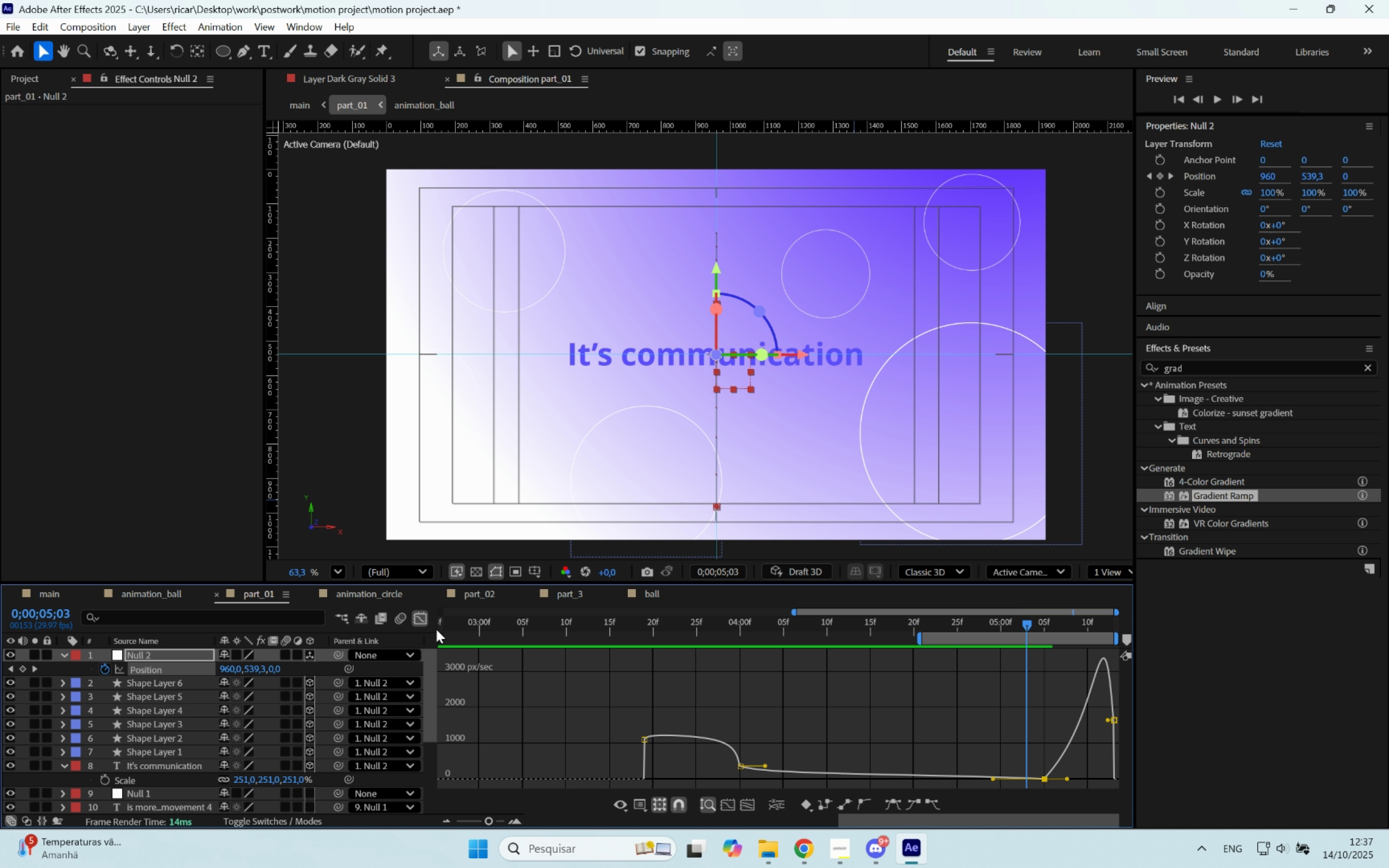 
key(Space)
 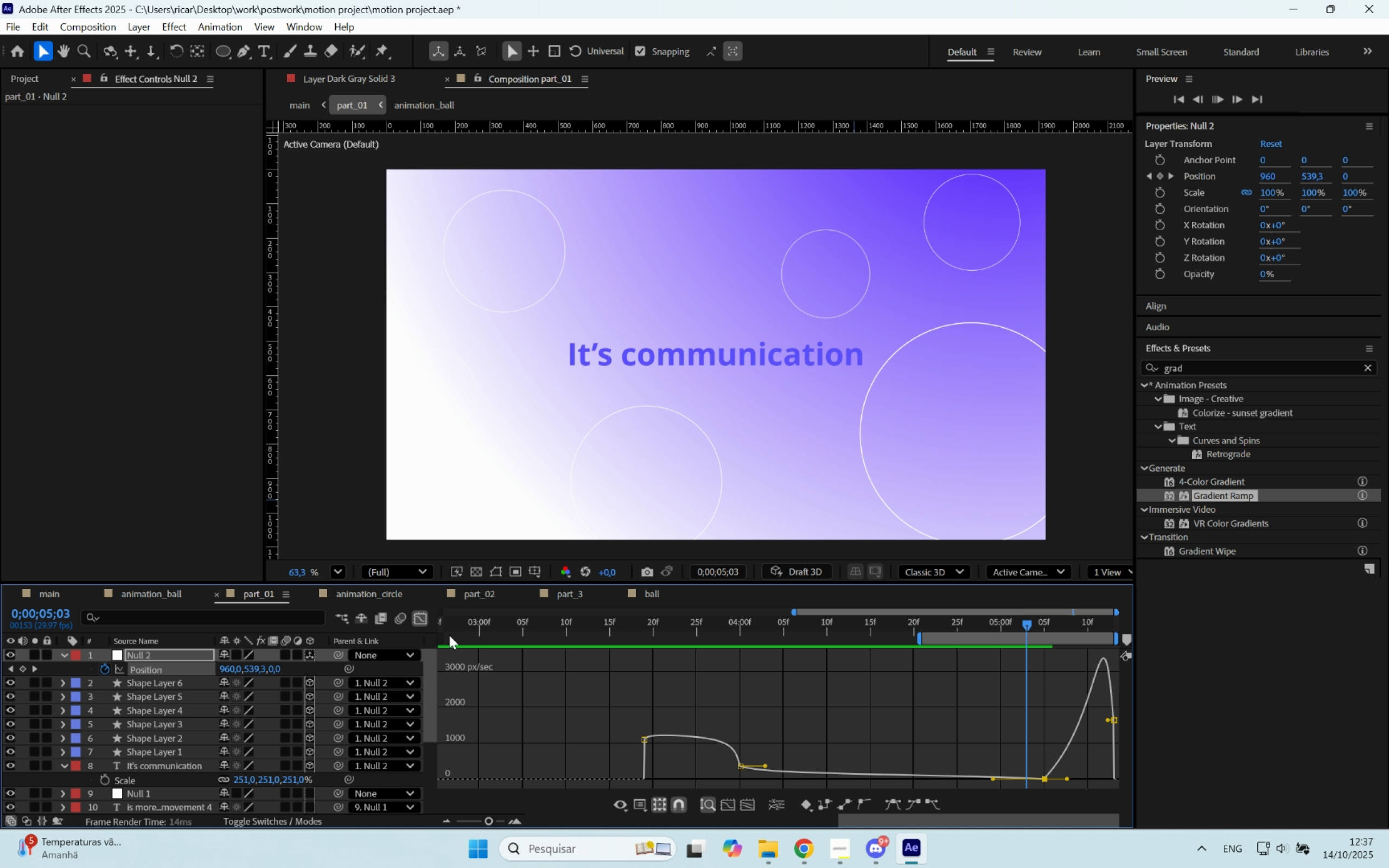 
mouse_move([462, 634])
 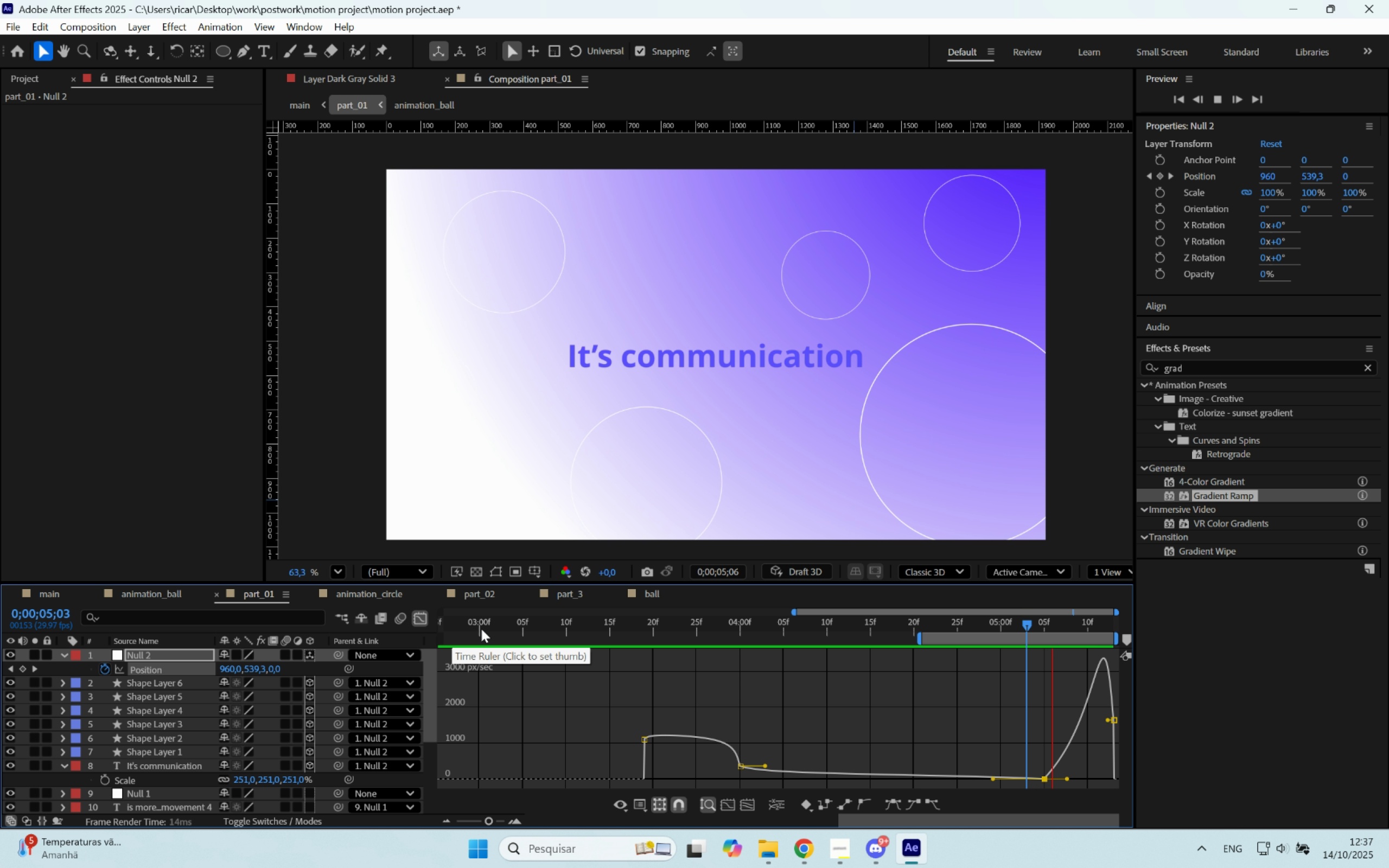 
key(Space)
 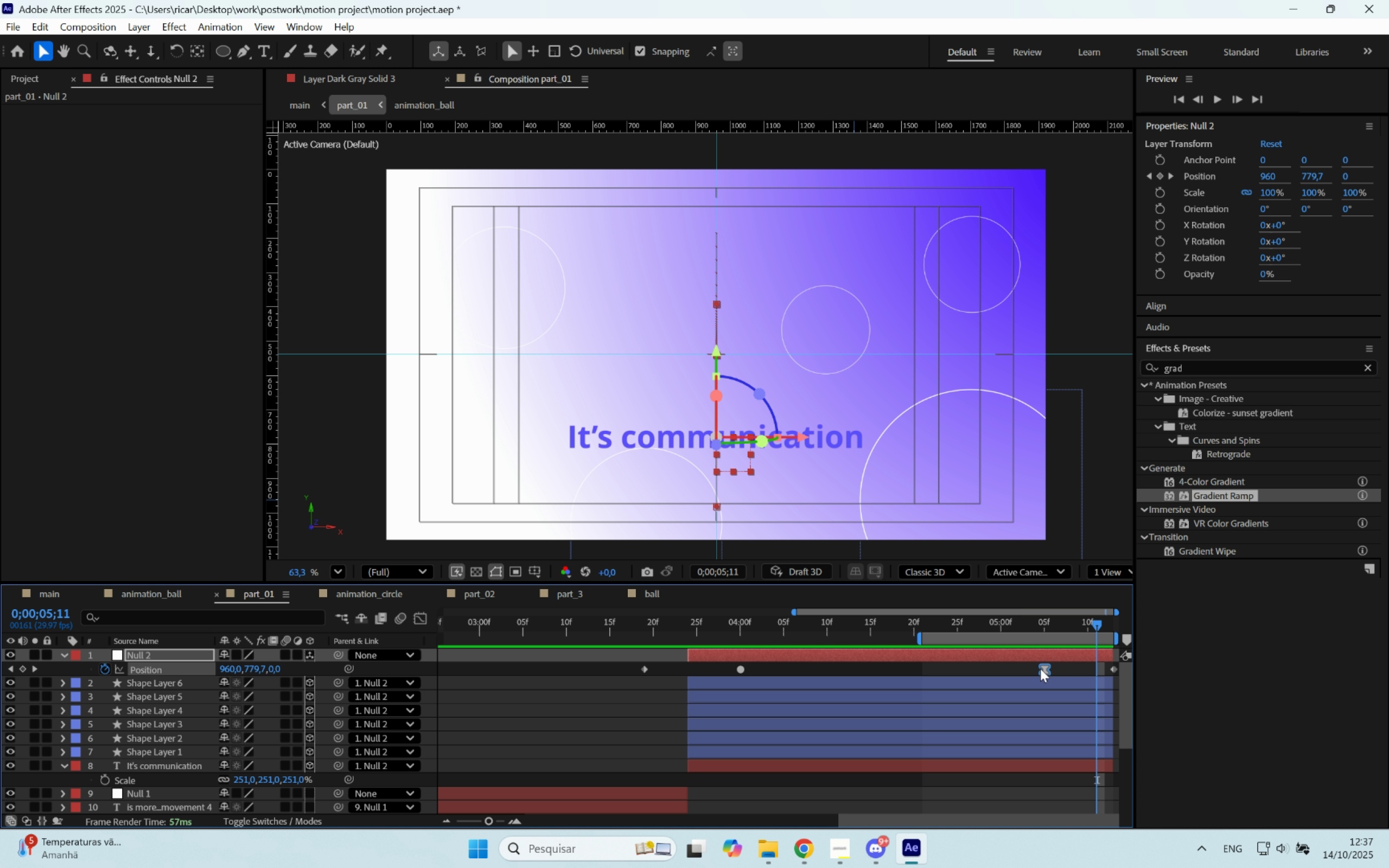 
key(Space)
 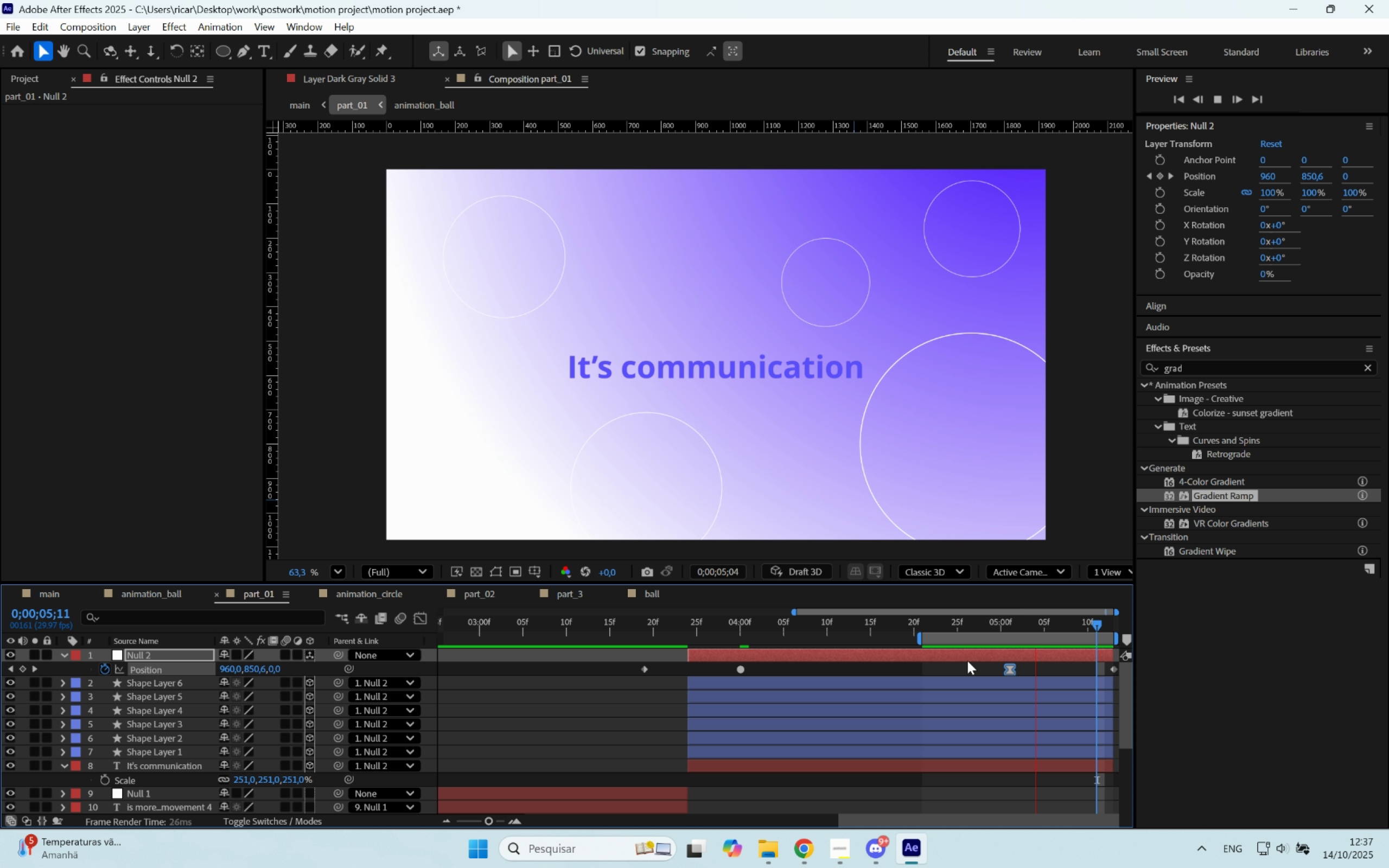 
key(Space)
 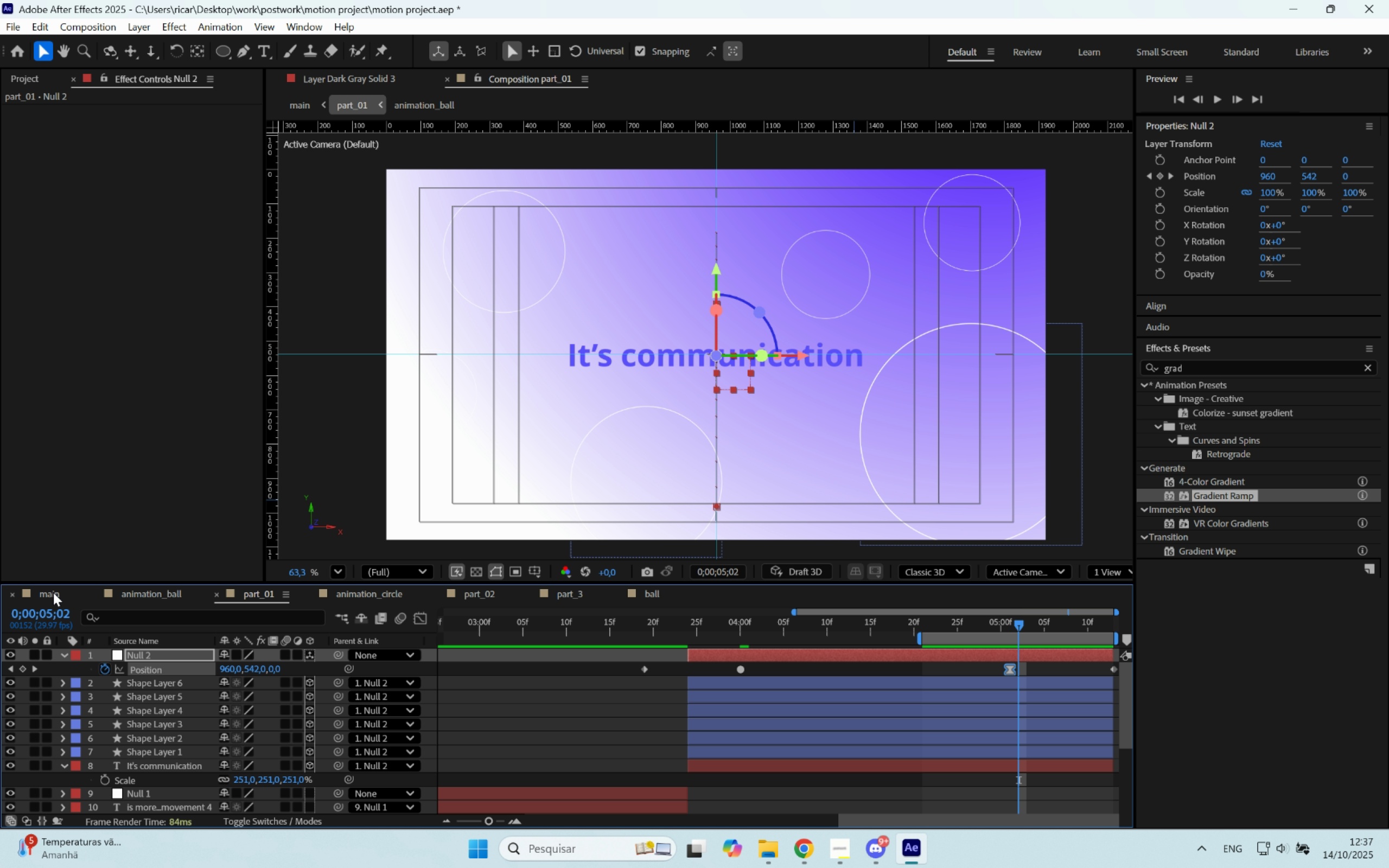 
left_click([53, 592])
 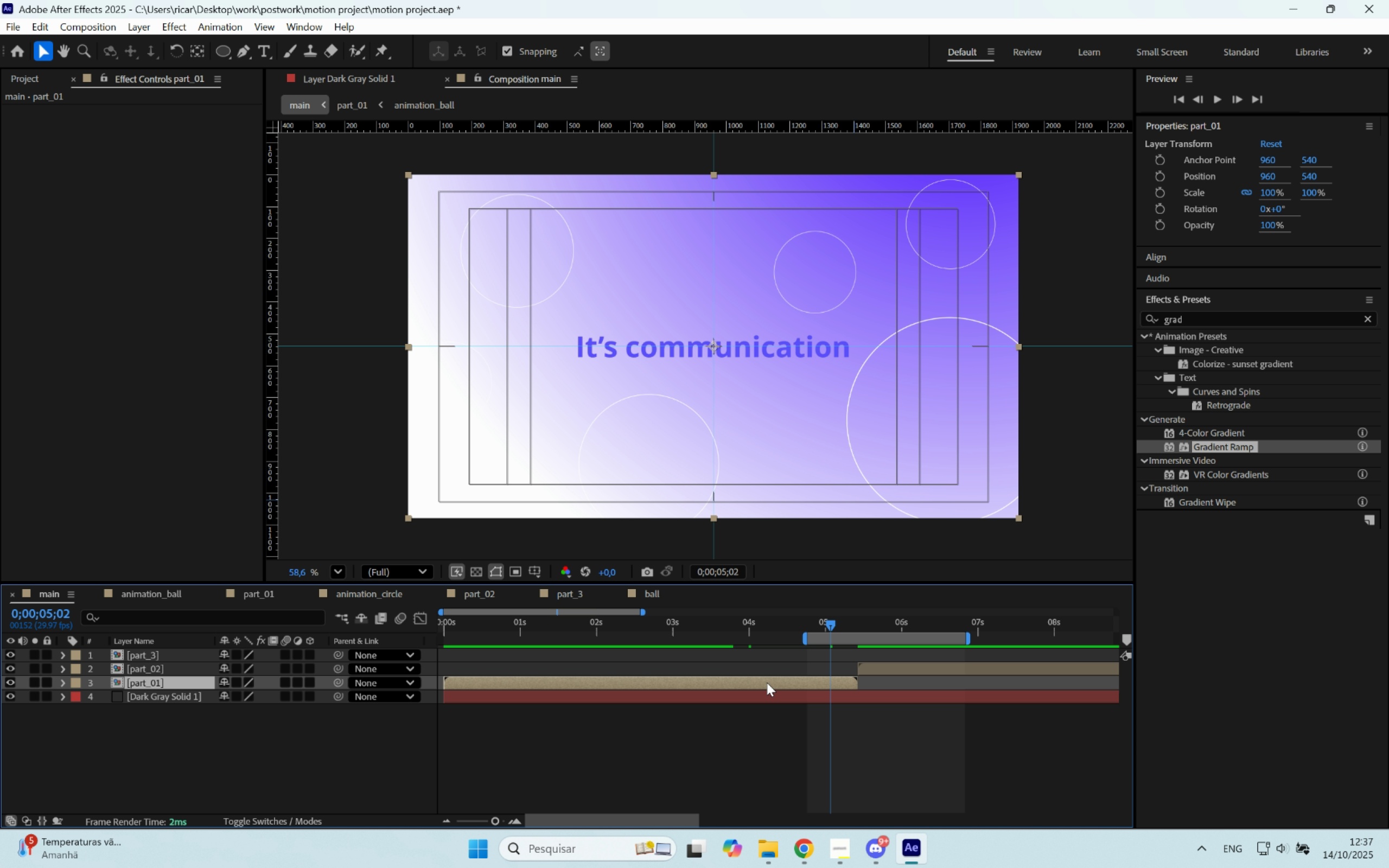 
key(Space)
 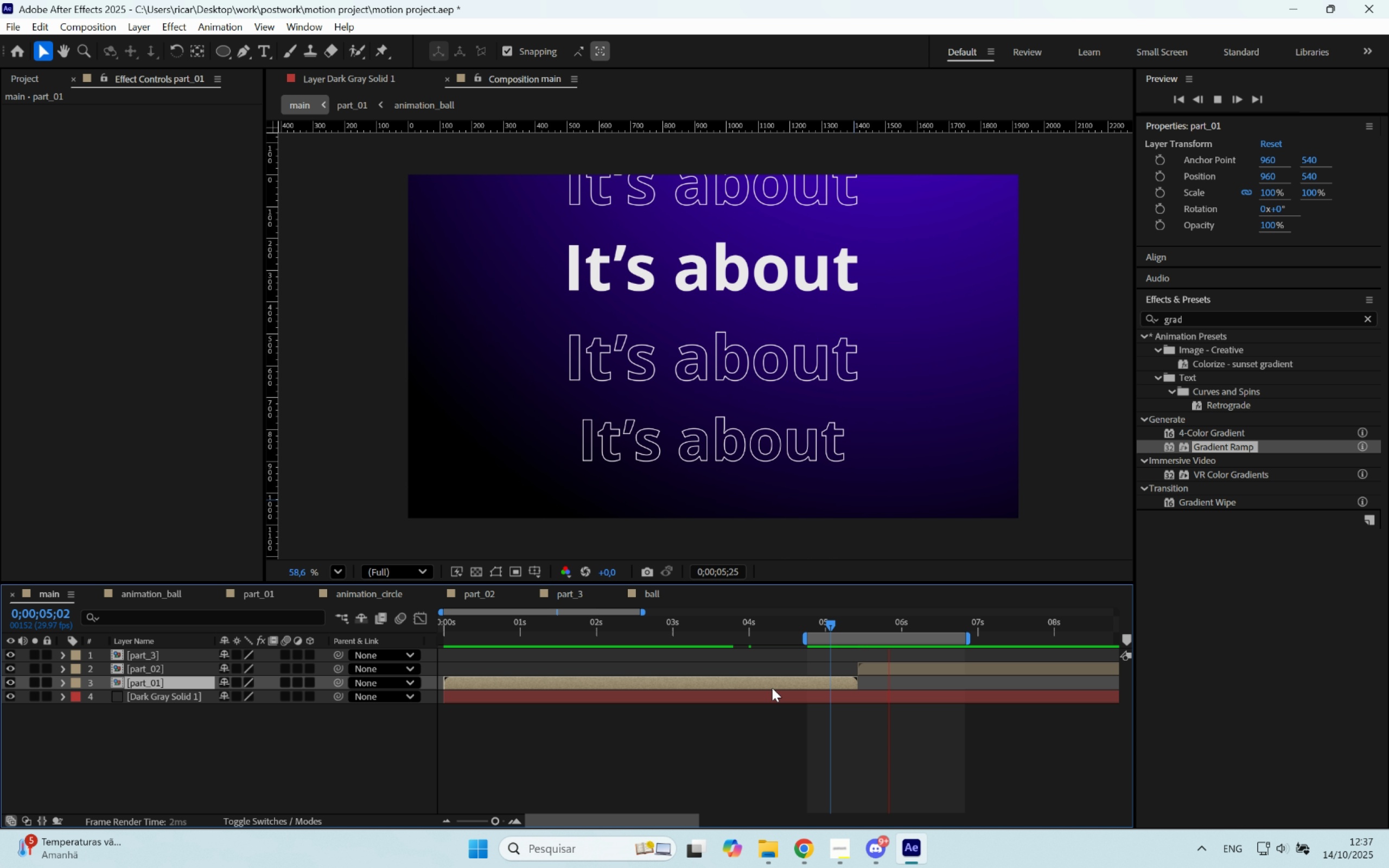 
key(Space)
 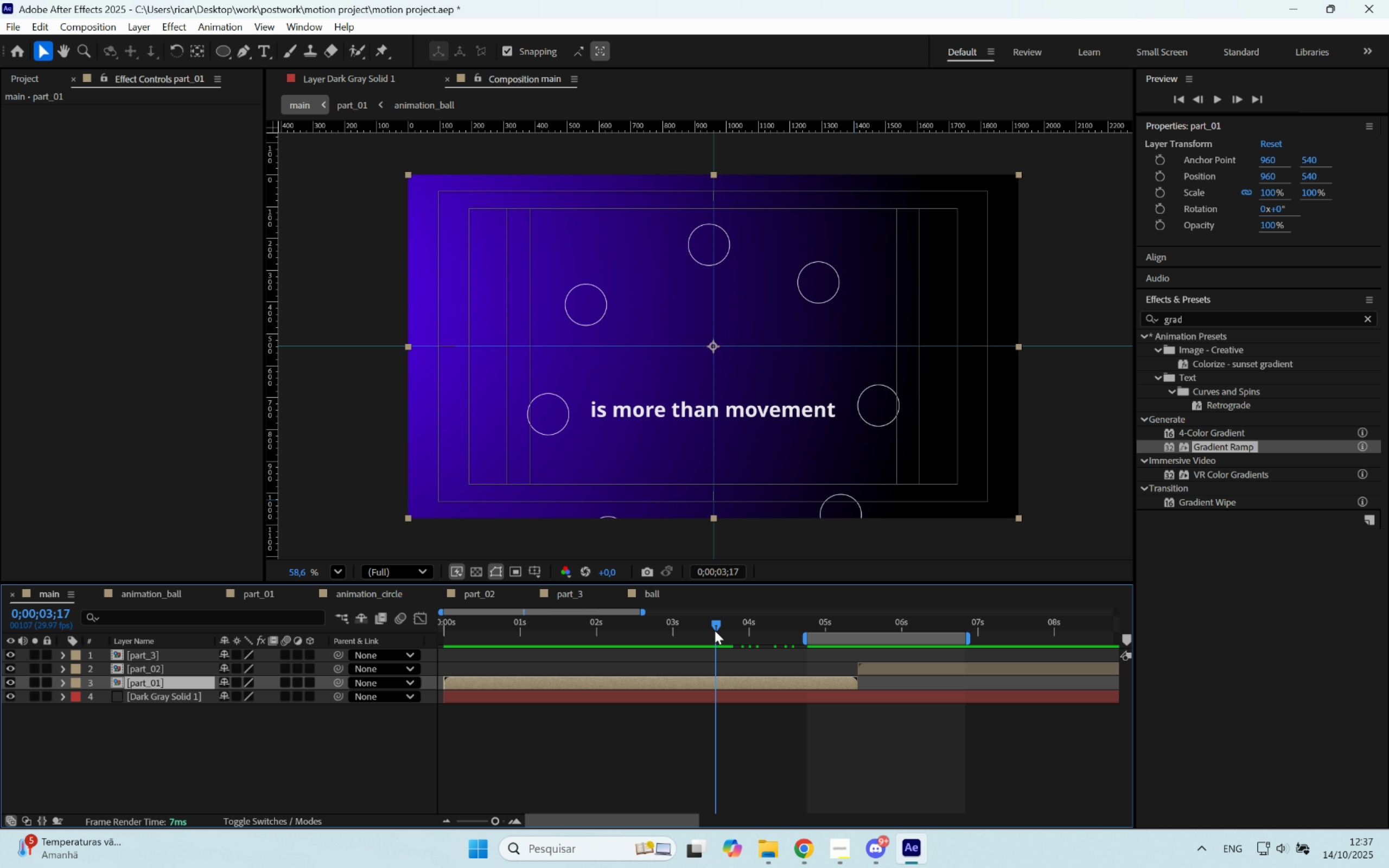 
key(B)
 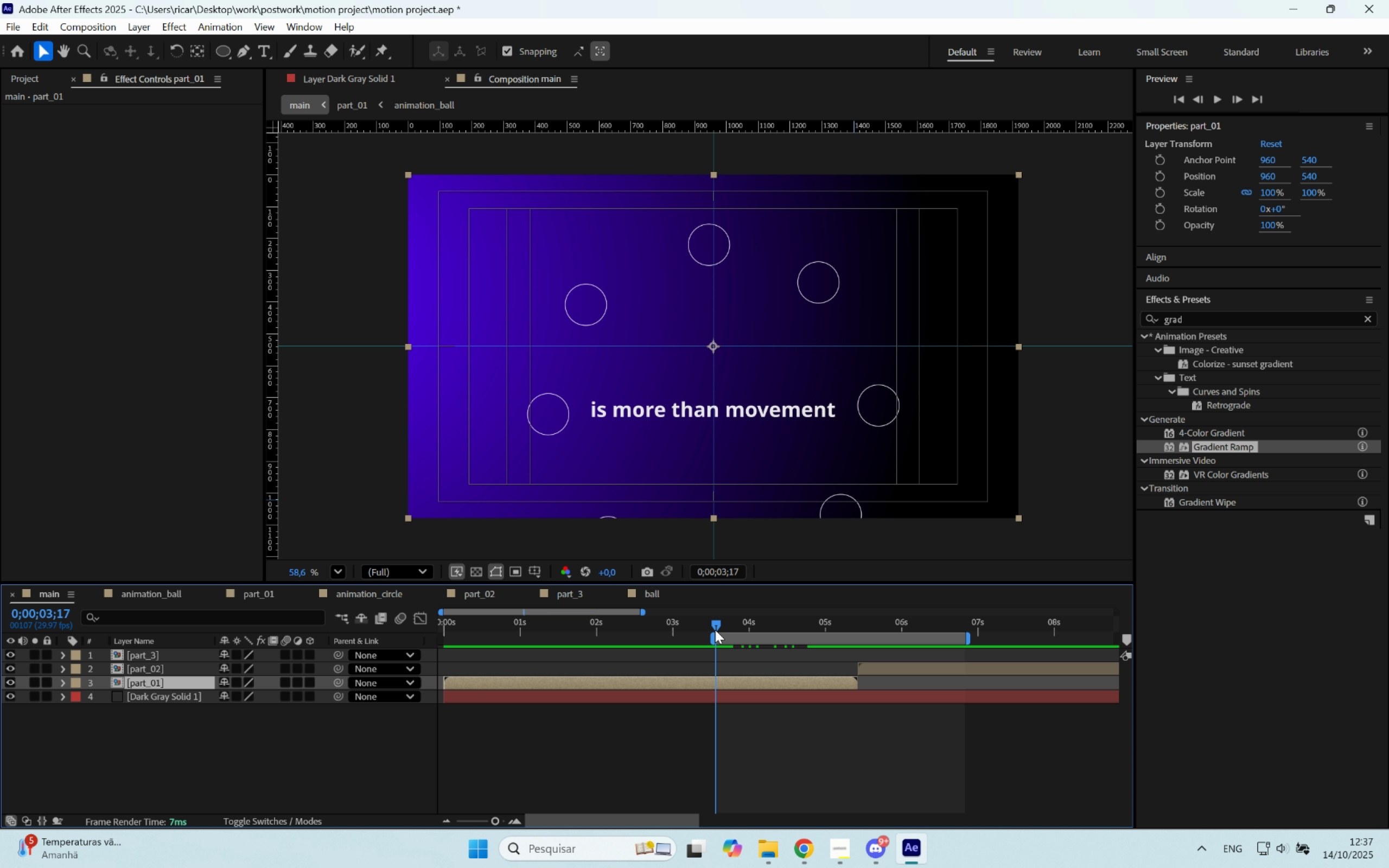 
hold_key(key=Space, duration=9.44)
 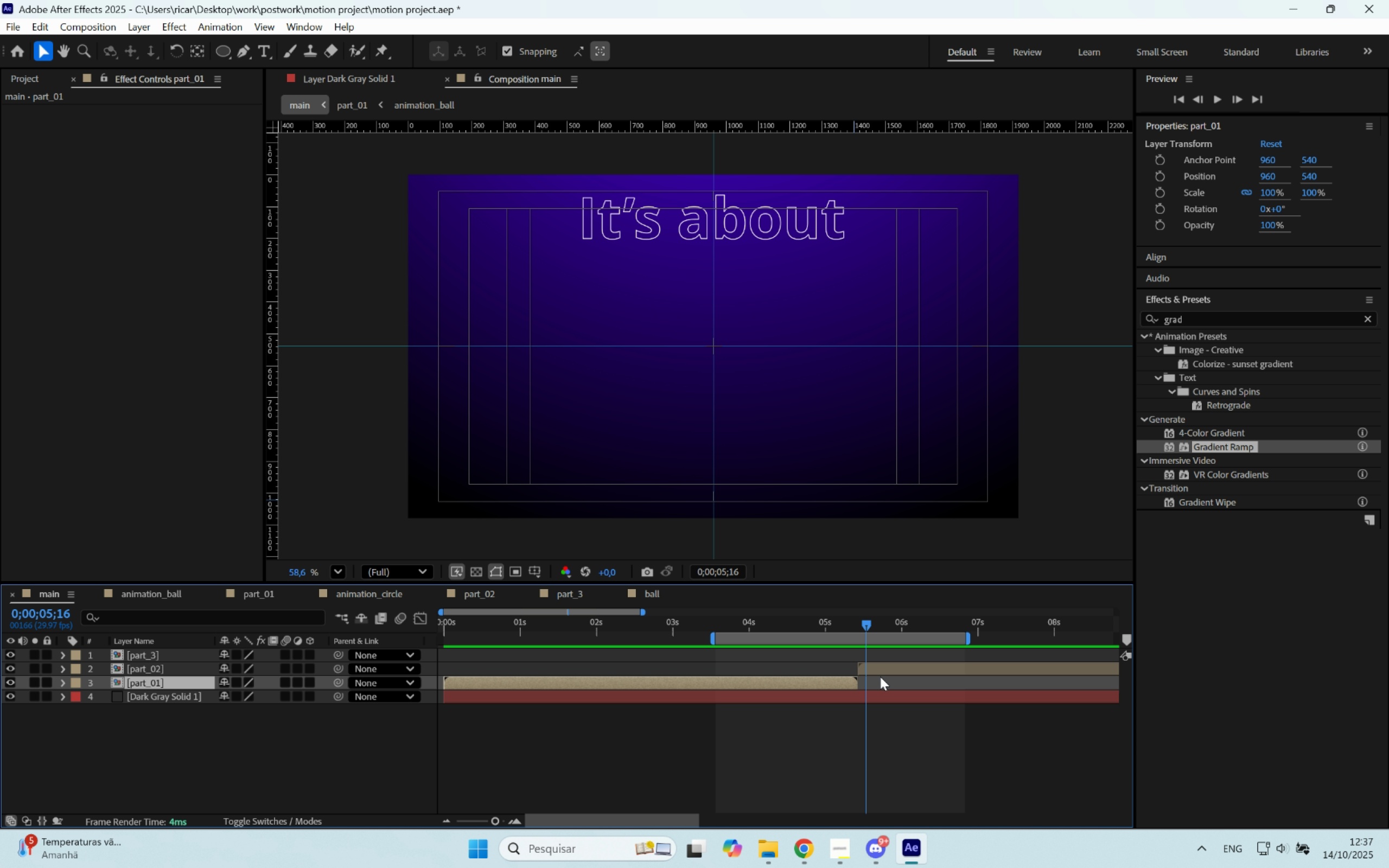 
double_click([877, 669])
 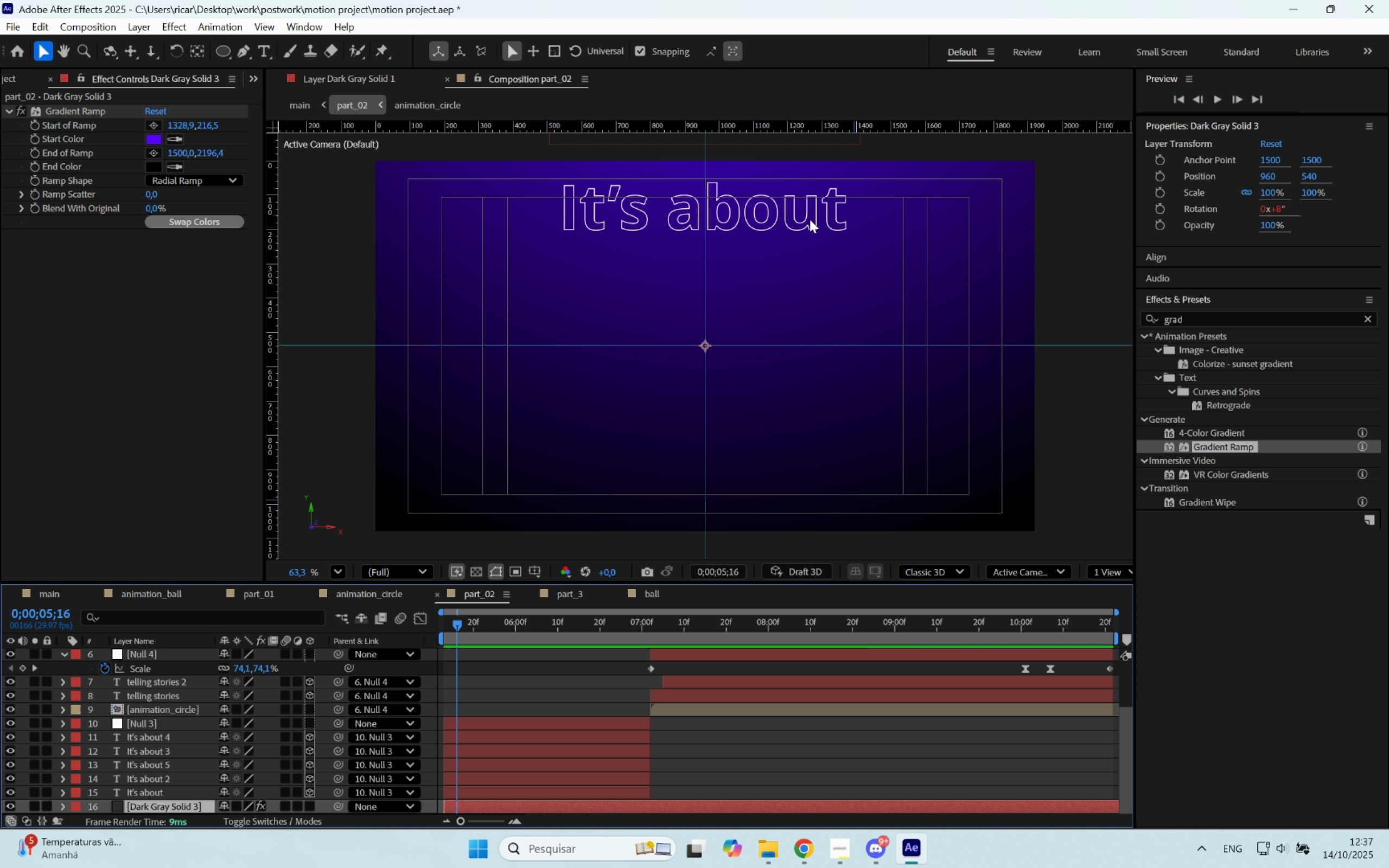 
scroll: coordinate [465, 709], scroll_direction: down, amount: 4.0
 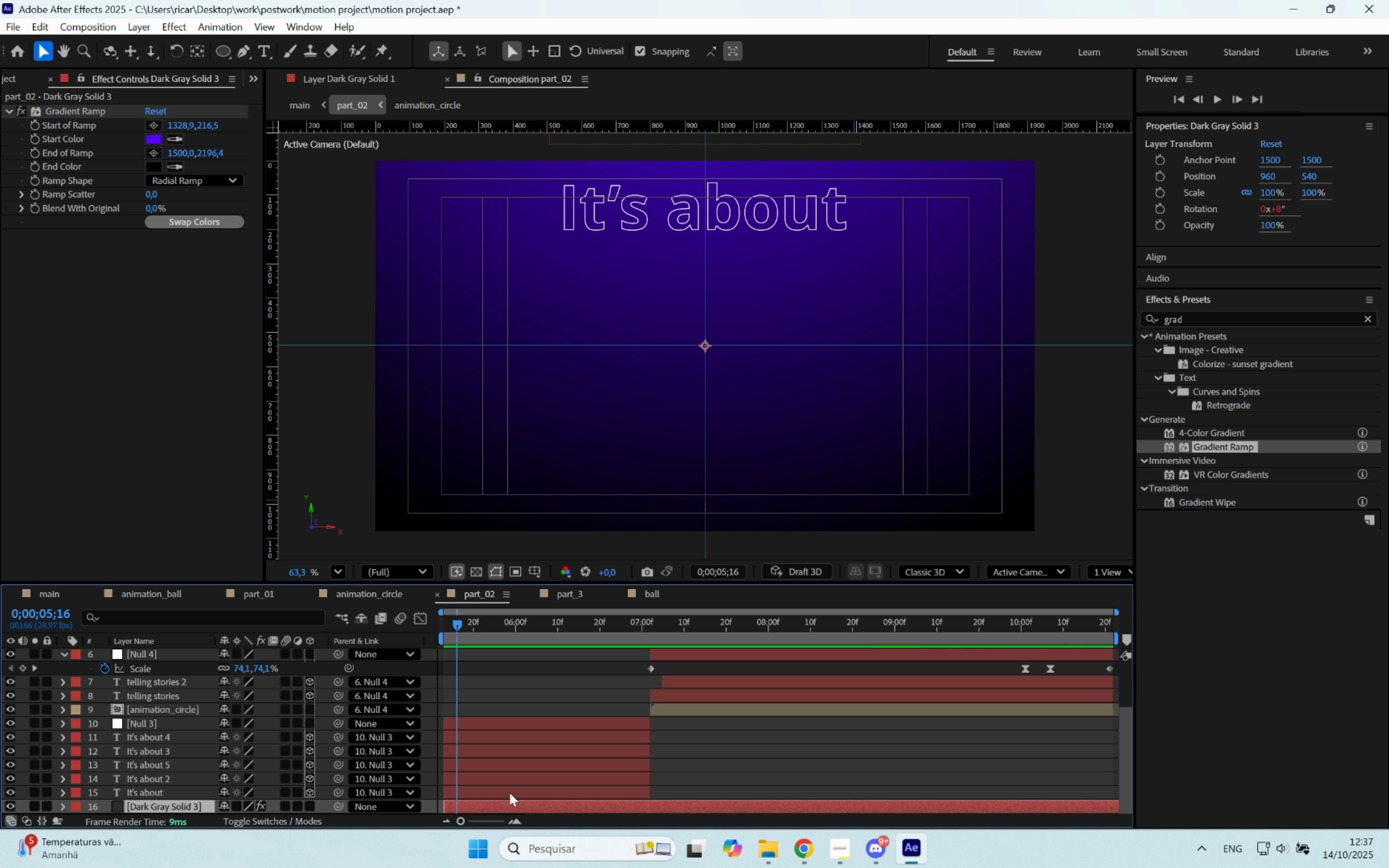 
left_click([509, 793])
 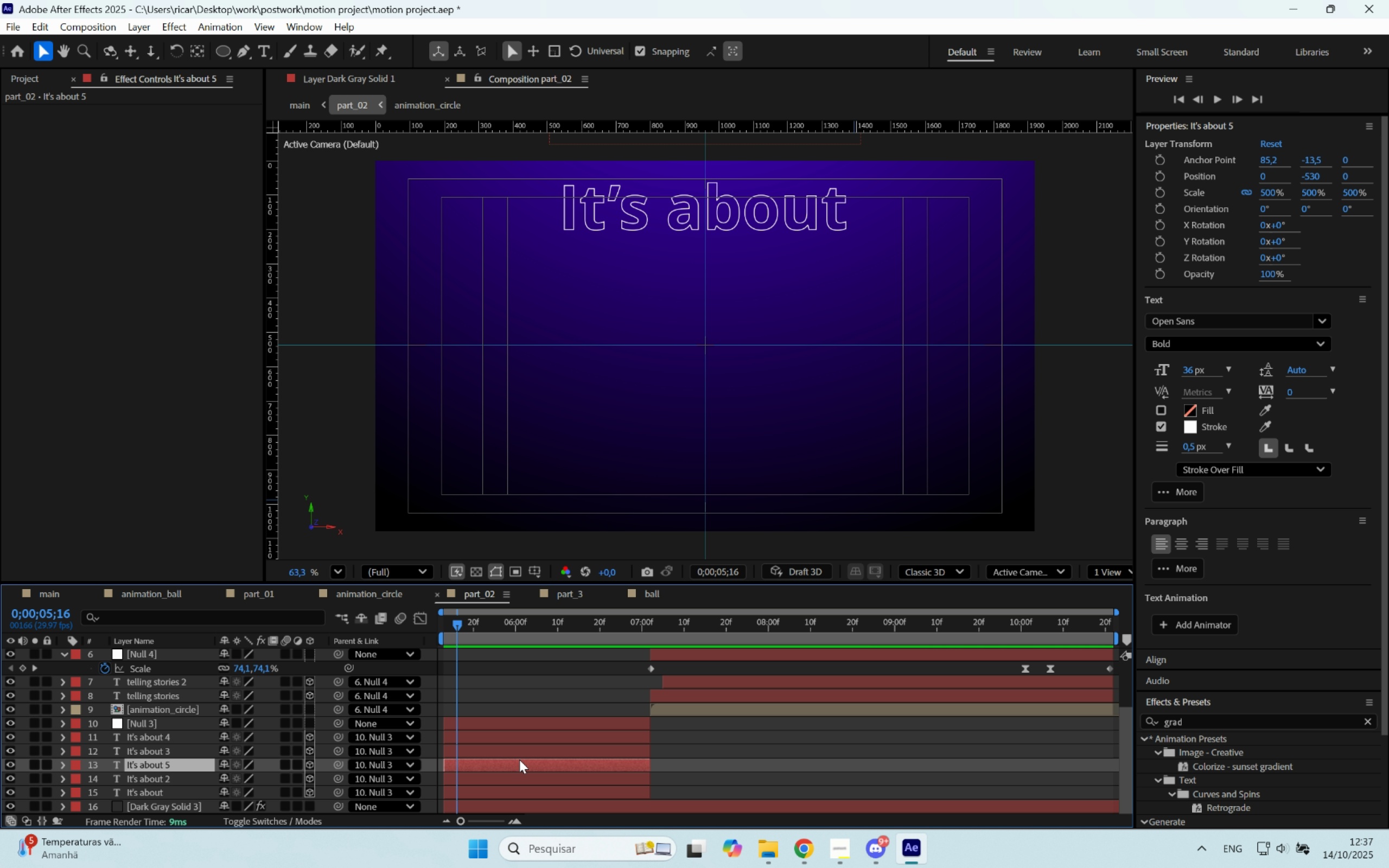 
double_click([530, 751])
 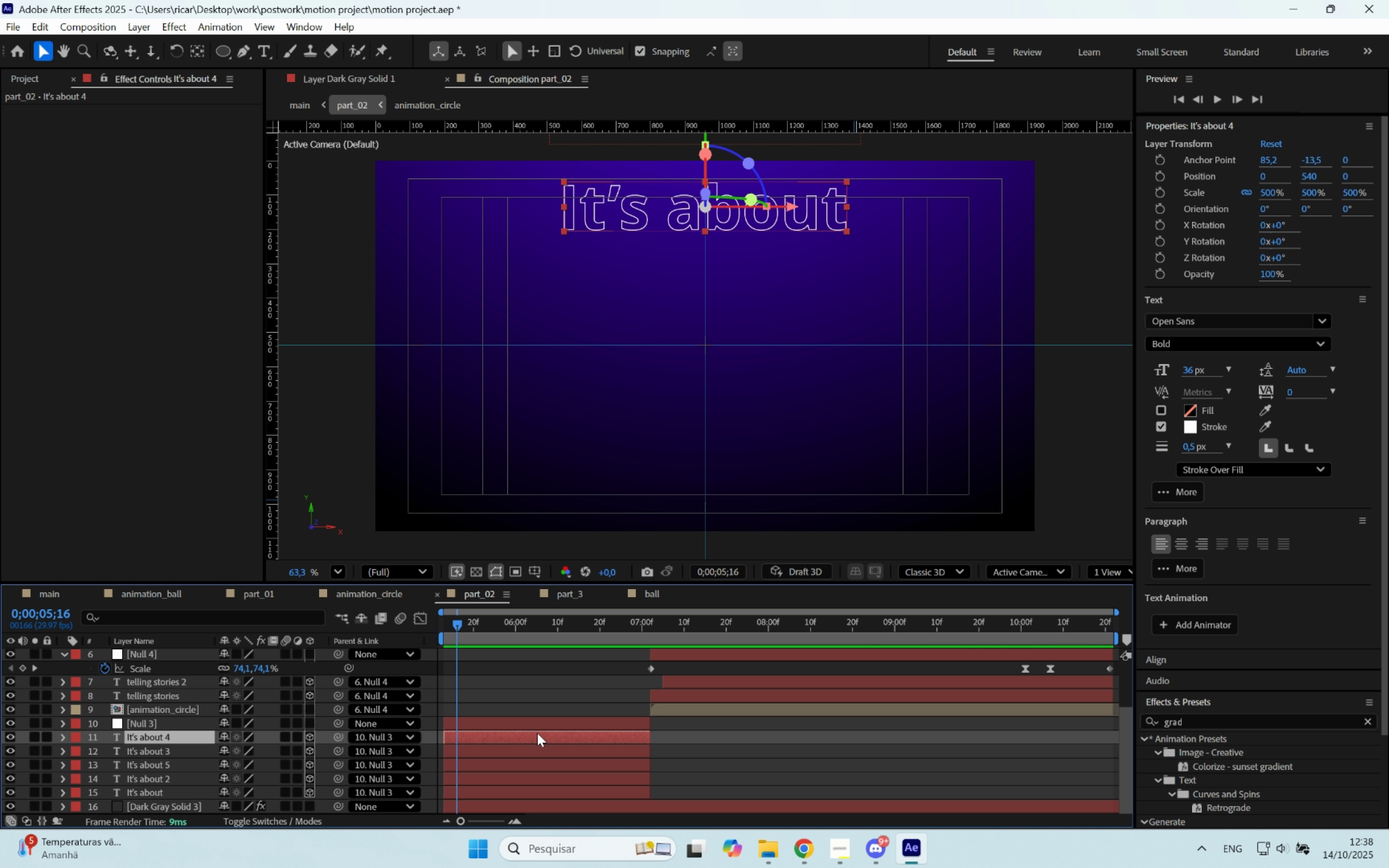 
key(Control+D)
 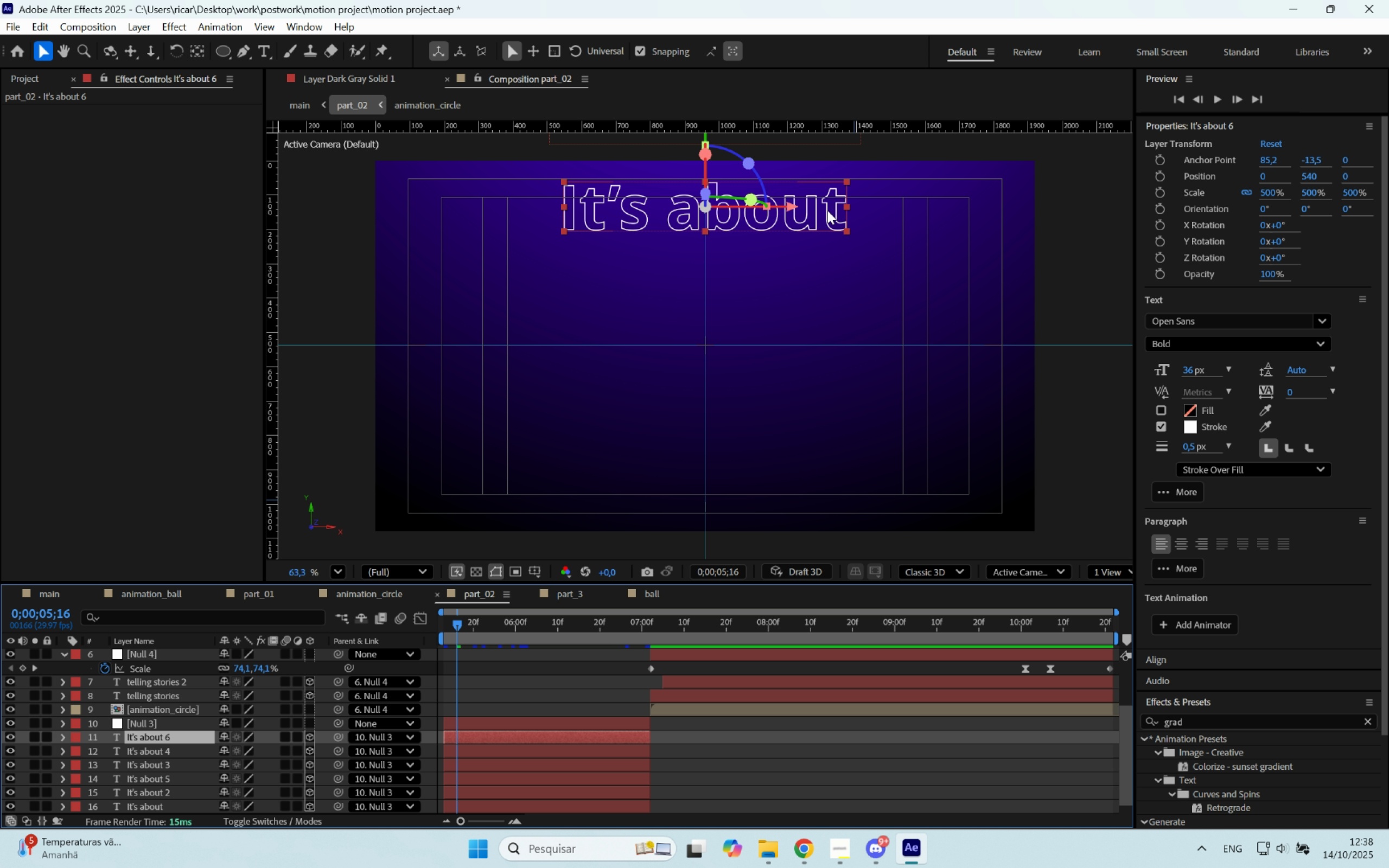 
hold_key(key=ShiftLeft, duration=1.53)
 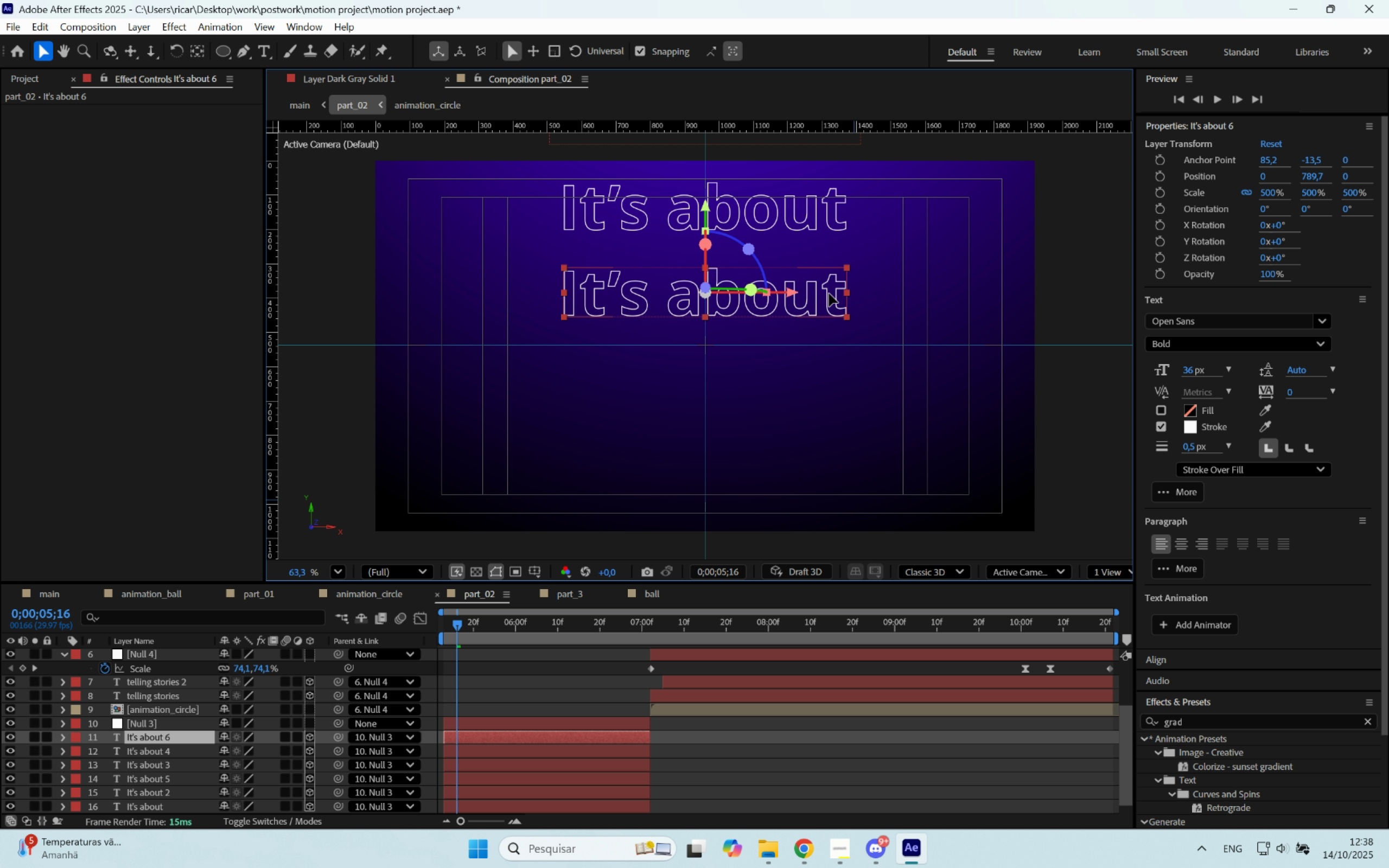 
hold_key(key=ShiftLeft, duration=0.76)
 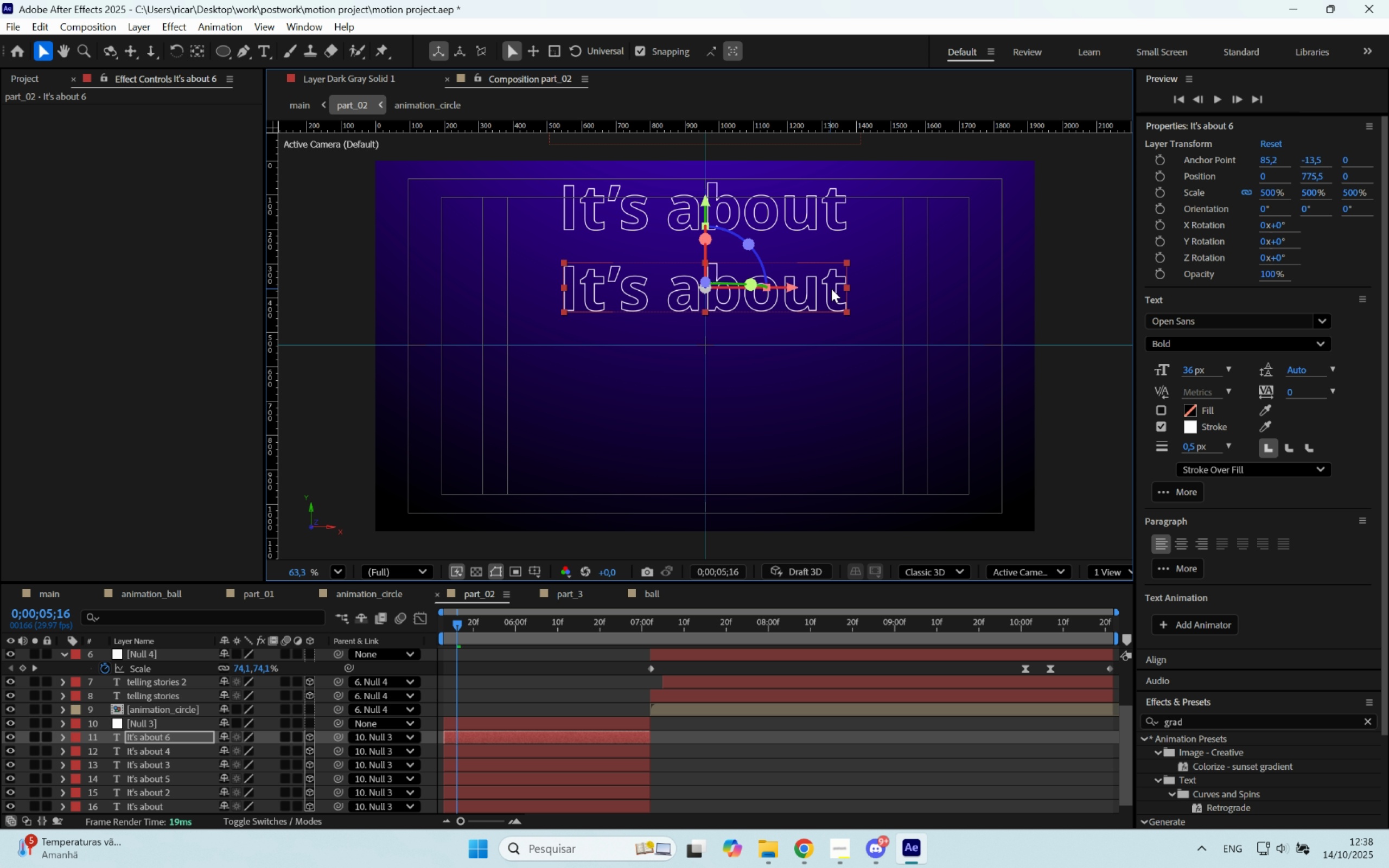 
key(Control+D)
 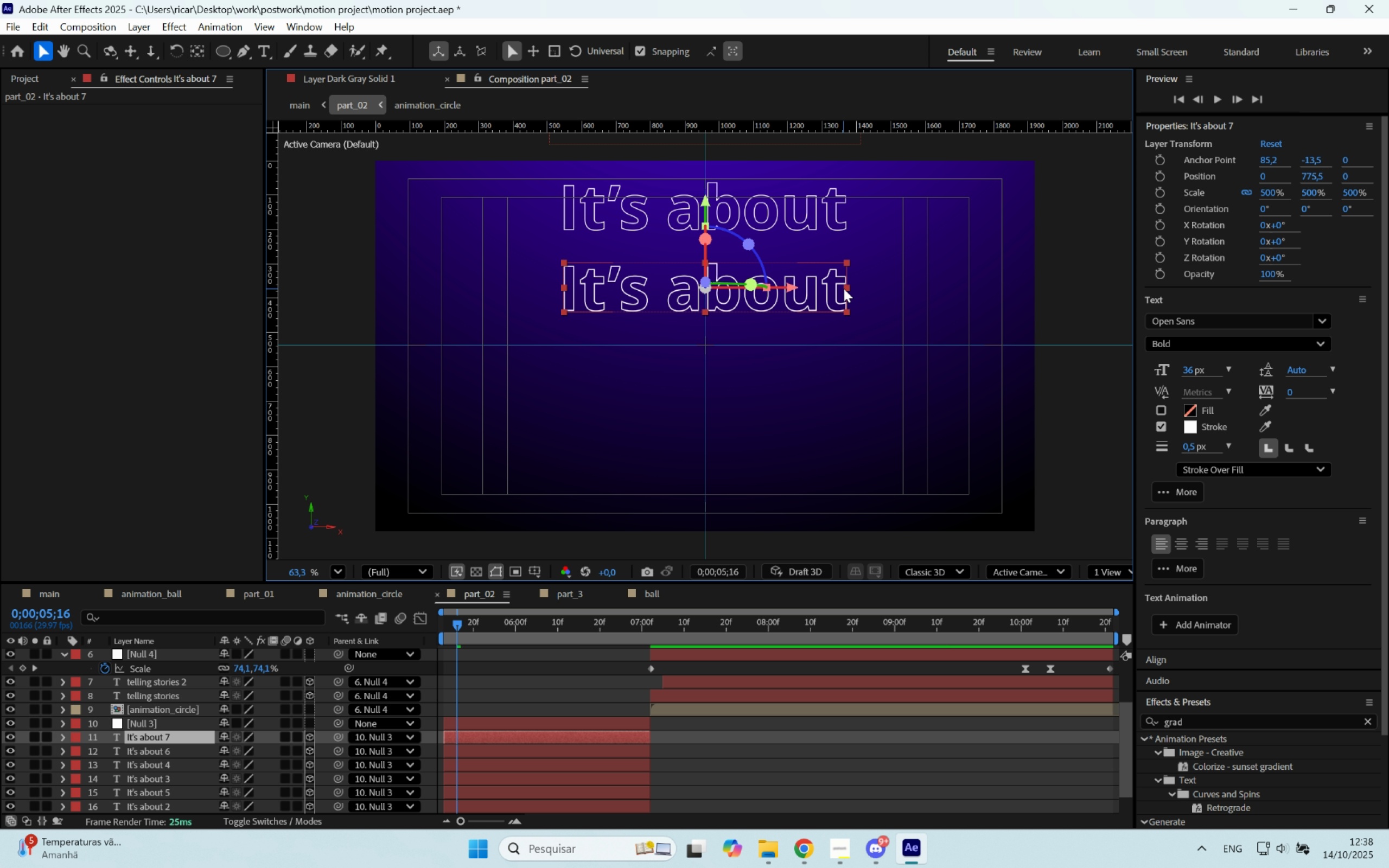 
key(Control+ControlLeft)
 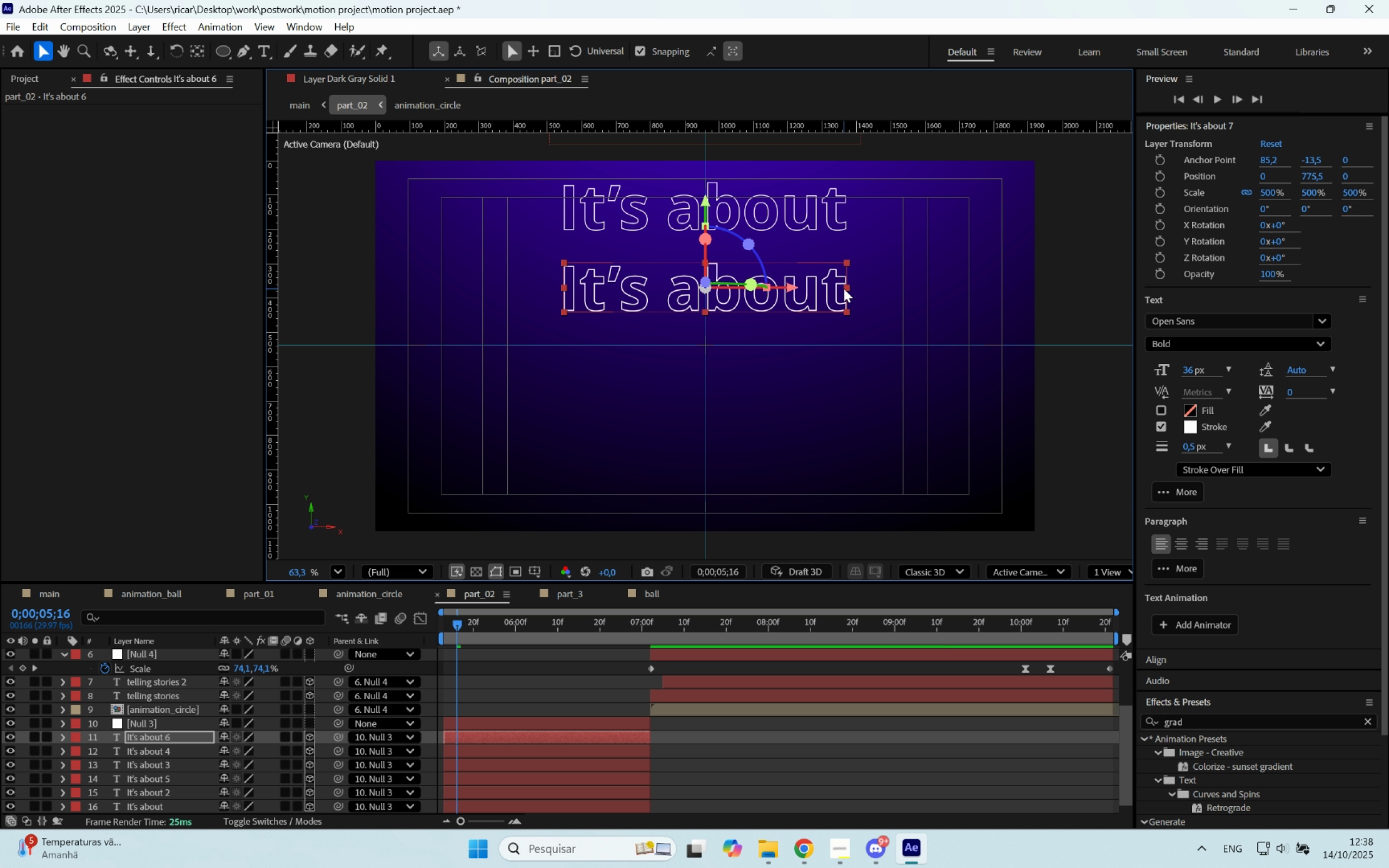 
key(Control+Z)
 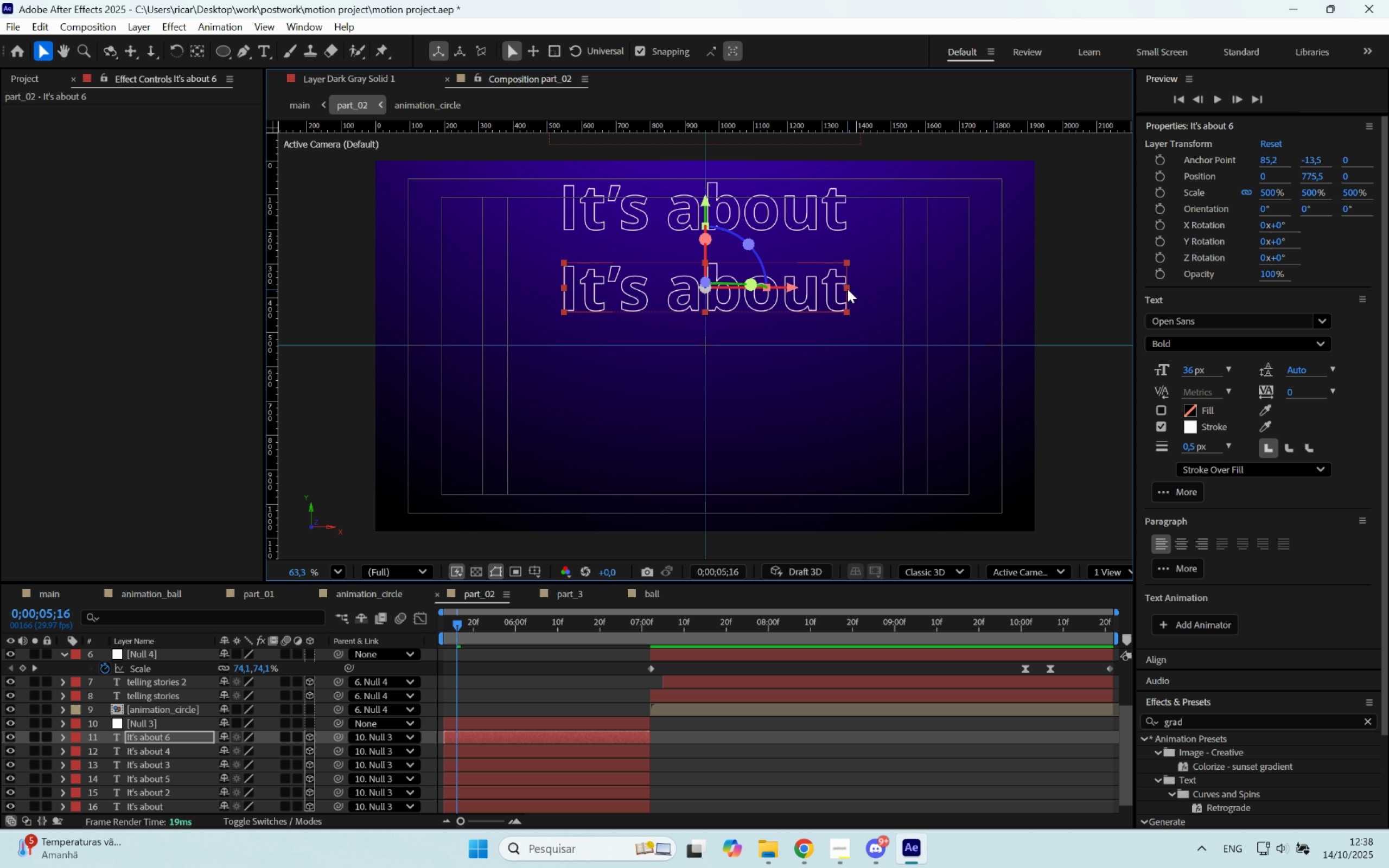 
hold_key(key=ShiftLeft, duration=1.03)
 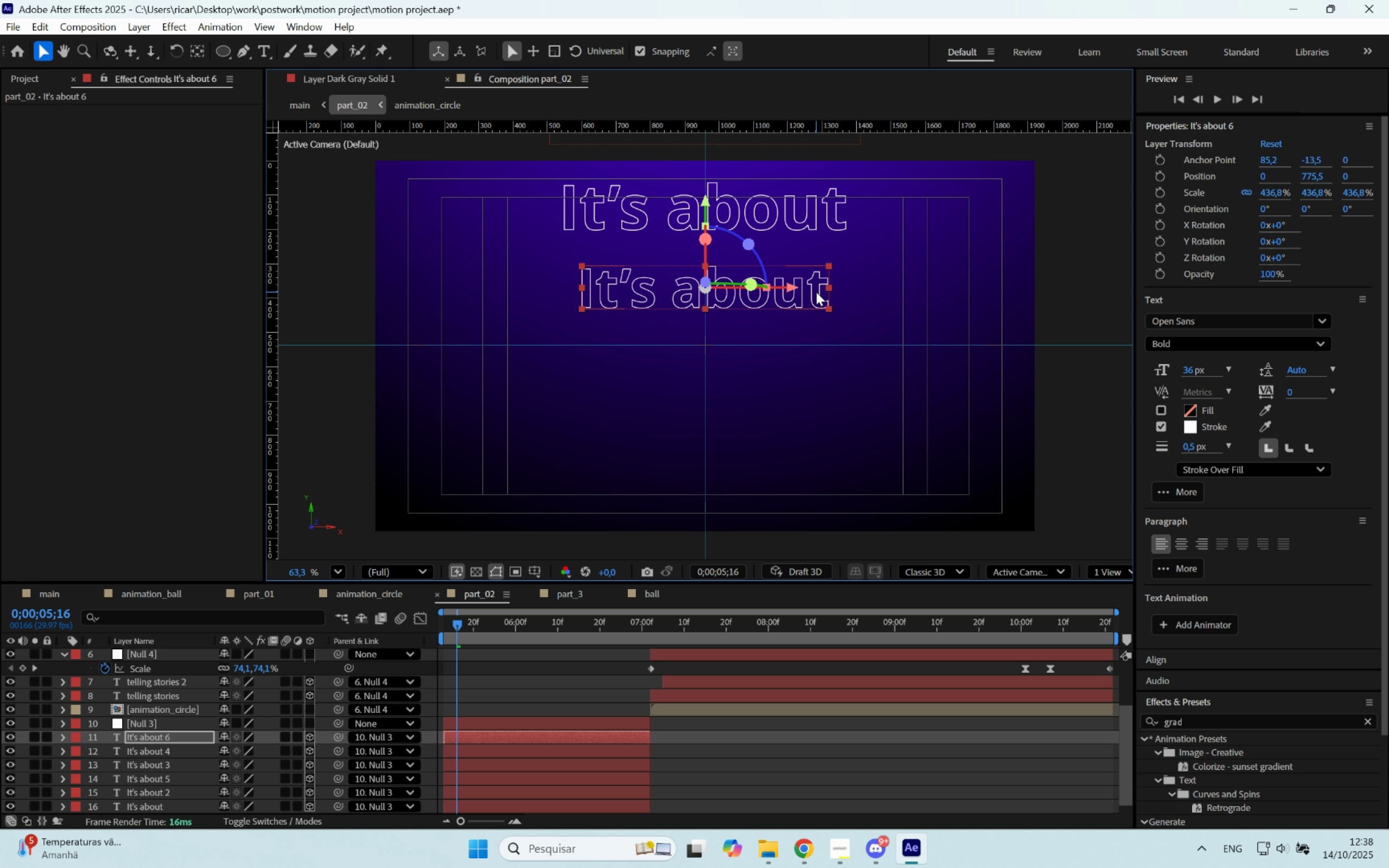 
key(Control+ControlLeft)
 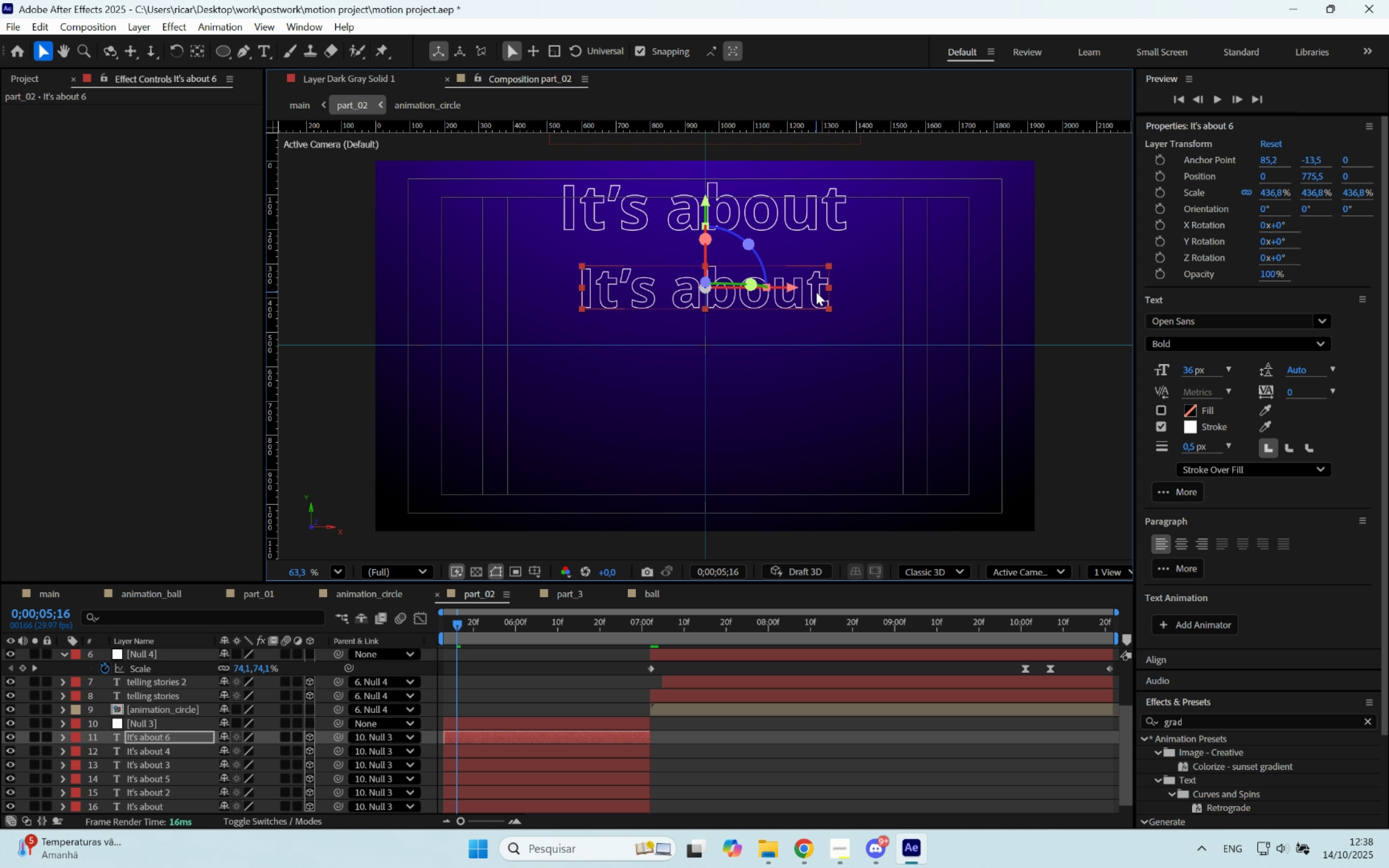 
key(Control+D)
 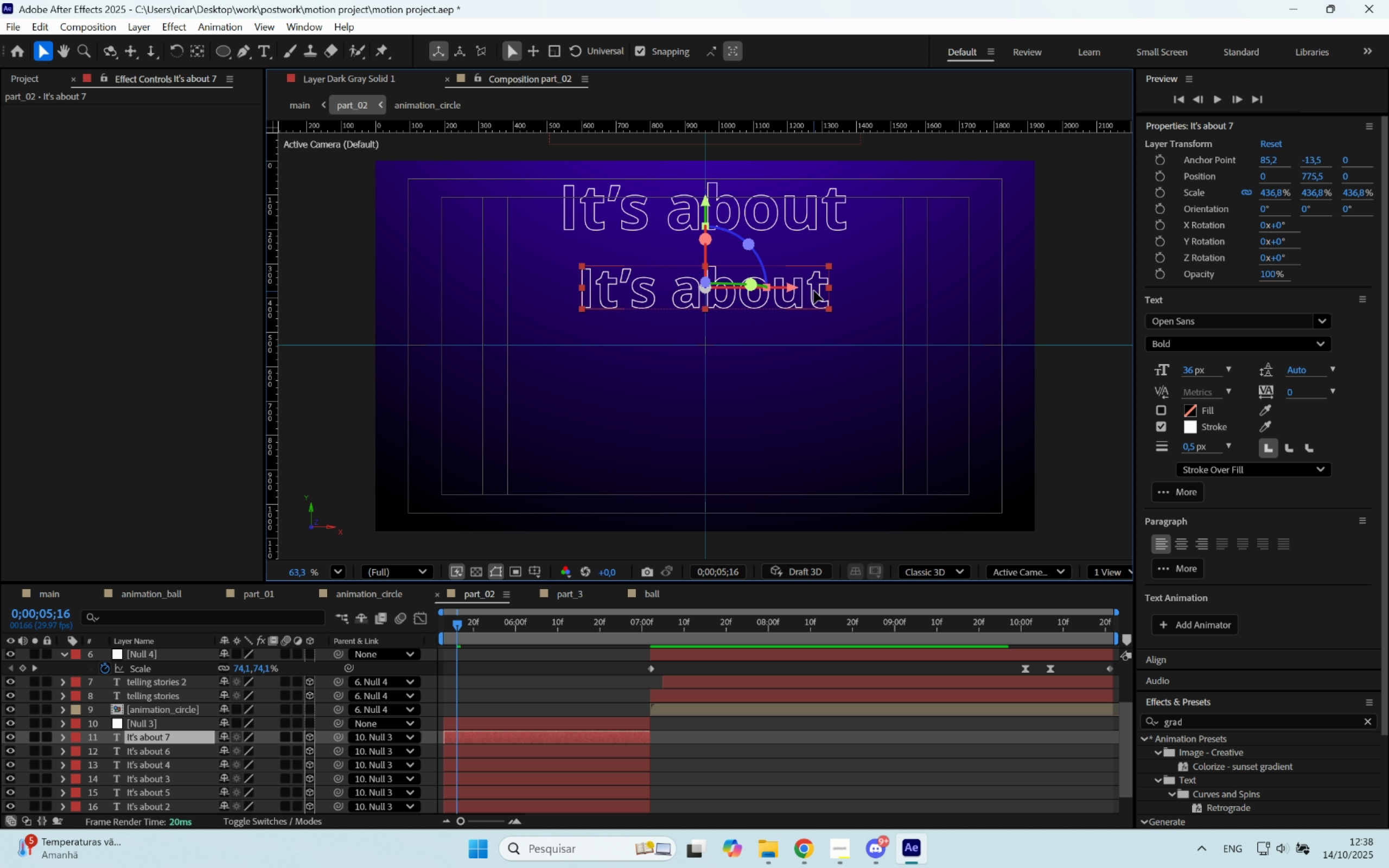 
hold_key(key=ShiftLeft, duration=1.5)
 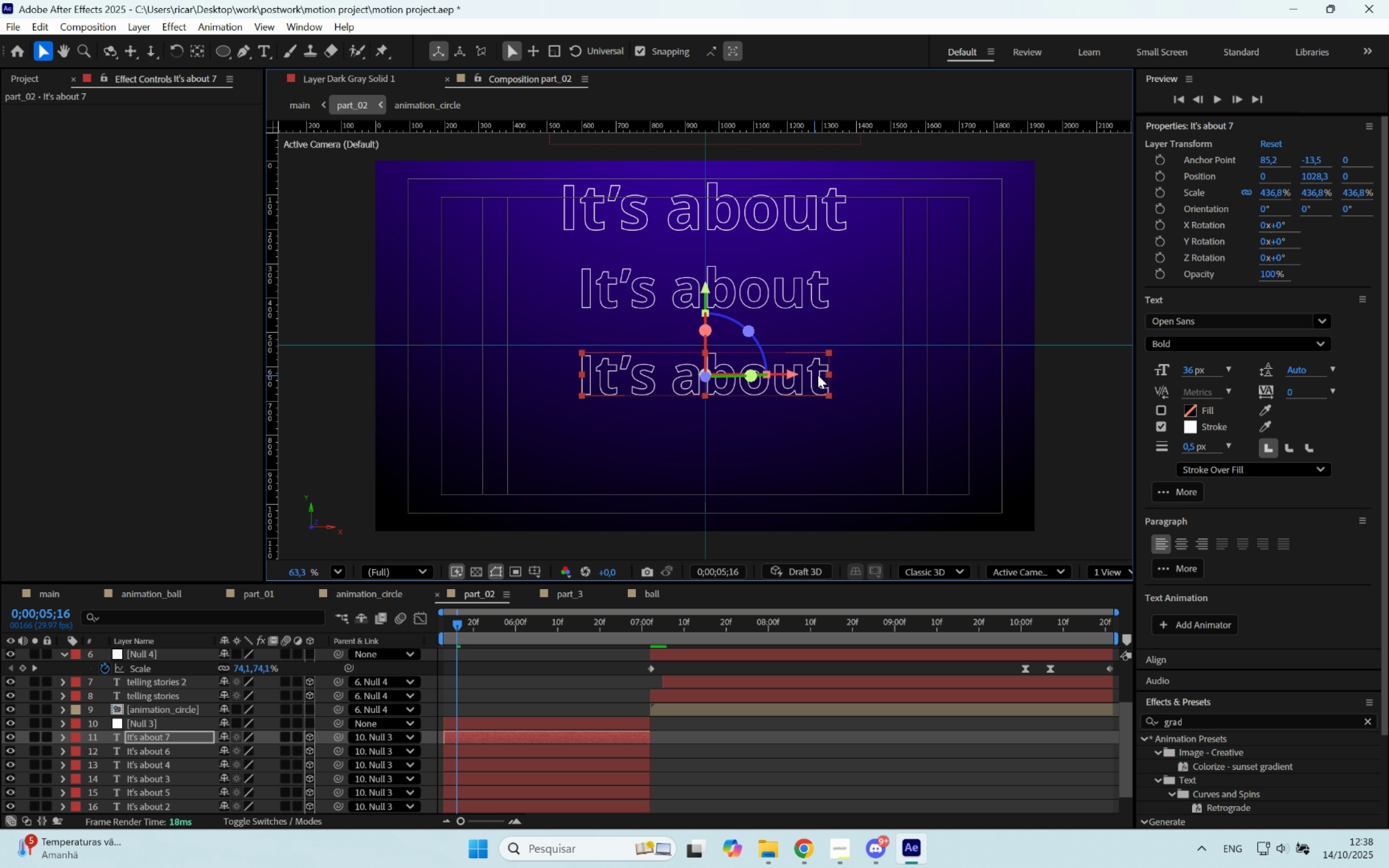 
hold_key(key=ShiftLeft, duration=0.55)
 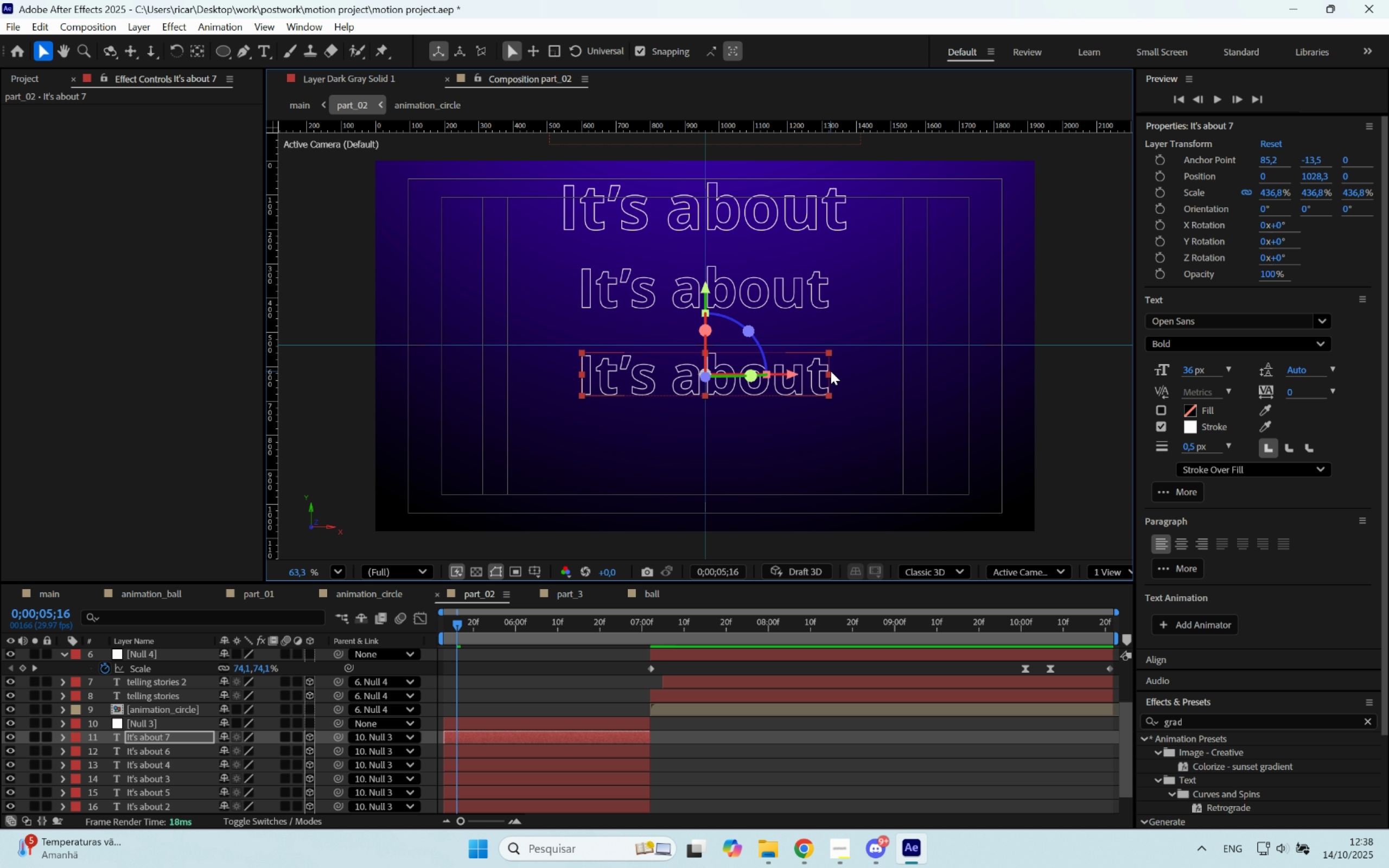 
hold_key(key=ShiftLeft, duration=1.17)
 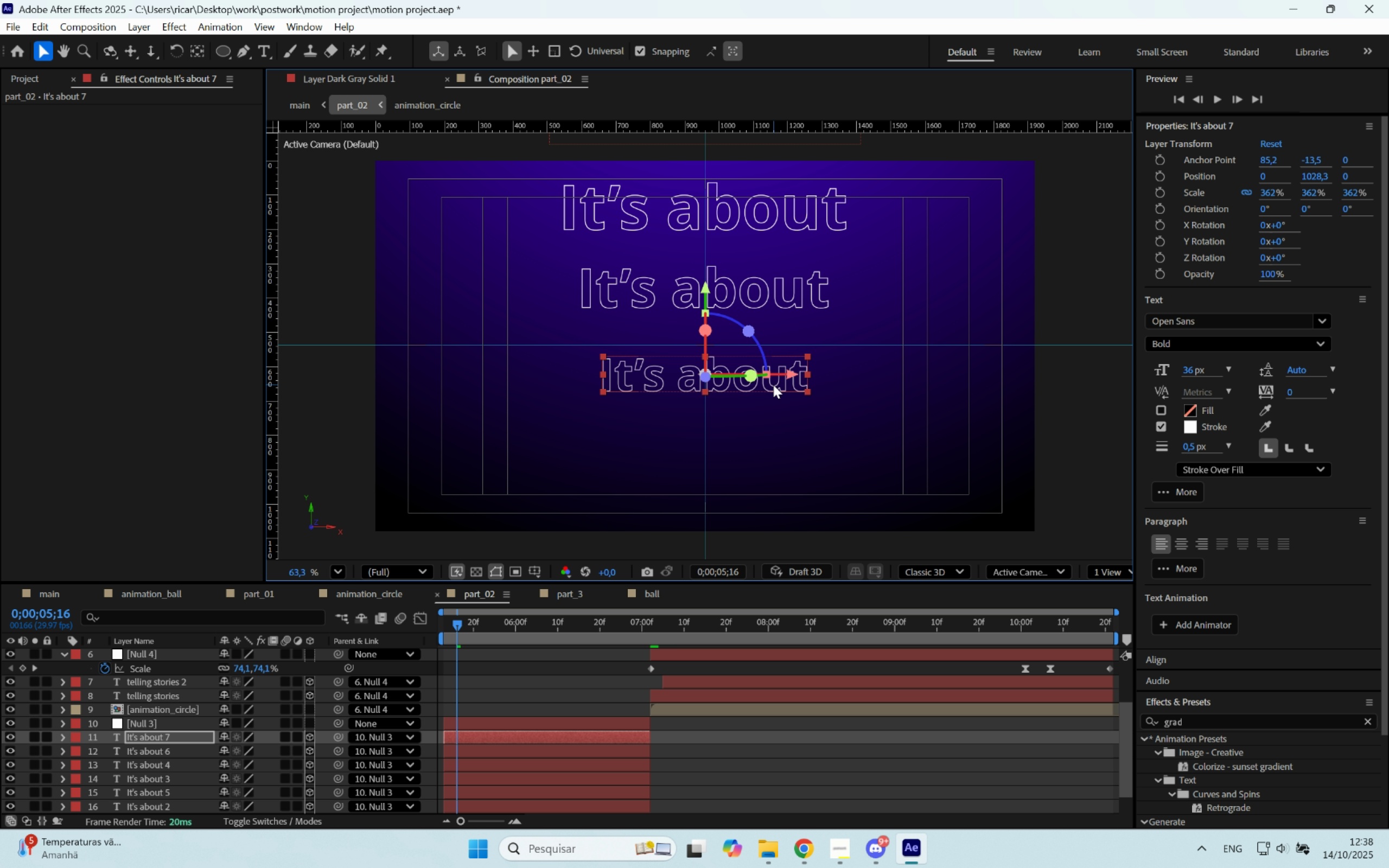 
hold_key(key=ShiftLeft, duration=0.88)
 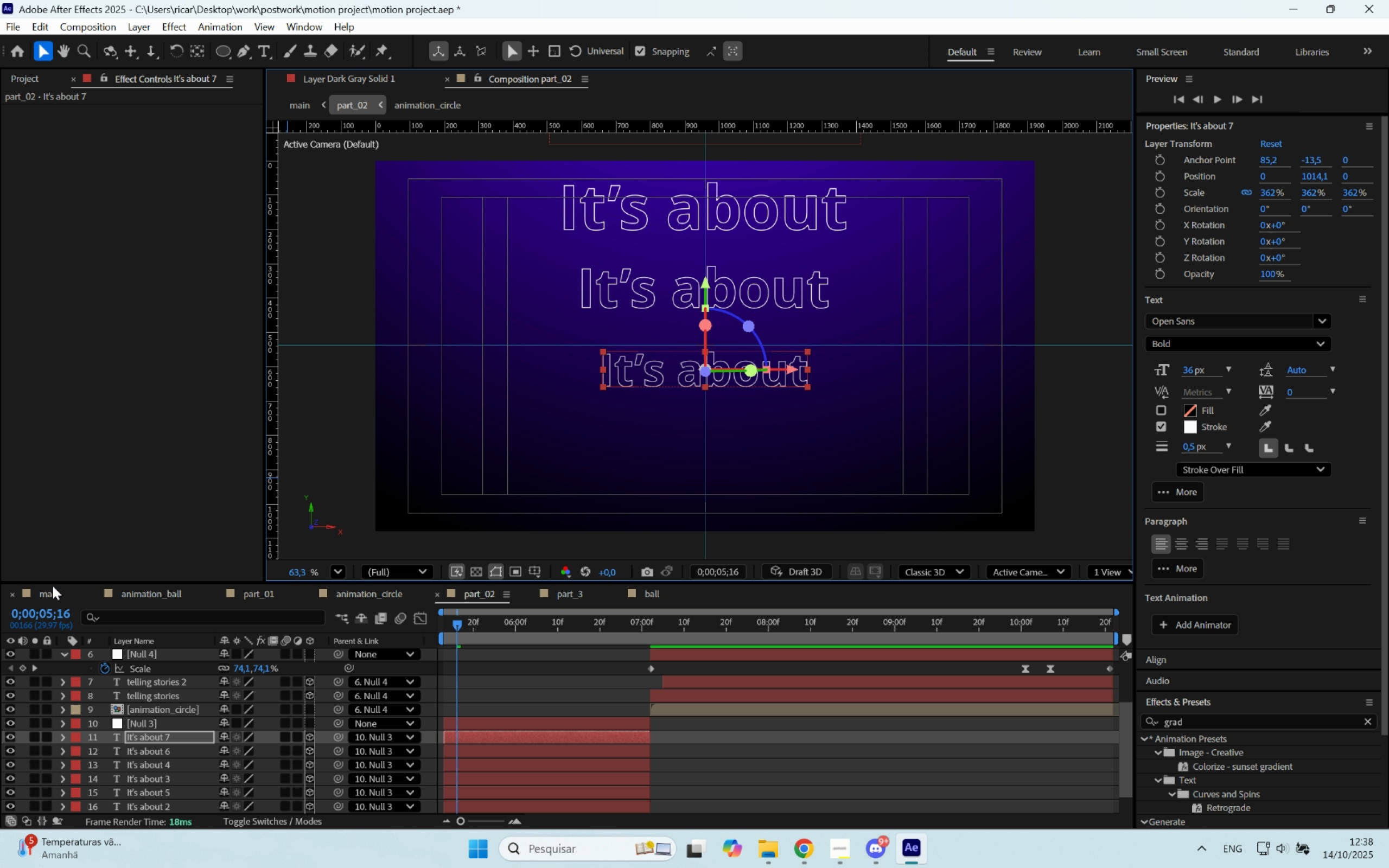 
left_click([53, 585])
 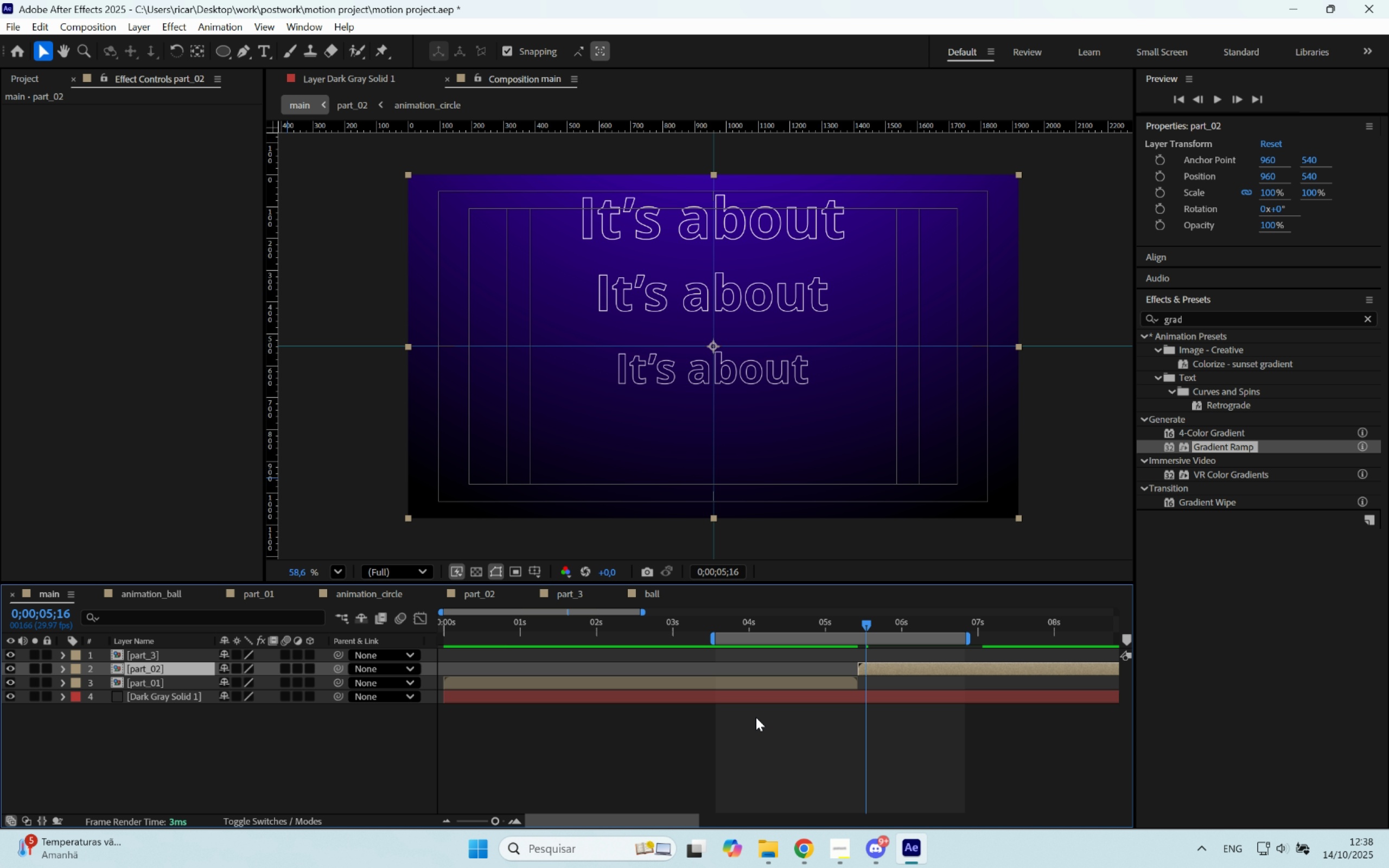 
key(Space)
 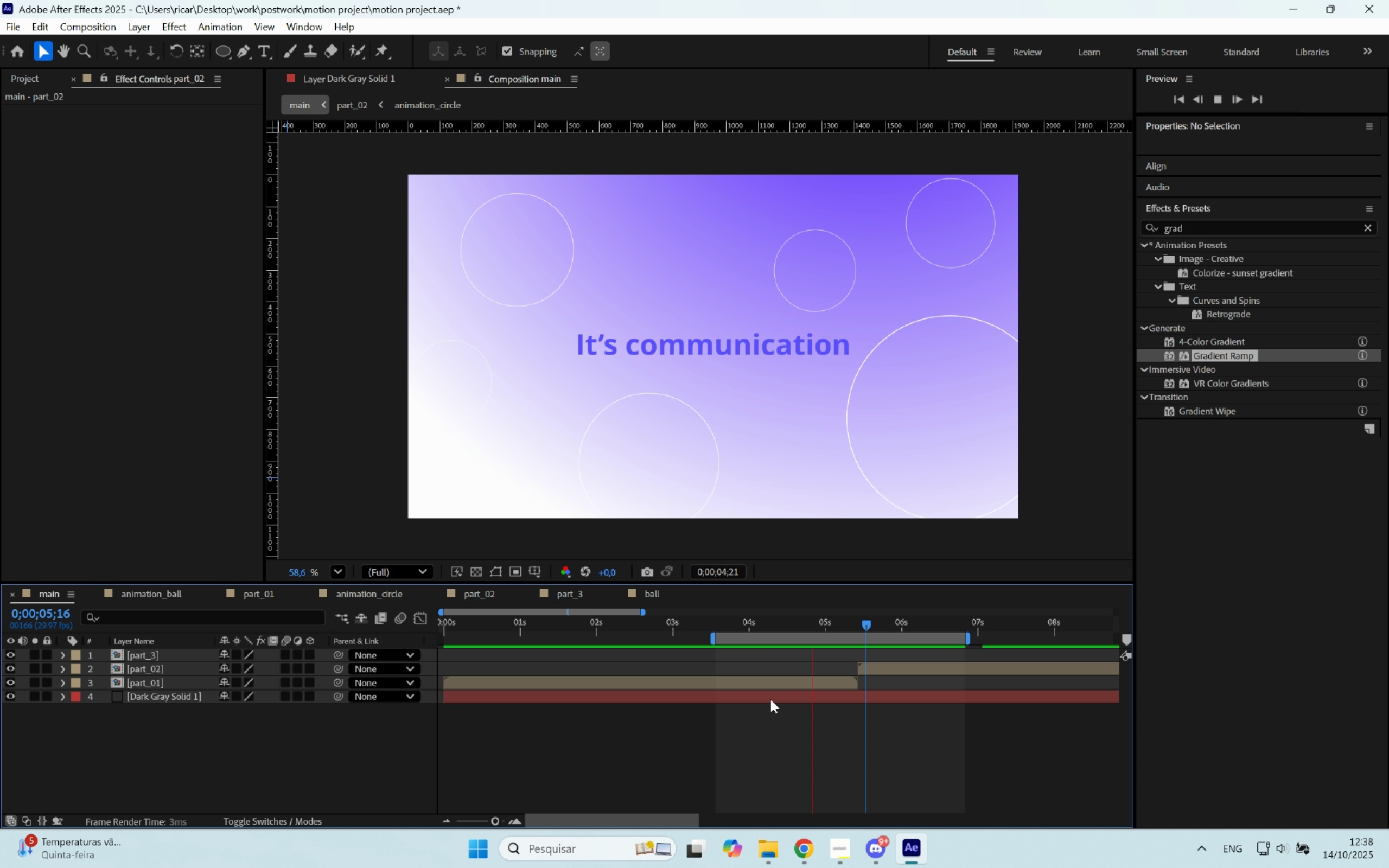 
wait(8.0)
 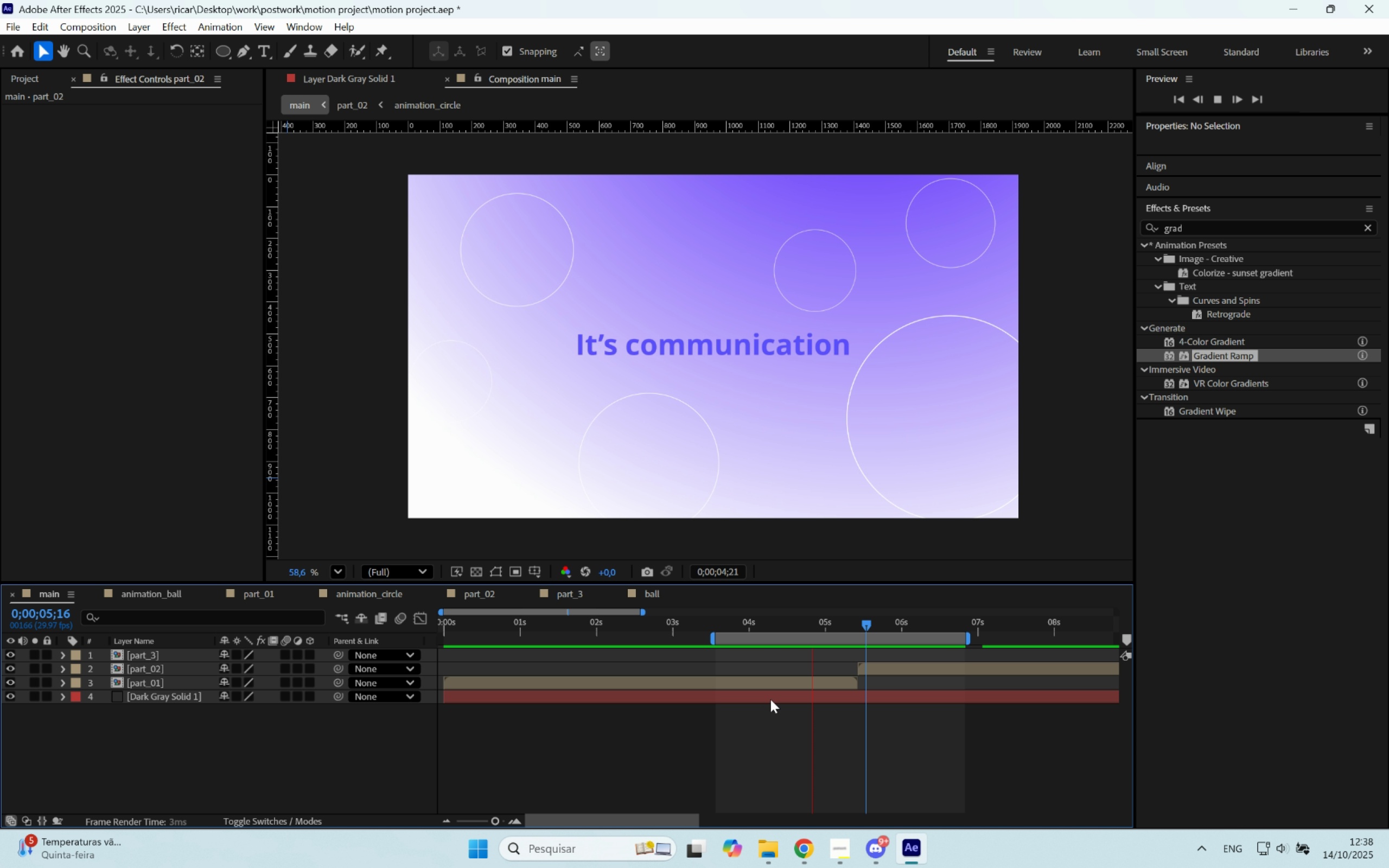 
key(Space)
 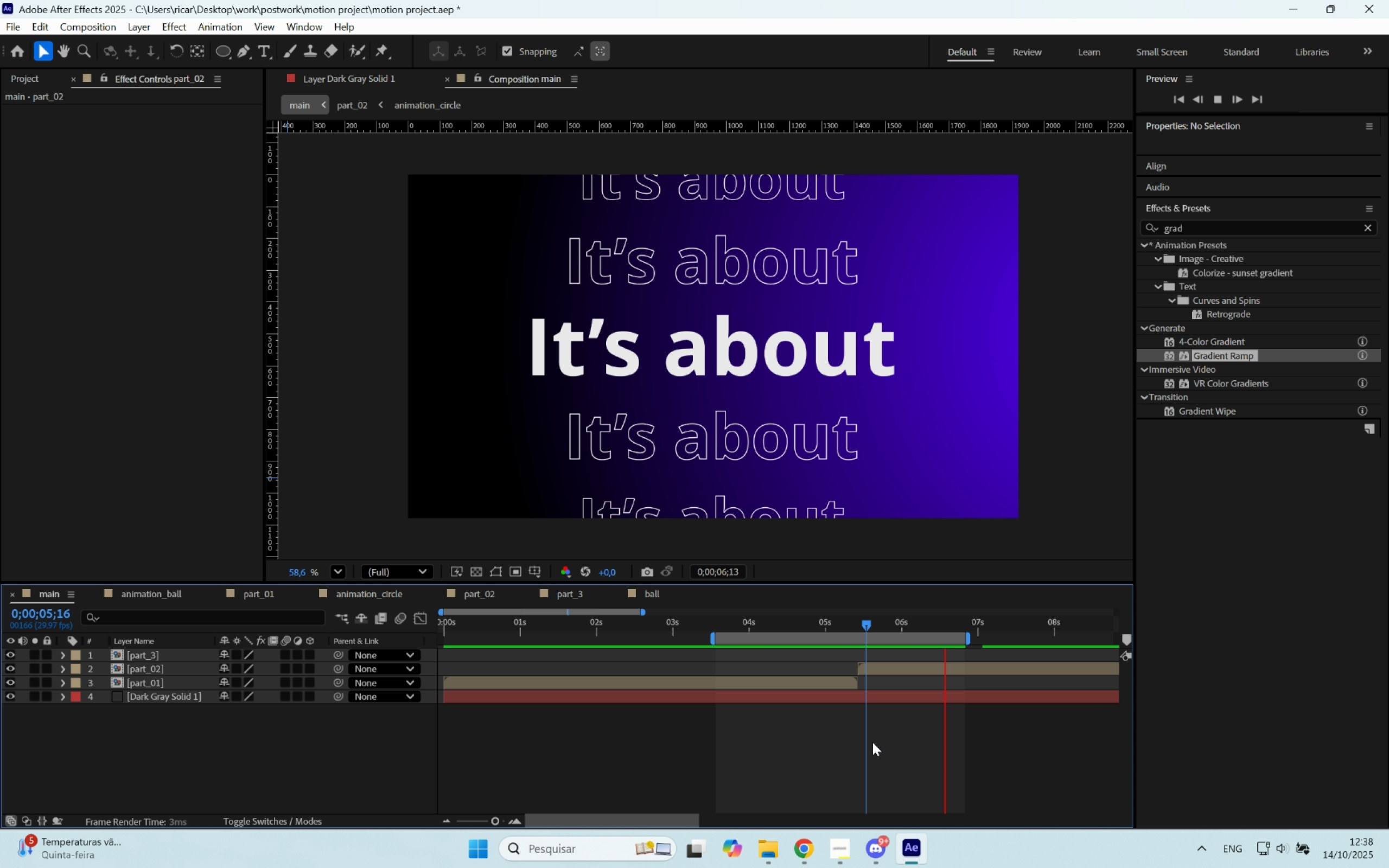 
key(Control+ControlLeft)
 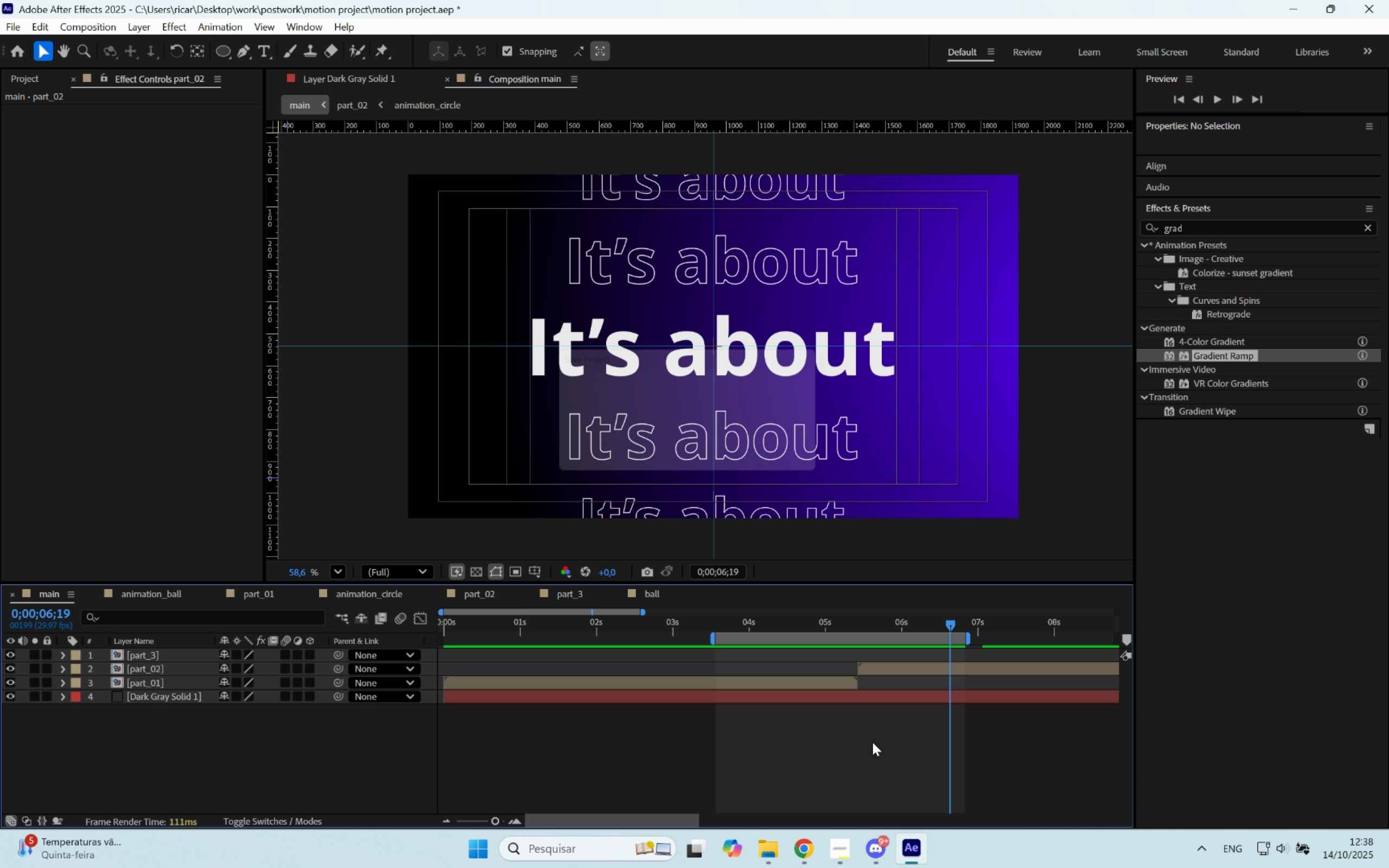 
key(S)
 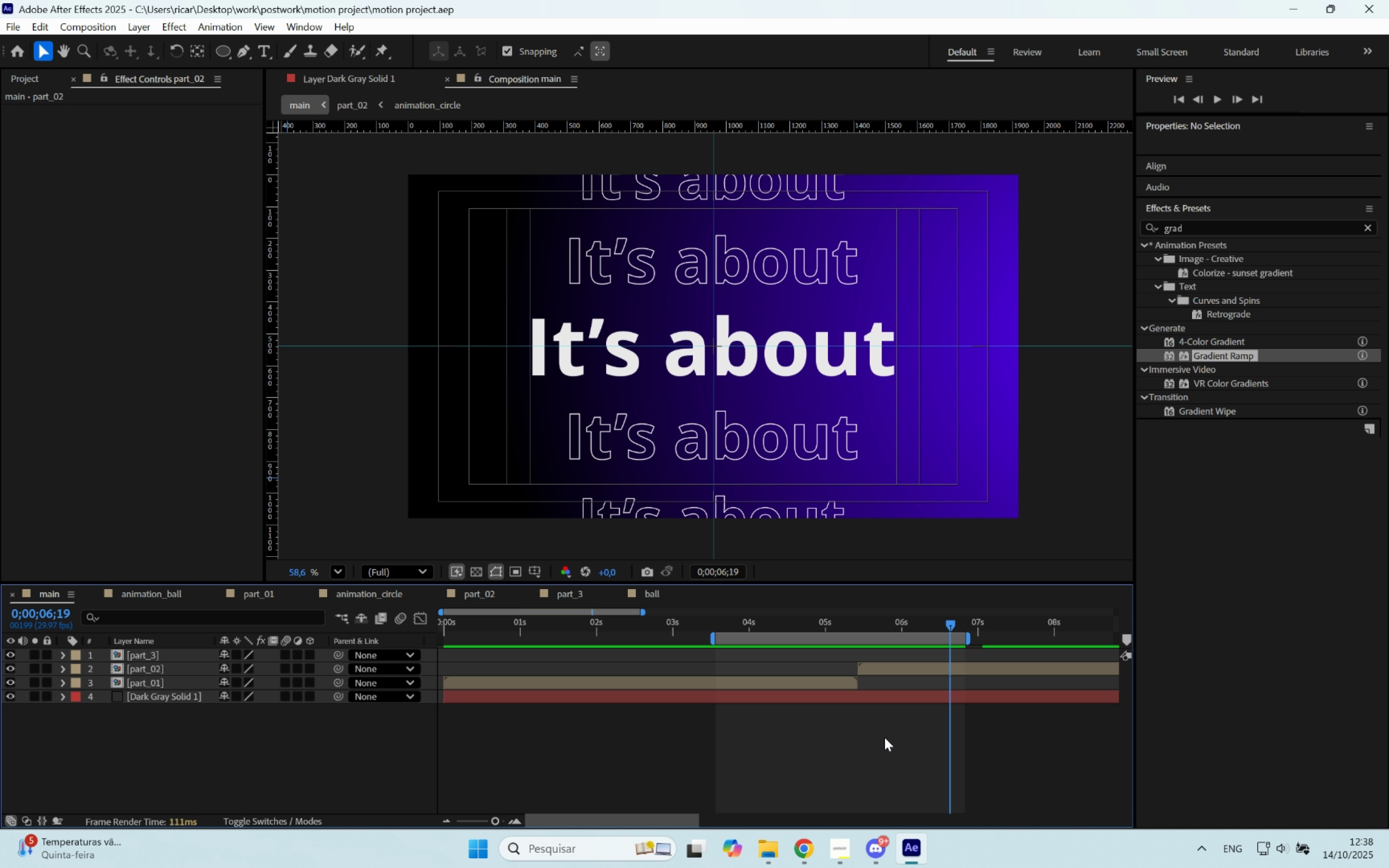 
hold_key(key=Space, duration=0.54)
 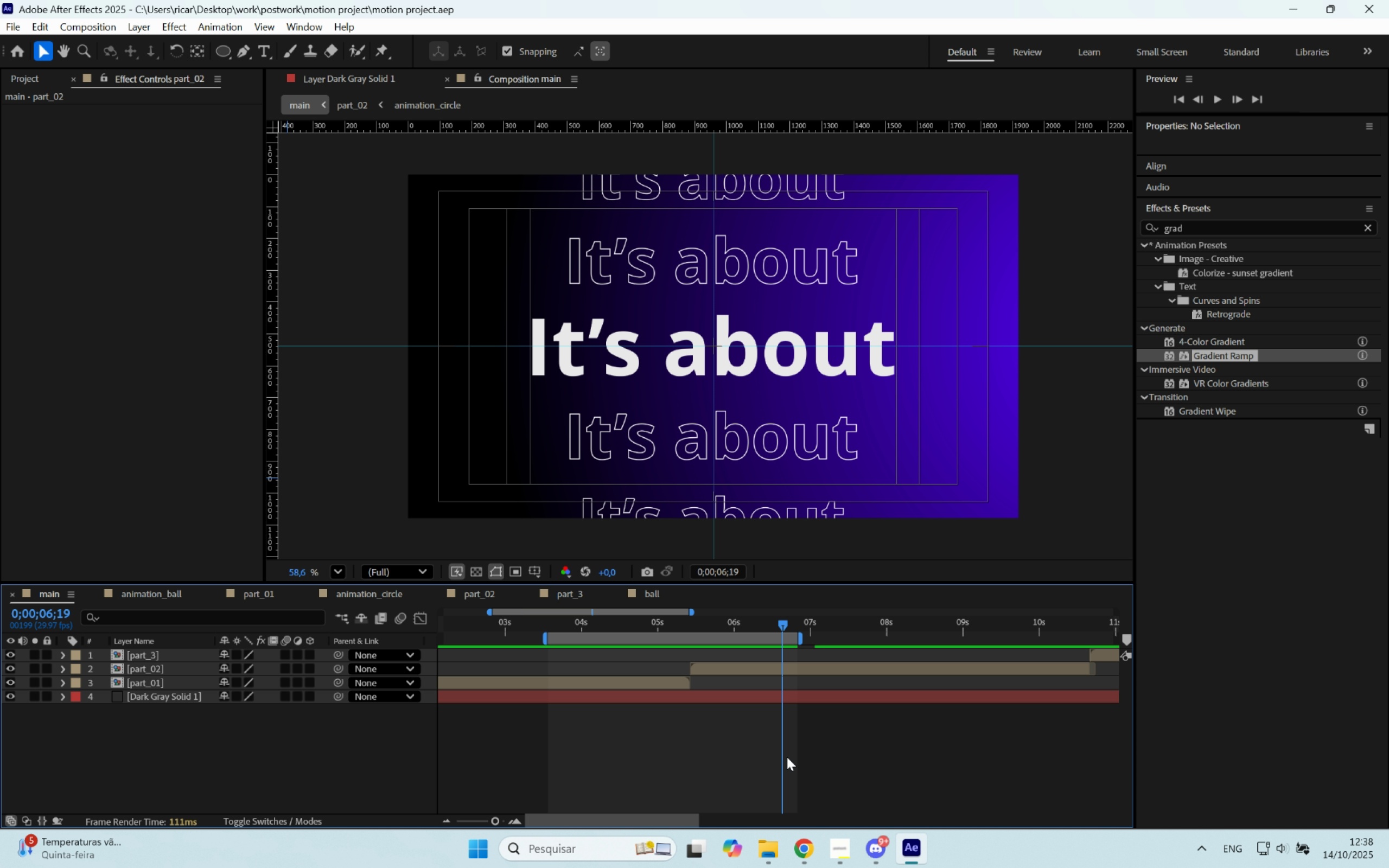 
key(Alt+AltLeft)
 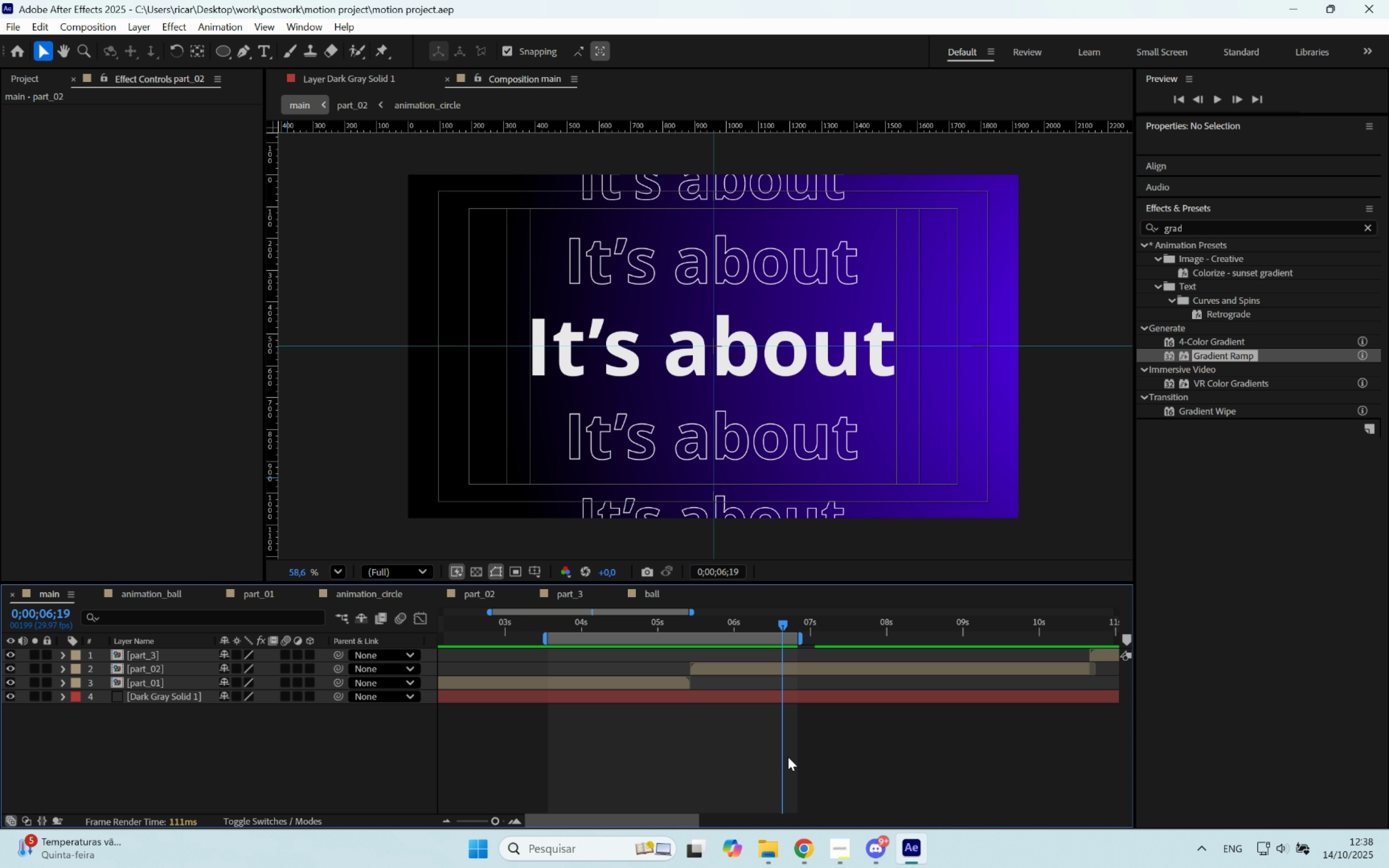 
scroll: coordinate [788, 756], scroll_direction: down, amount: 2.0
 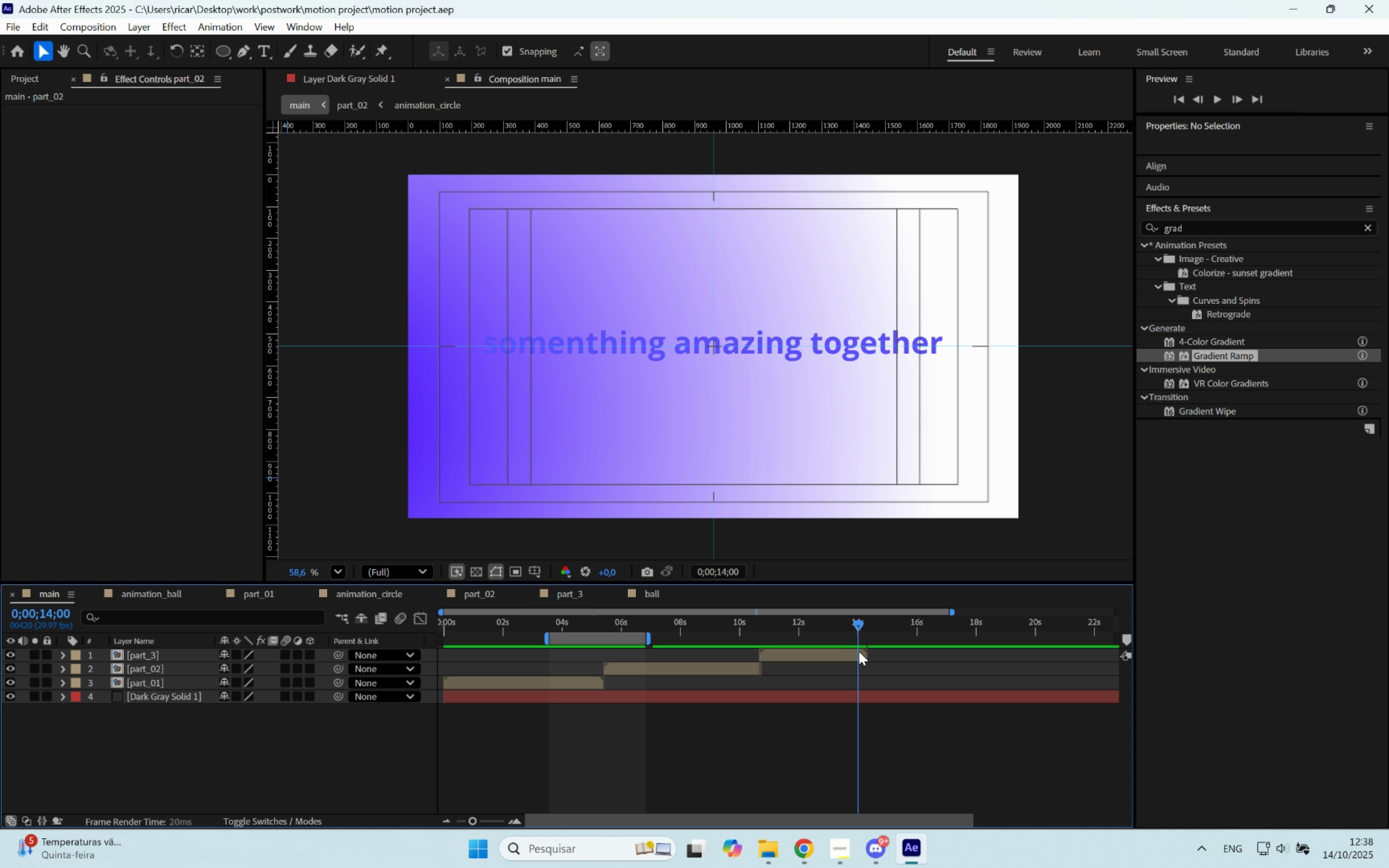 
wait(6.93)
 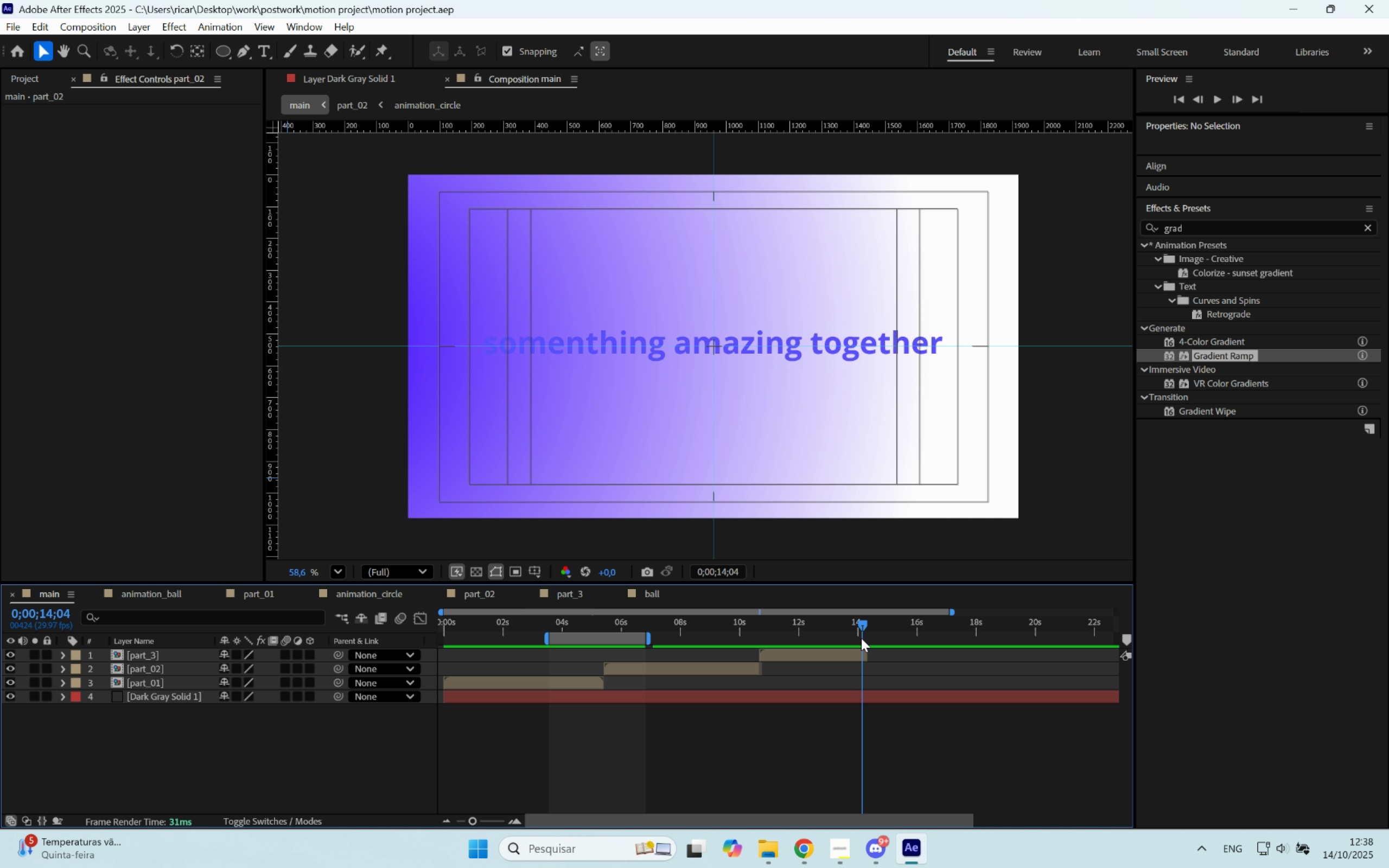 
type(bn)
 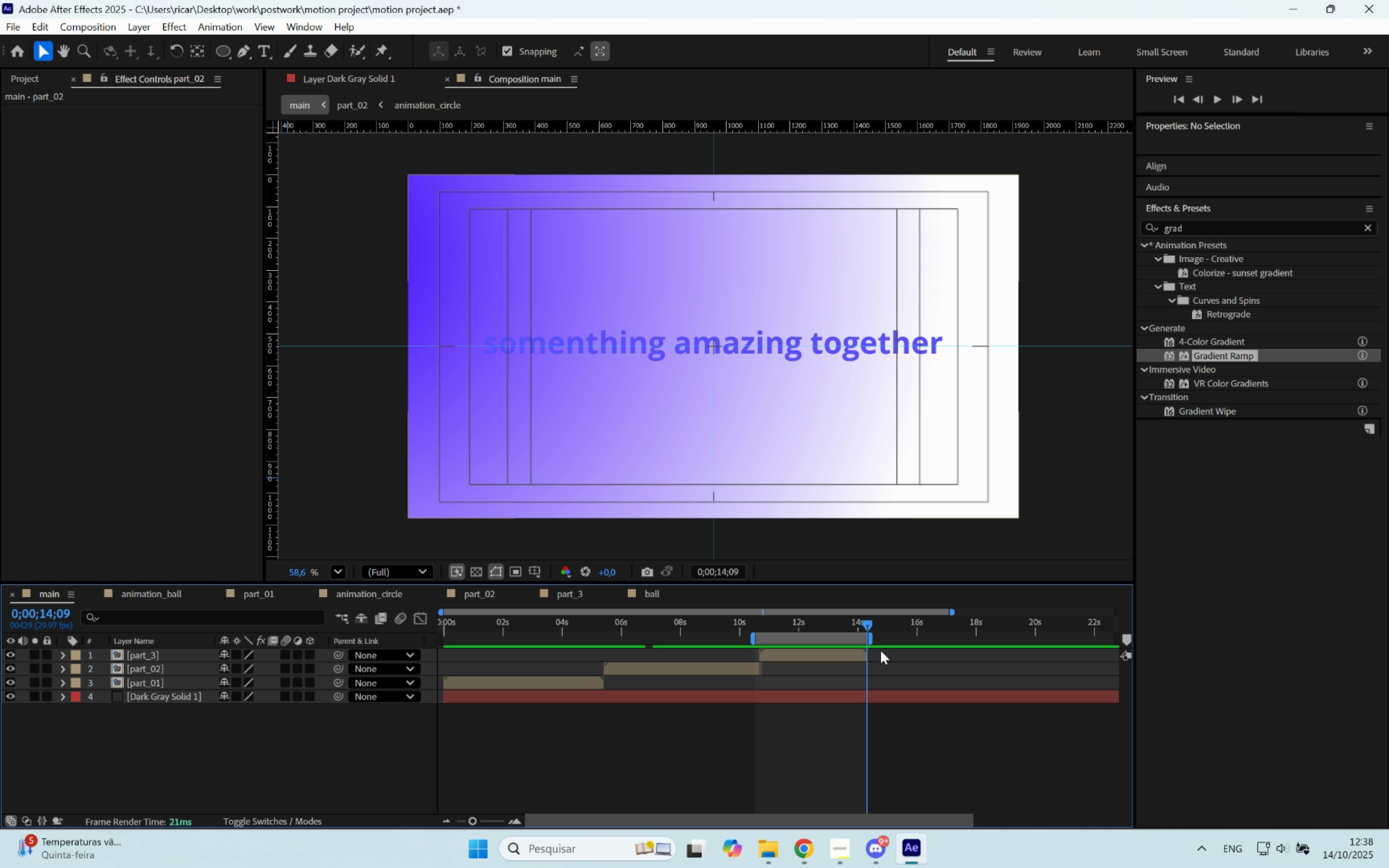 
hold_key(key=Space, duration=3.95)
 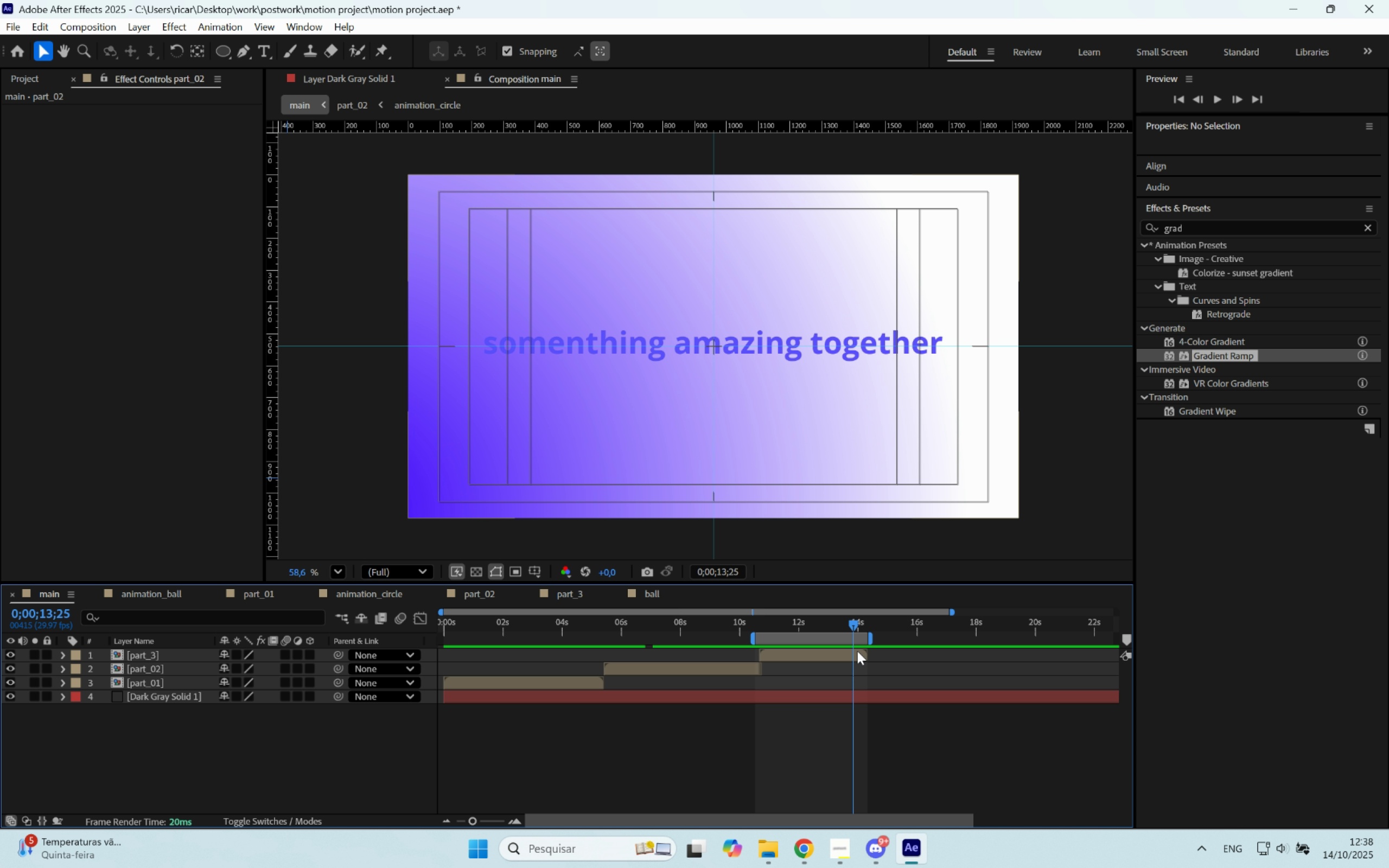 
double_click([857, 654])
 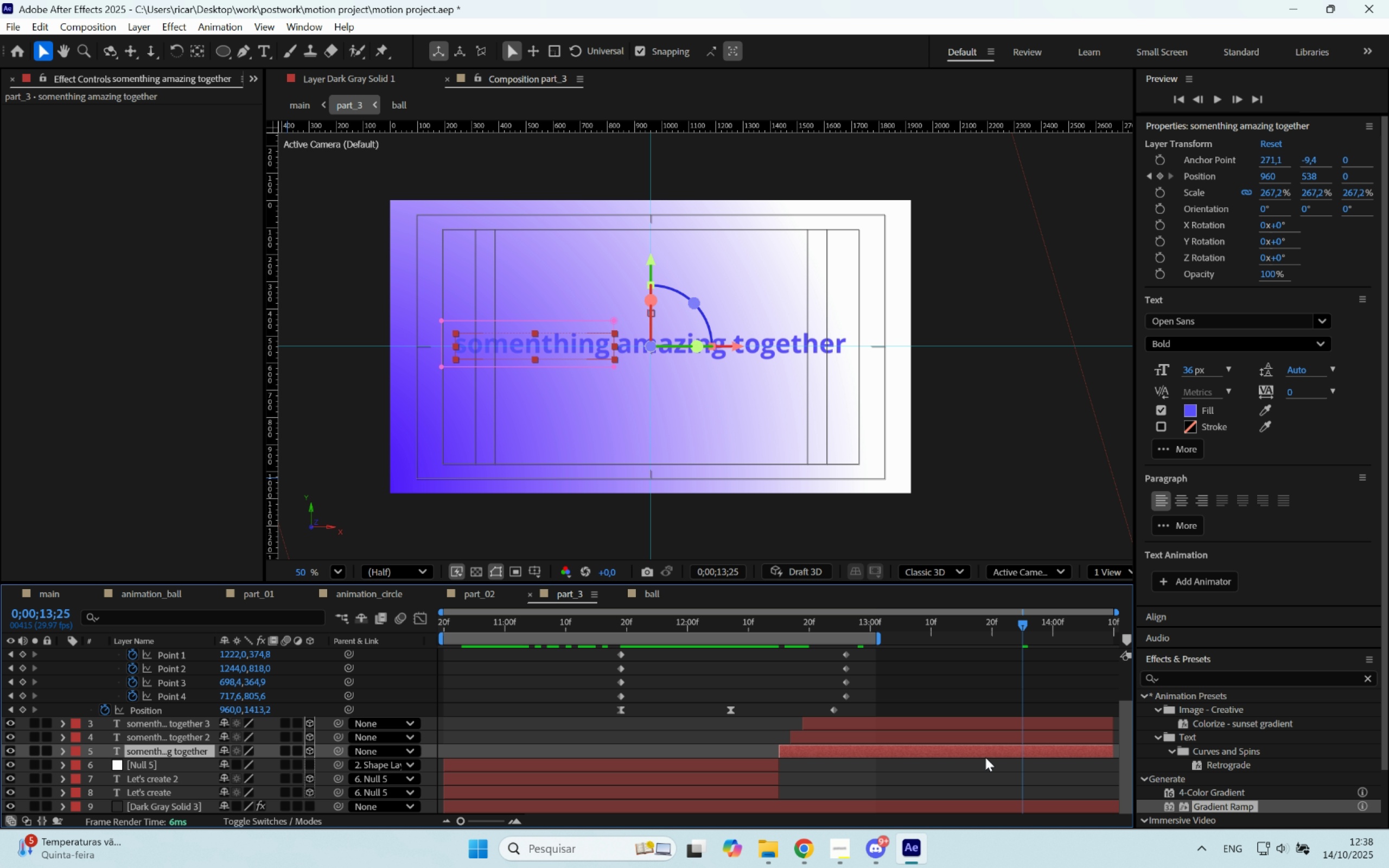 
scroll: coordinate [959, 765], scroll_direction: down, amount: 8.0
 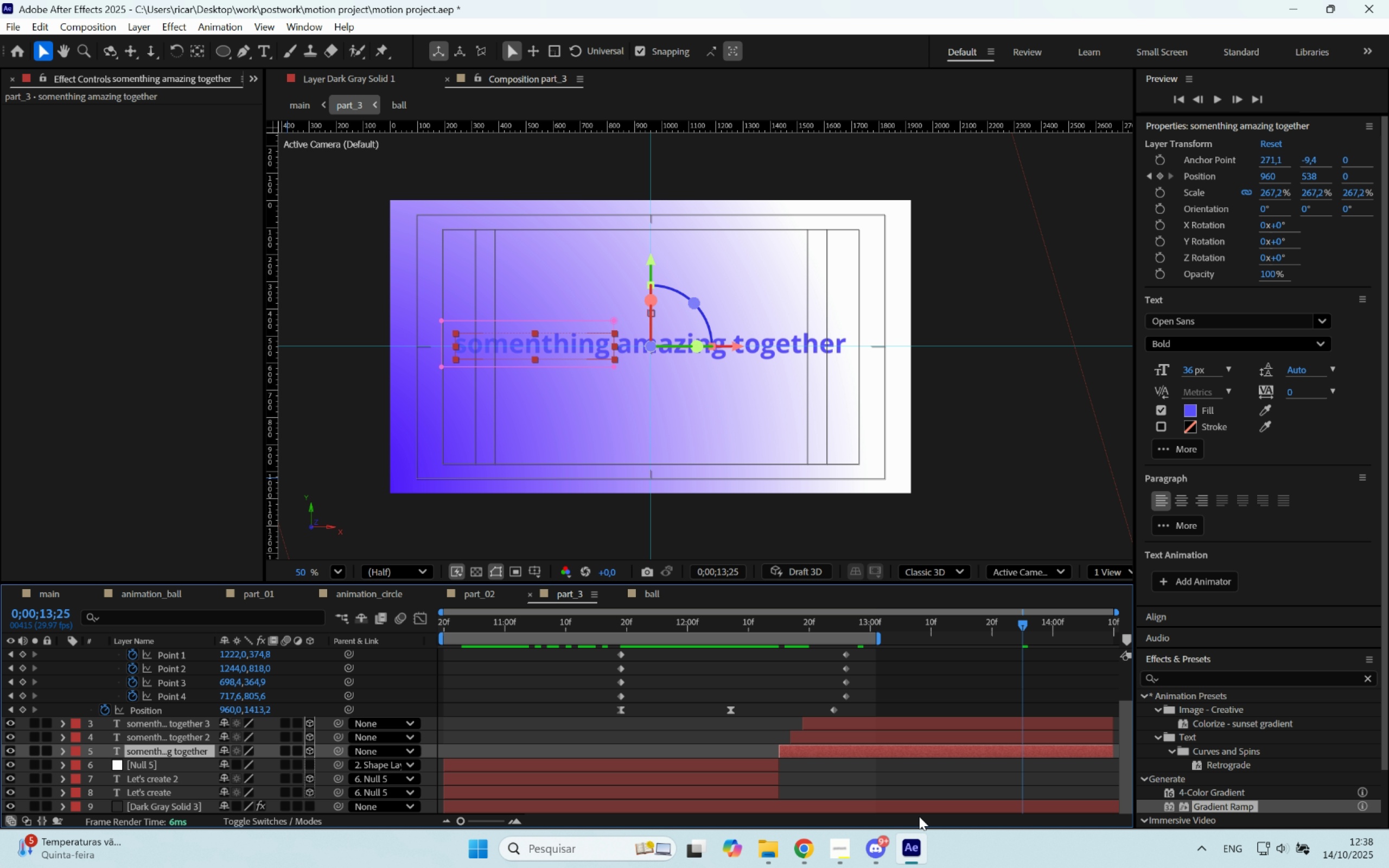 
hold_key(key=AltLeft, duration=0.43)
 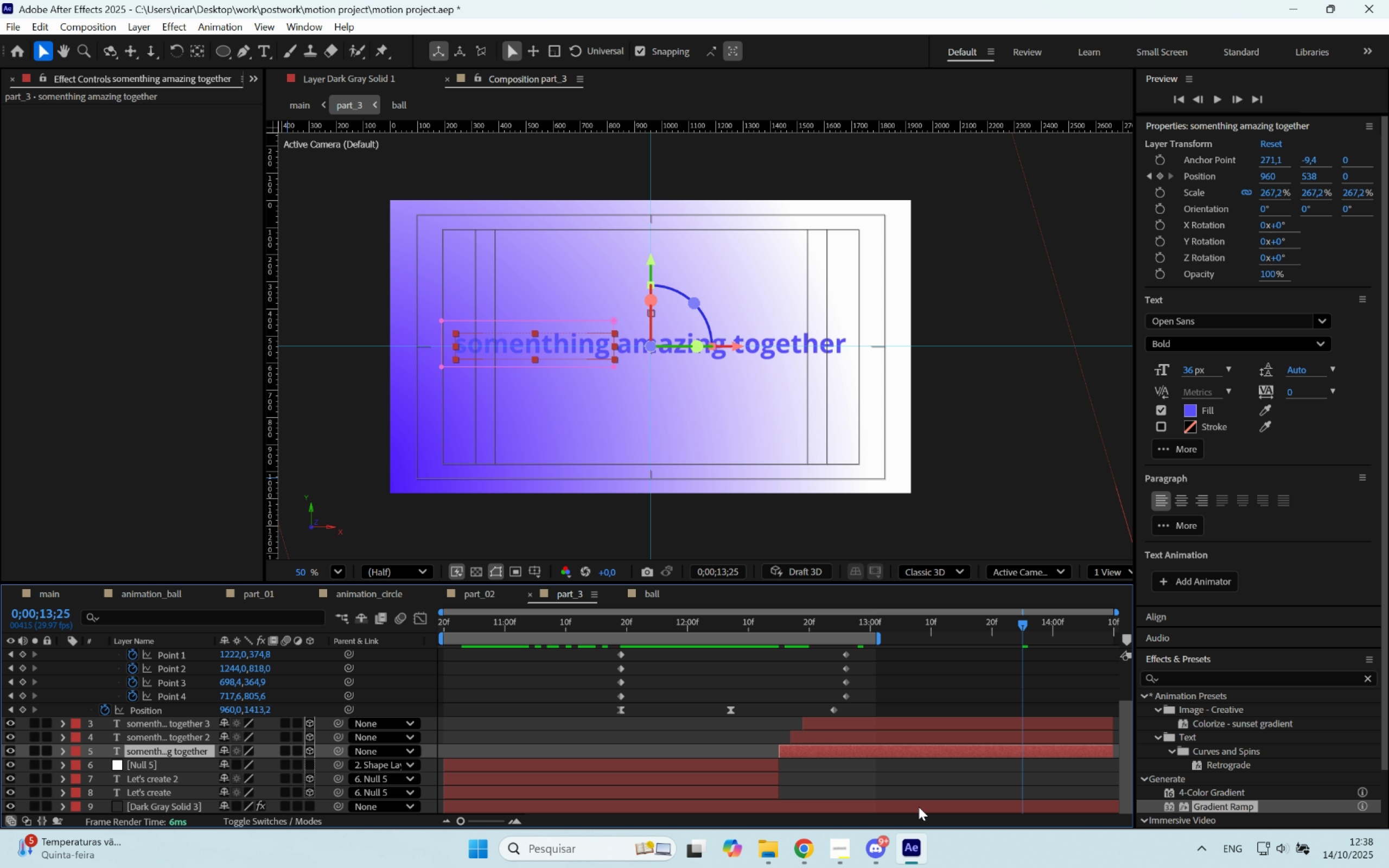 
left_click([919, 807])
 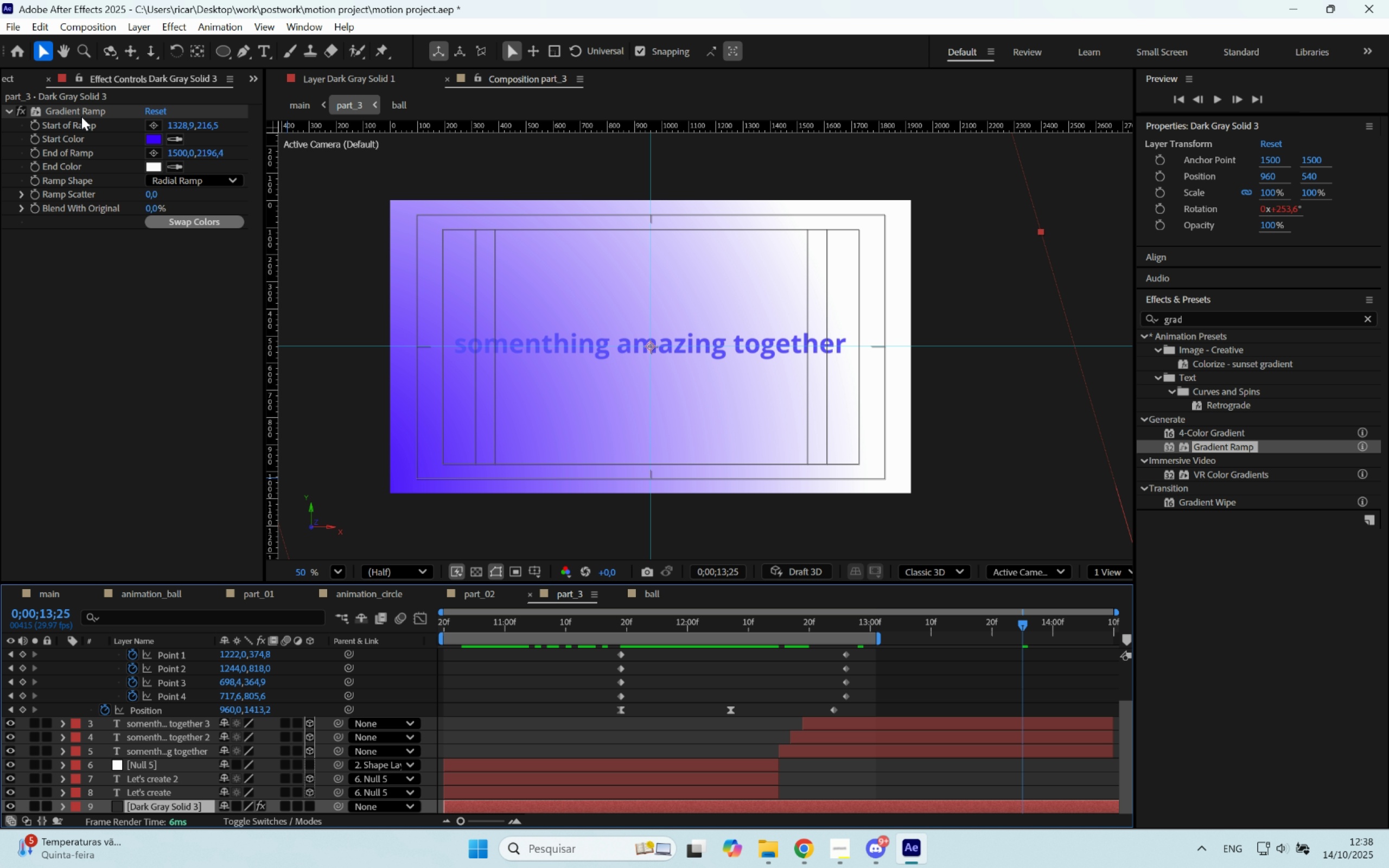 
left_click([82, 113])
 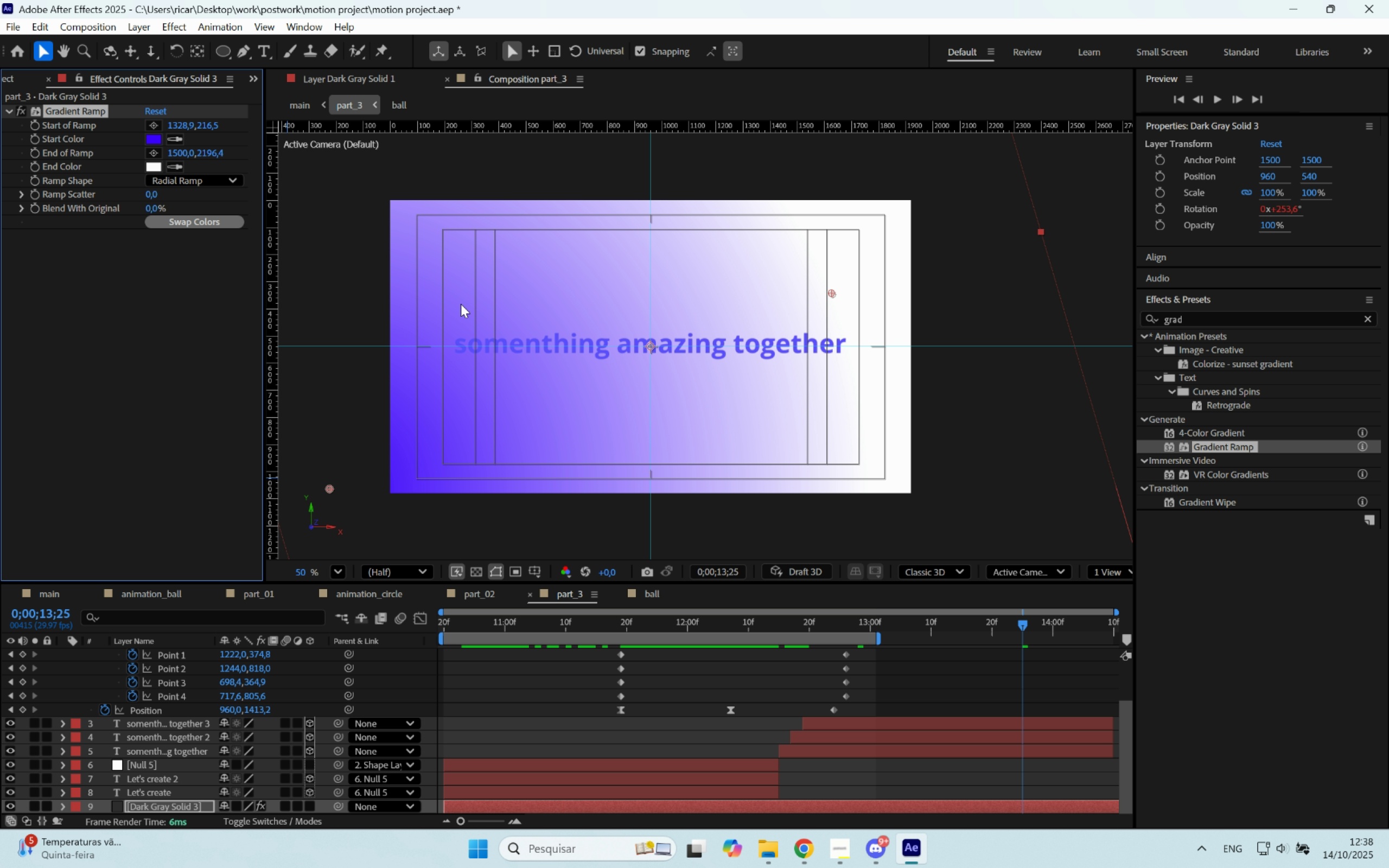 
scroll: coordinate [488, 329], scroll_direction: down, amount: 3.0
 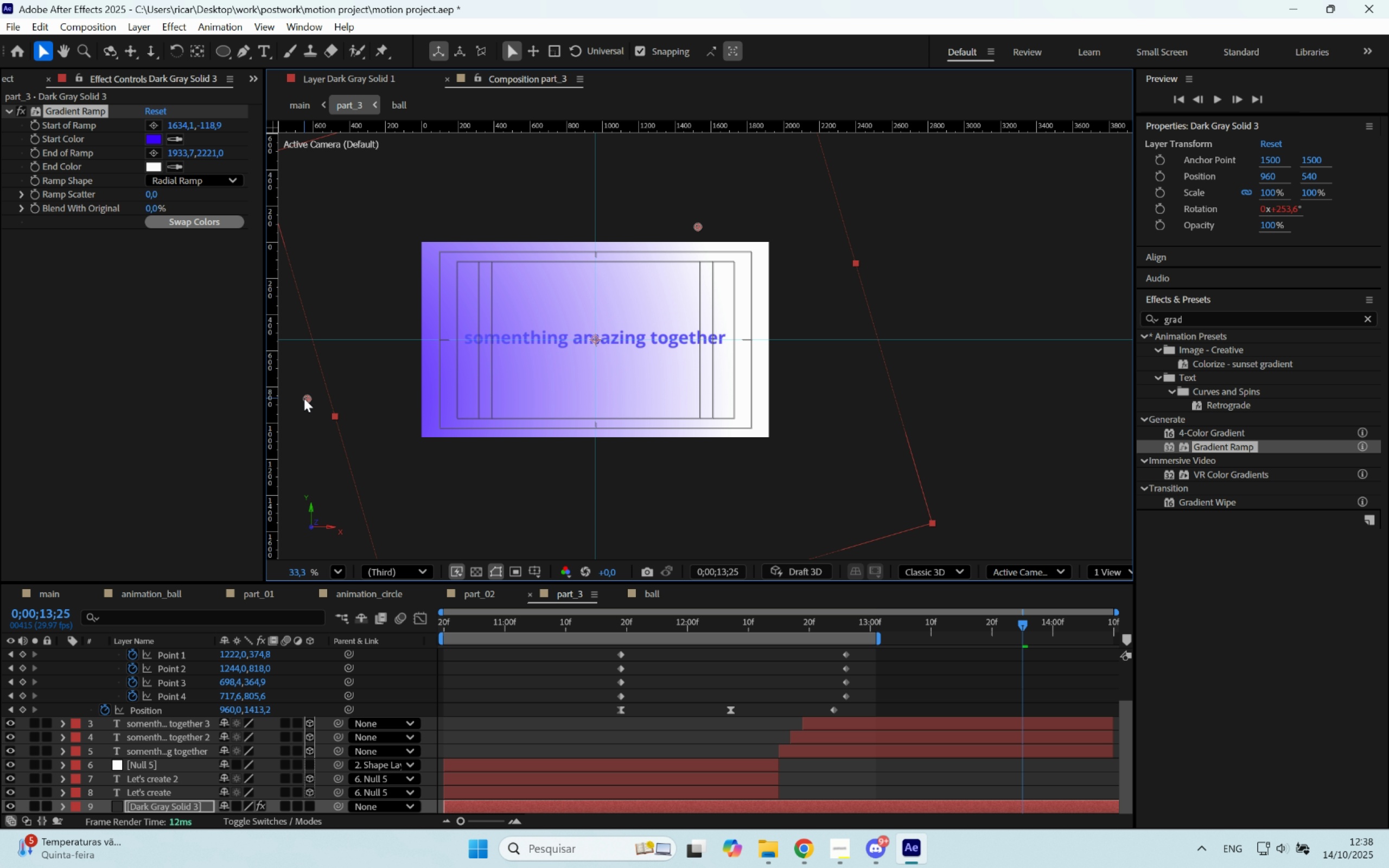 
wait(7.95)
 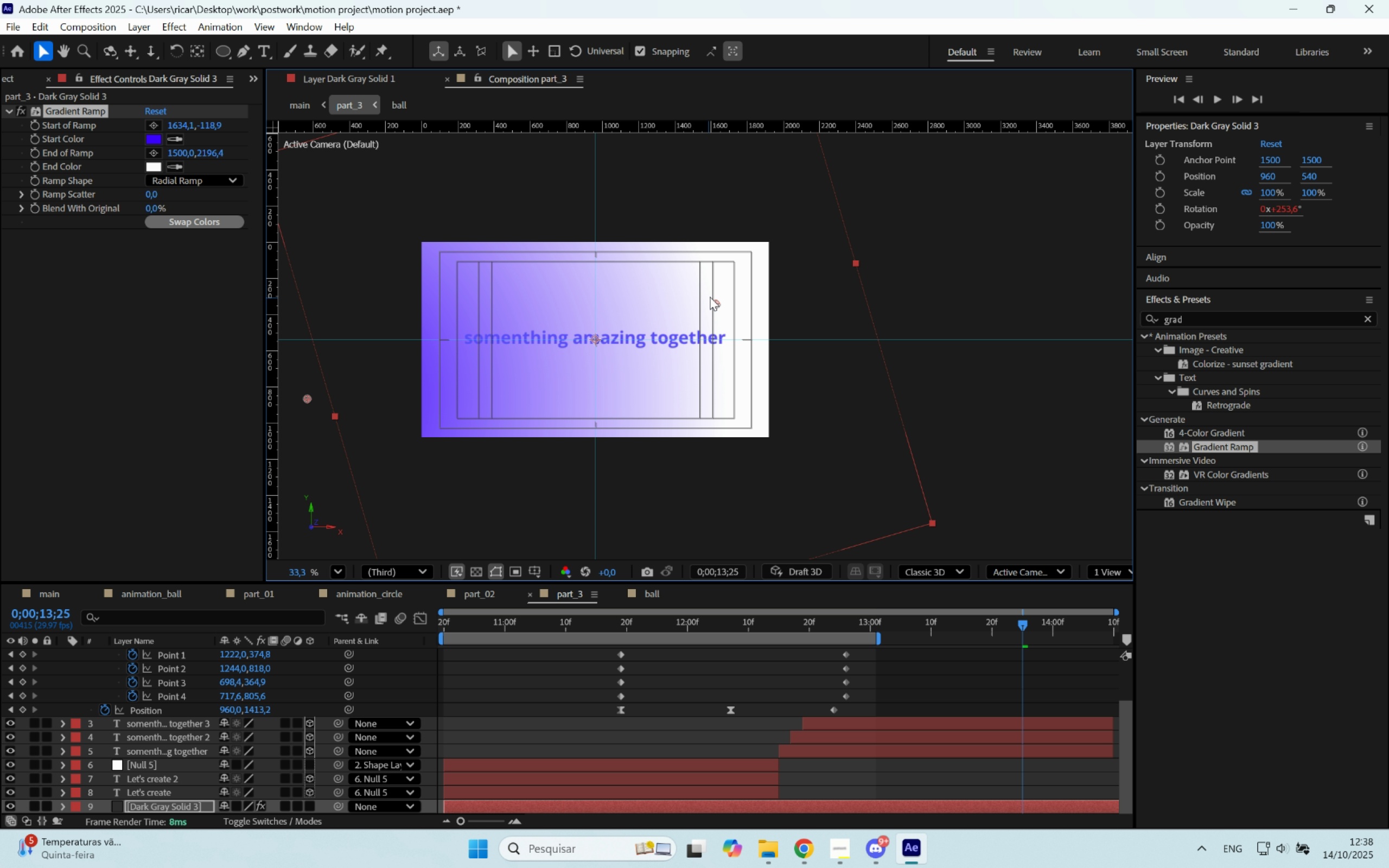 
key(Space)
 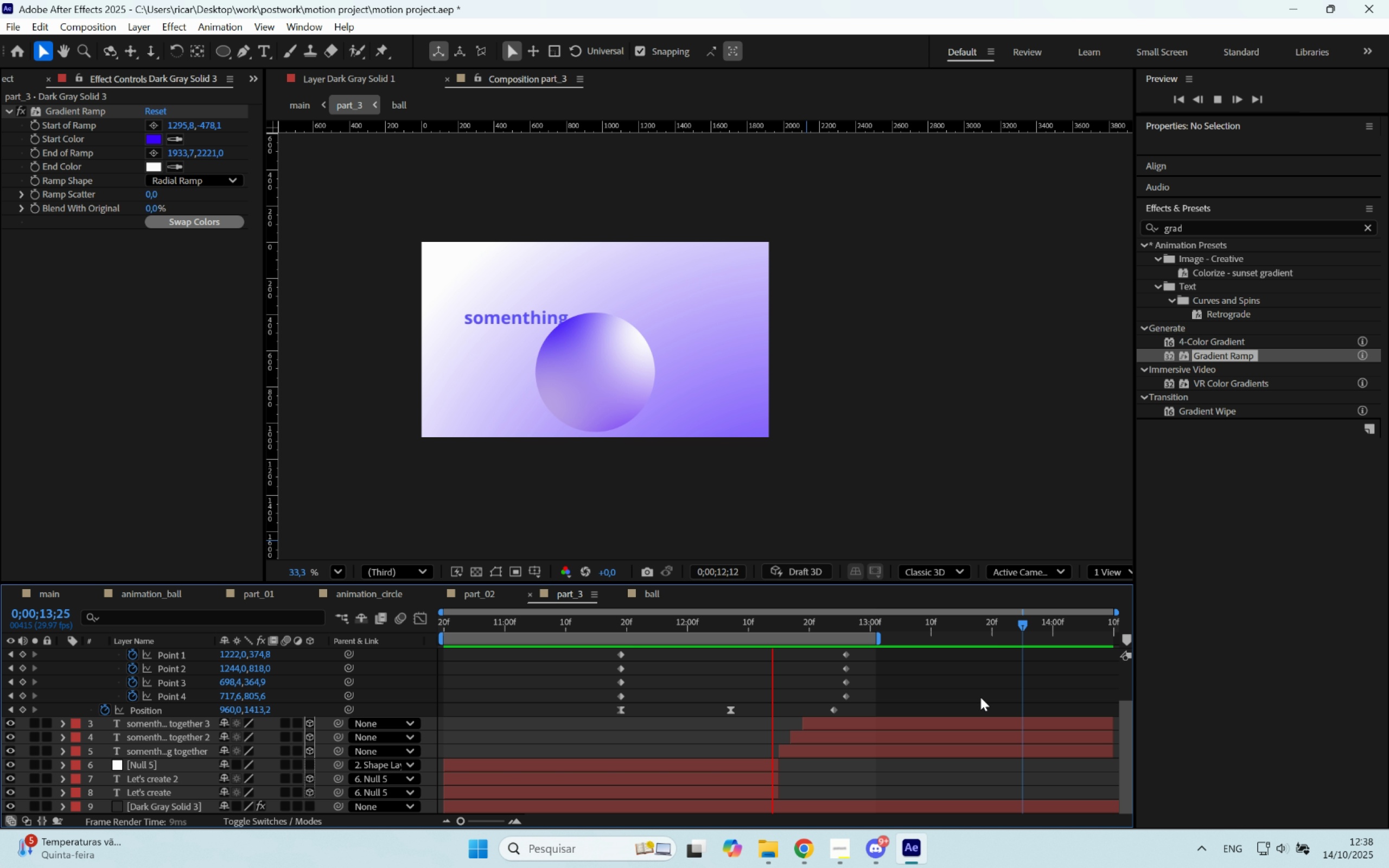 
key(Space)
 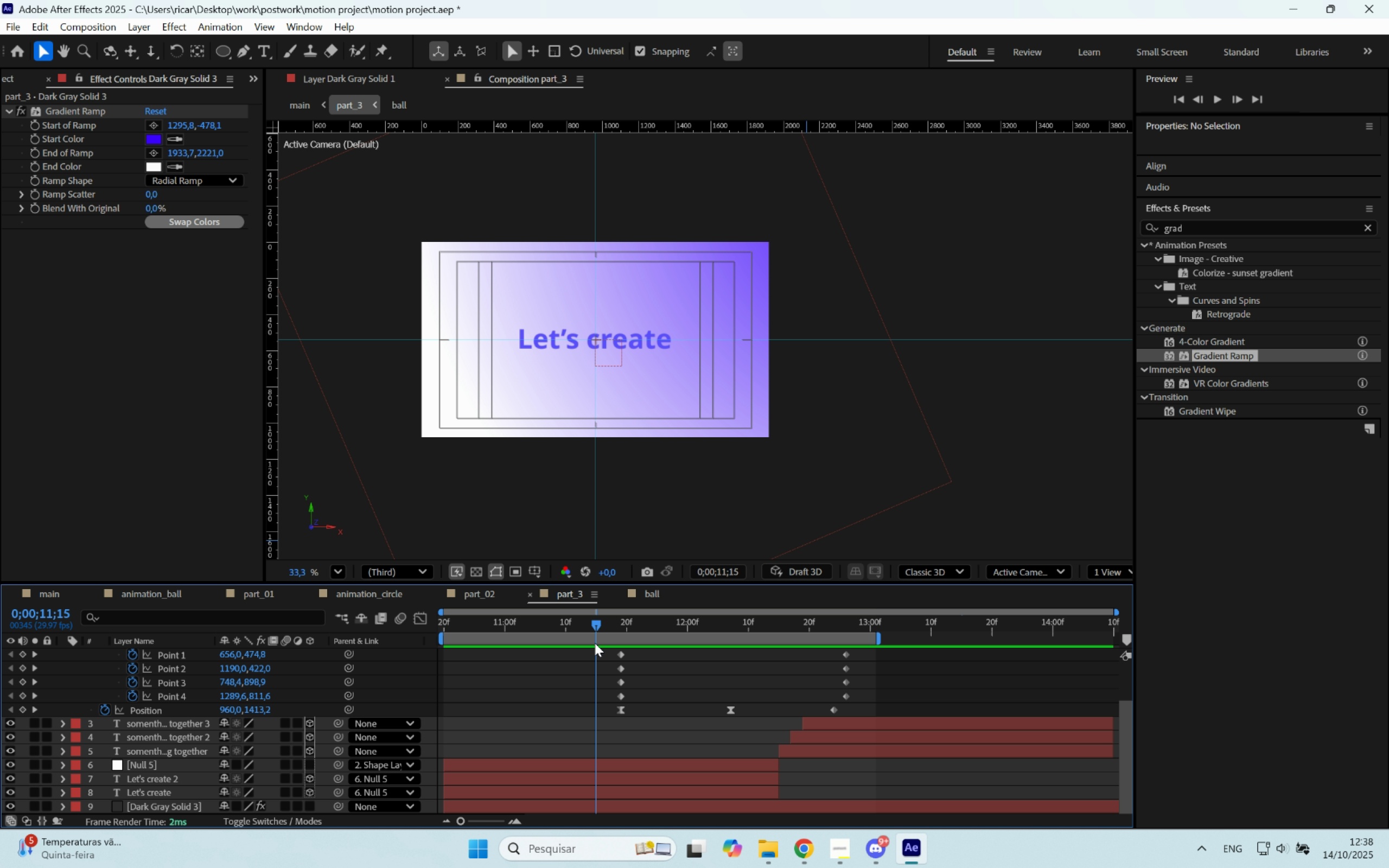 
key(B)
 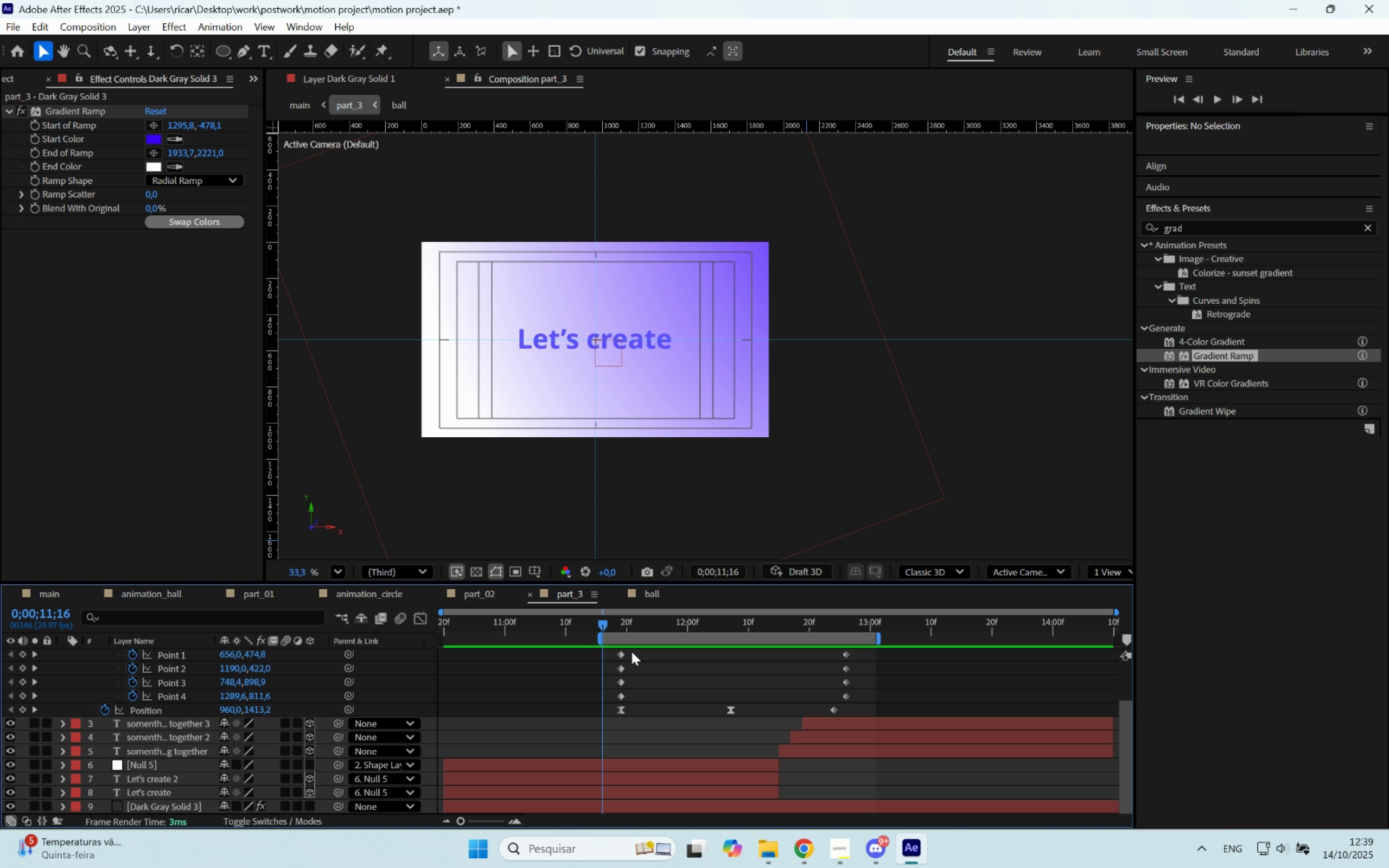 
key(Space)
 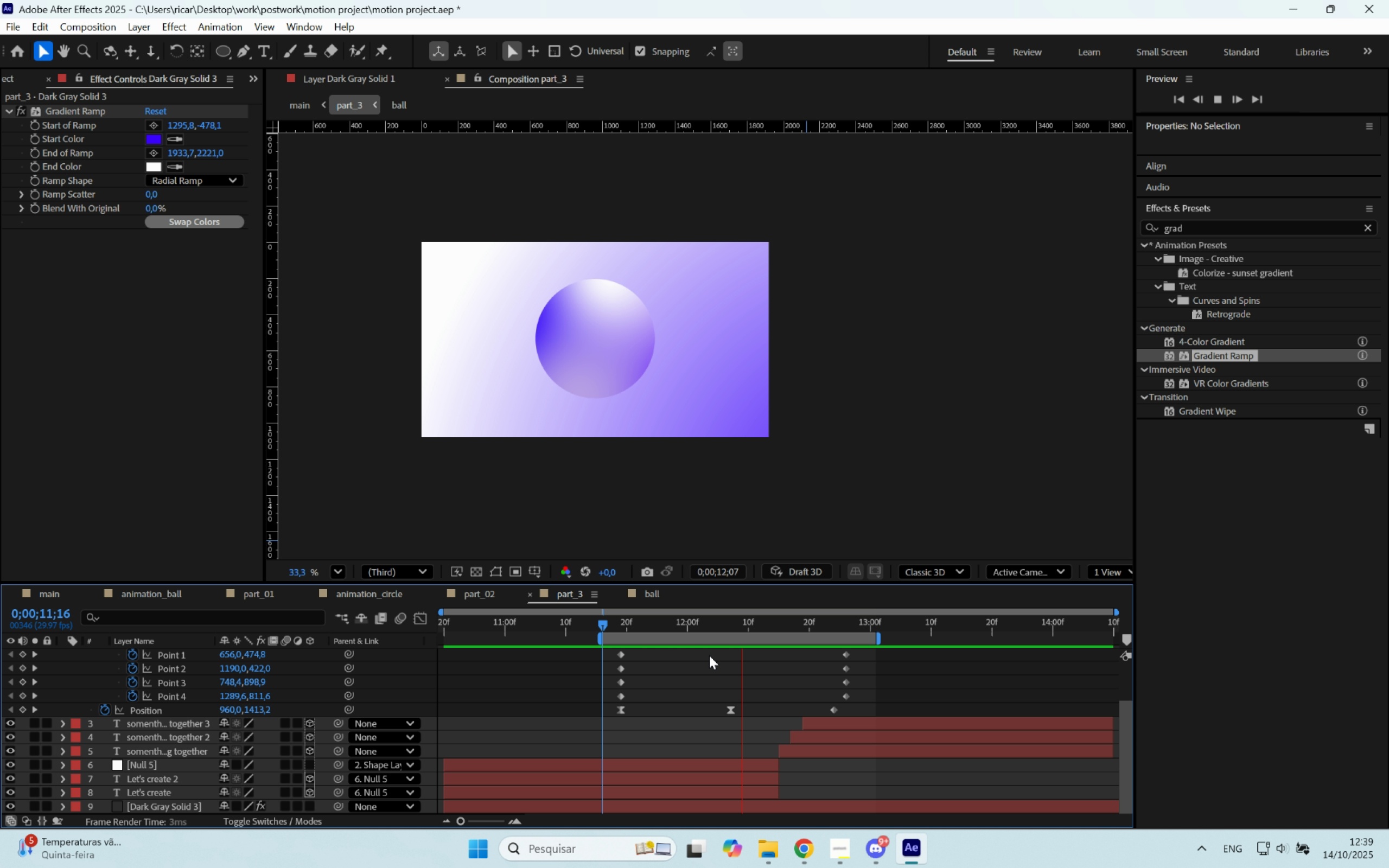 
key(Space)
 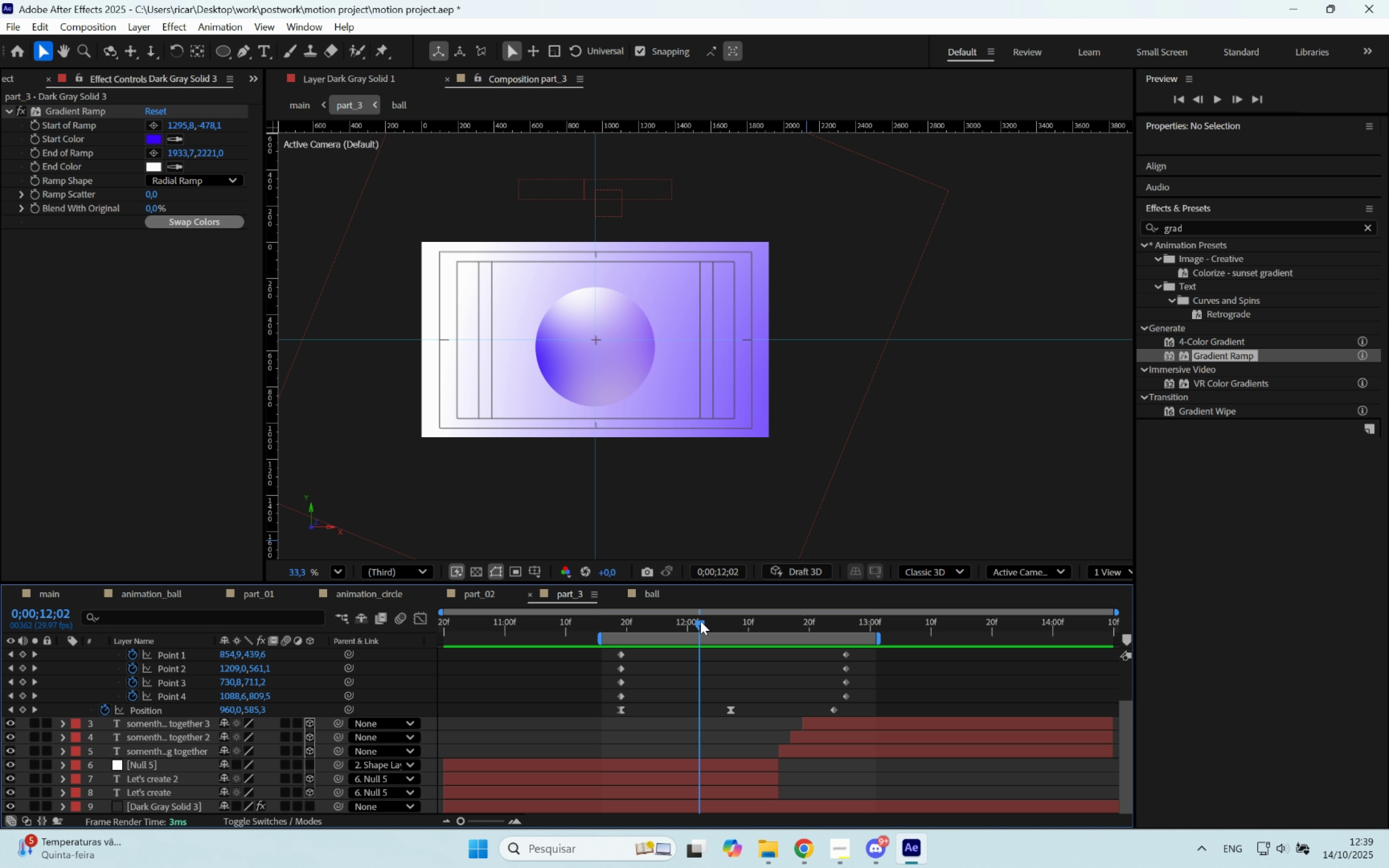 
scroll: coordinate [660, 391], scroll_direction: up, amount: 9.0
 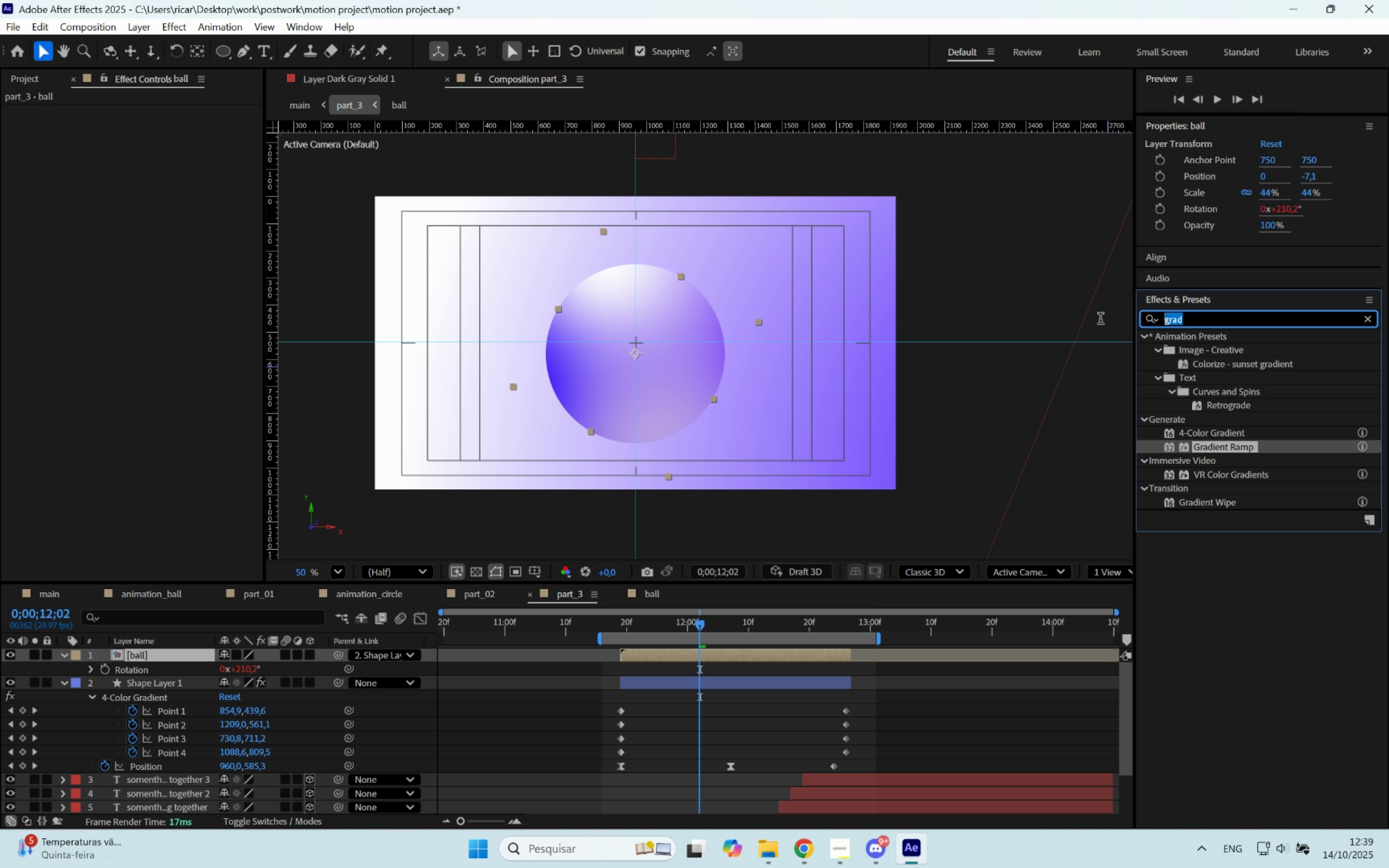 
type(glo)
 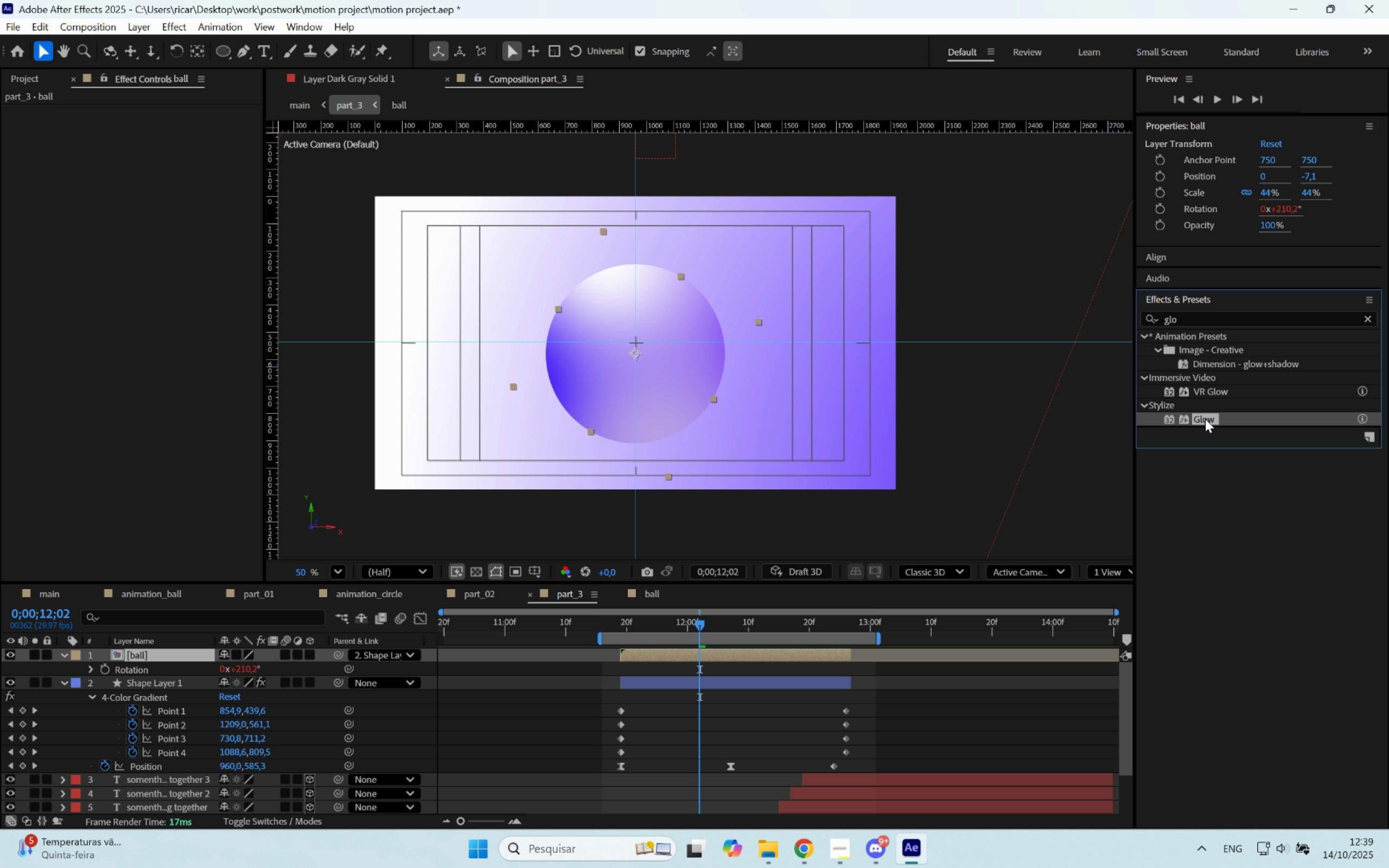 
double_click([1205, 419])
 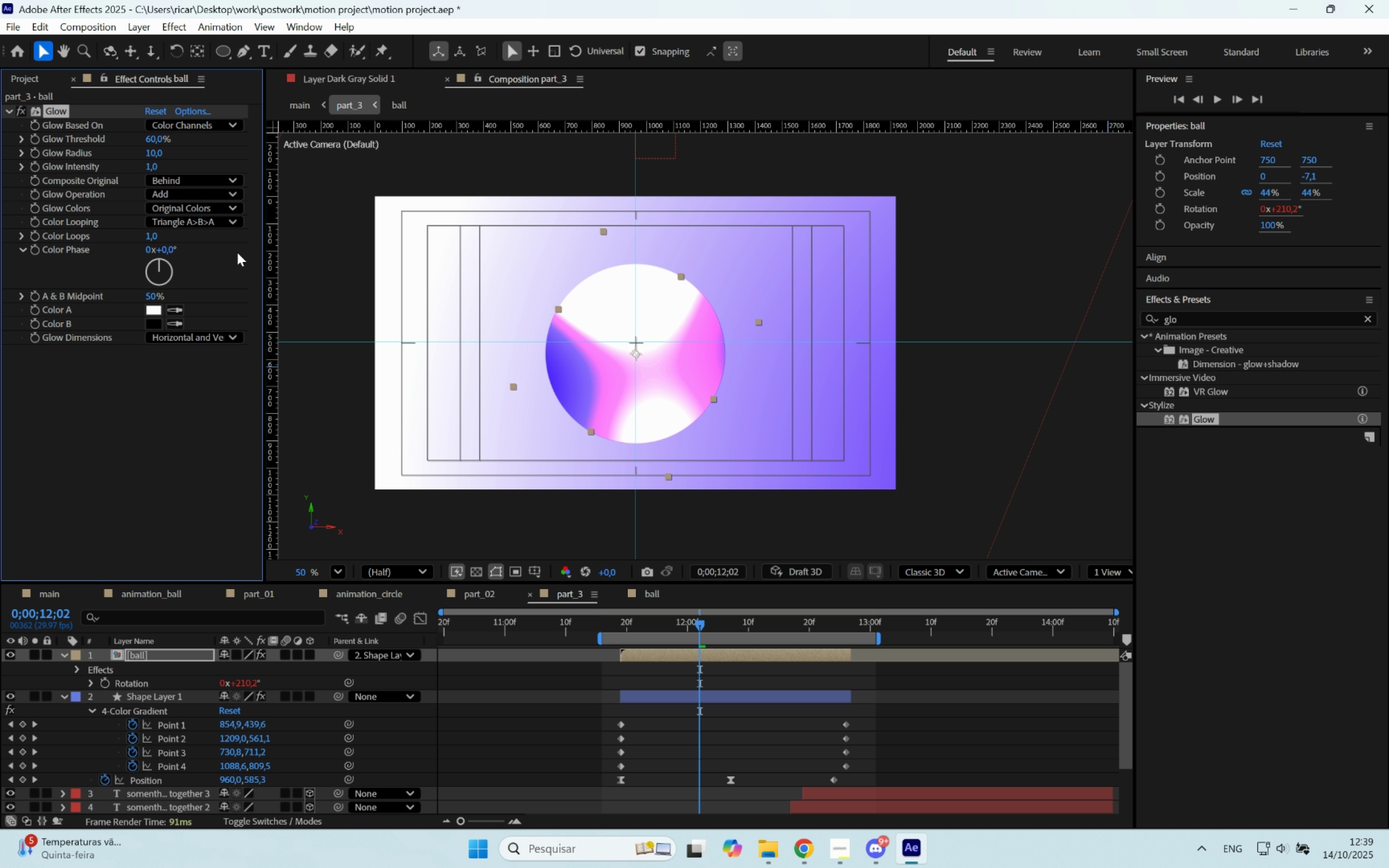 
scroll: coordinate [543, 279], scroll_direction: up, amount: 2.0
 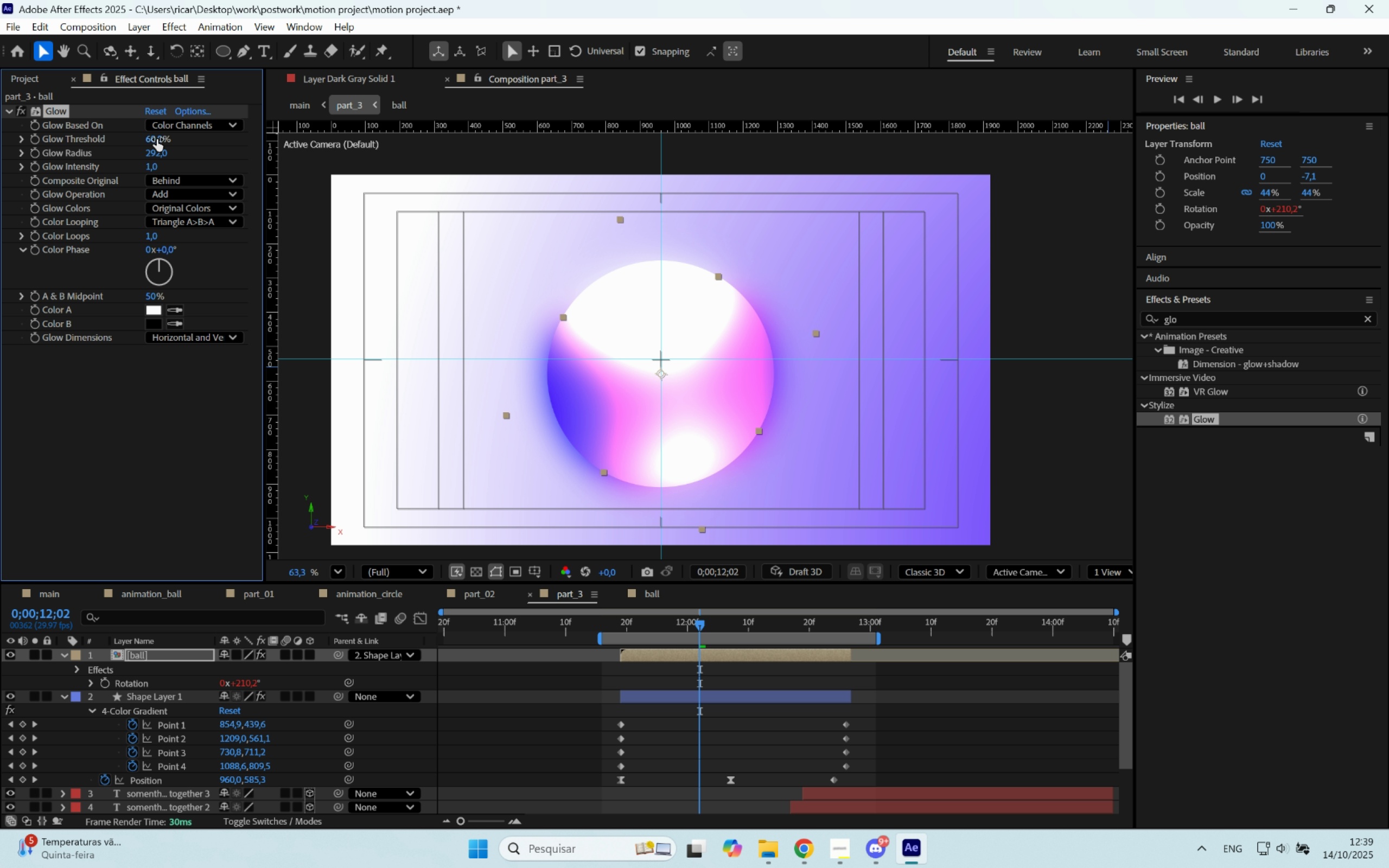 
wait(8.25)
 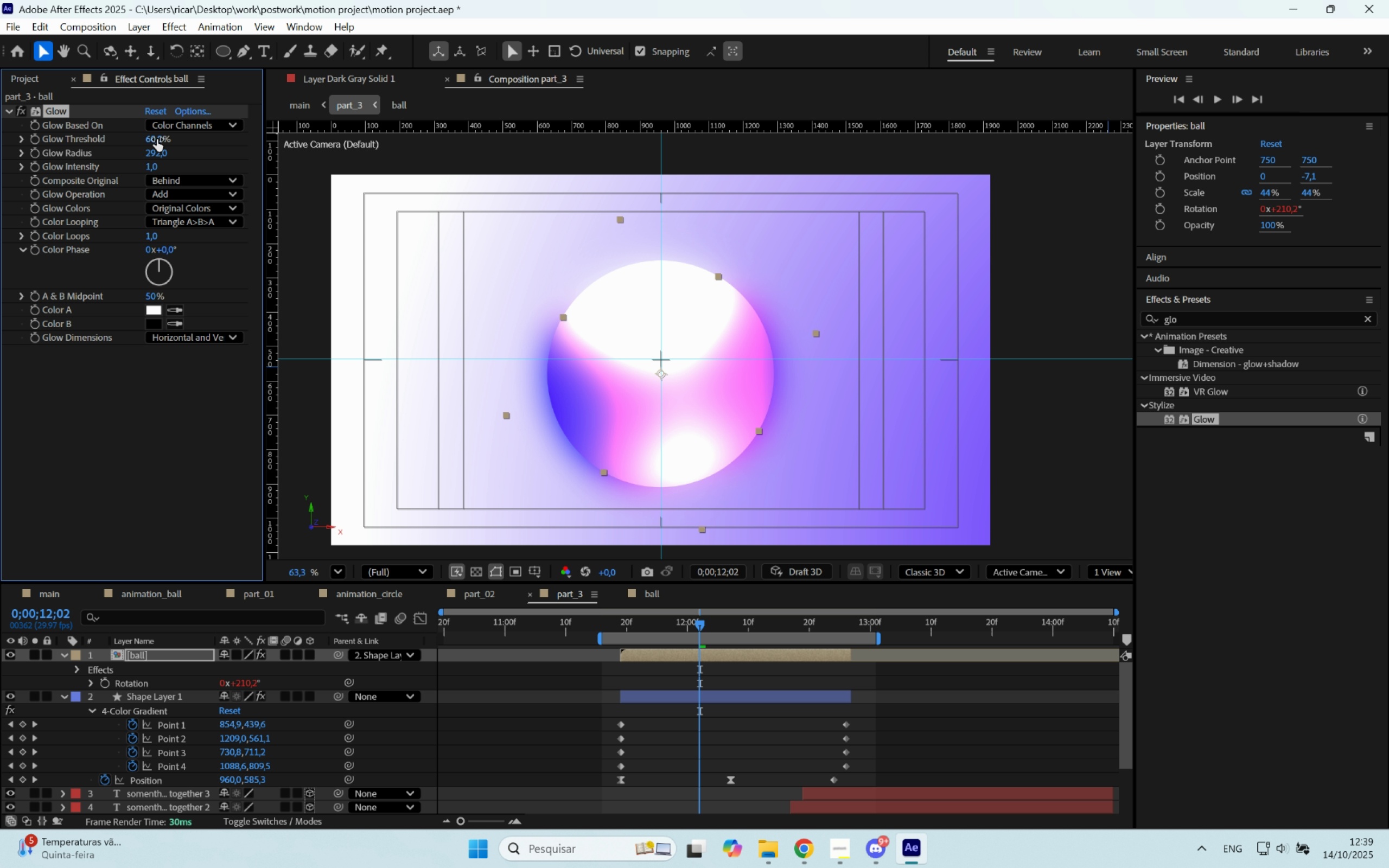 
left_click([698, 659])
 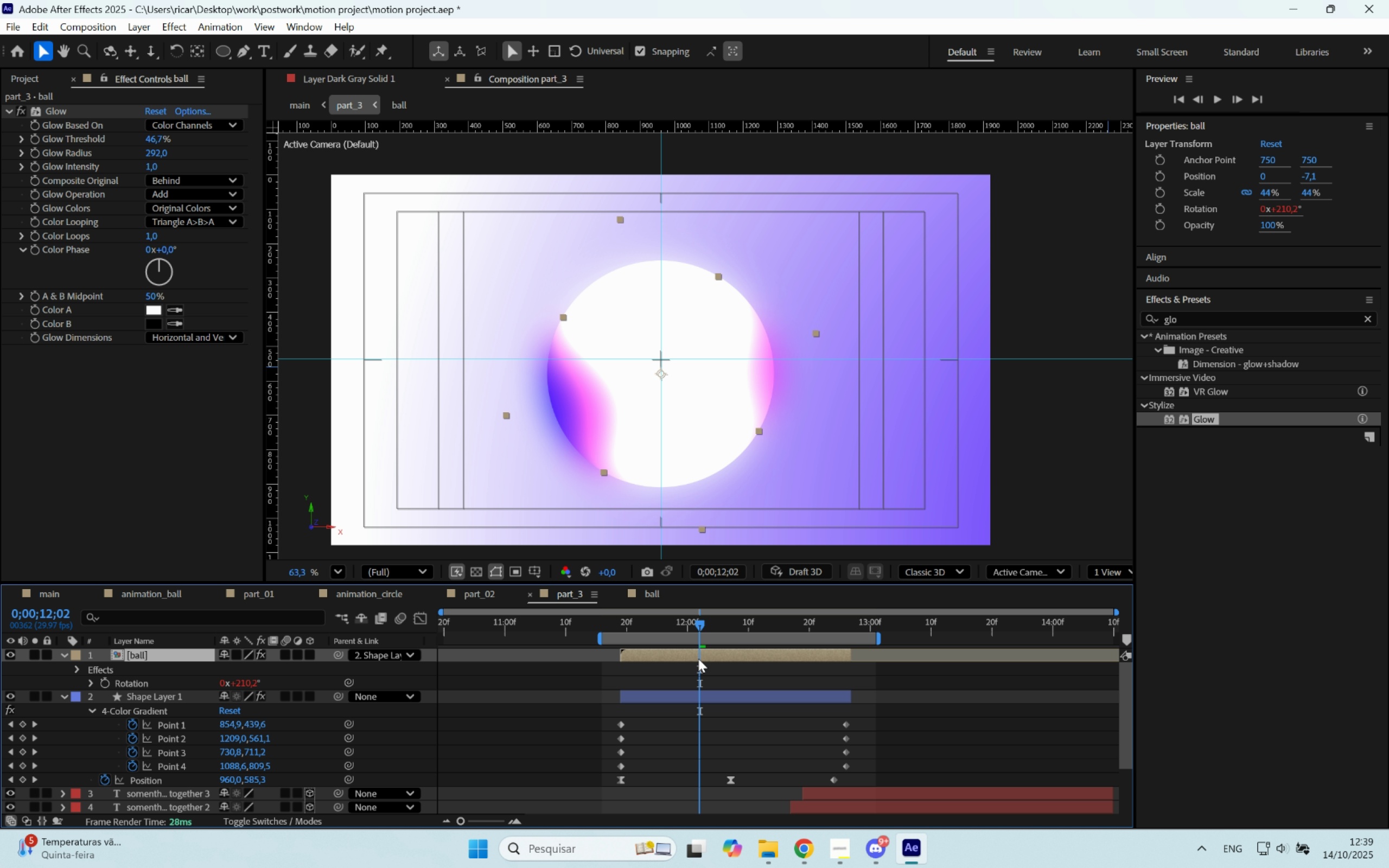 
key(Control+ControlLeft)
 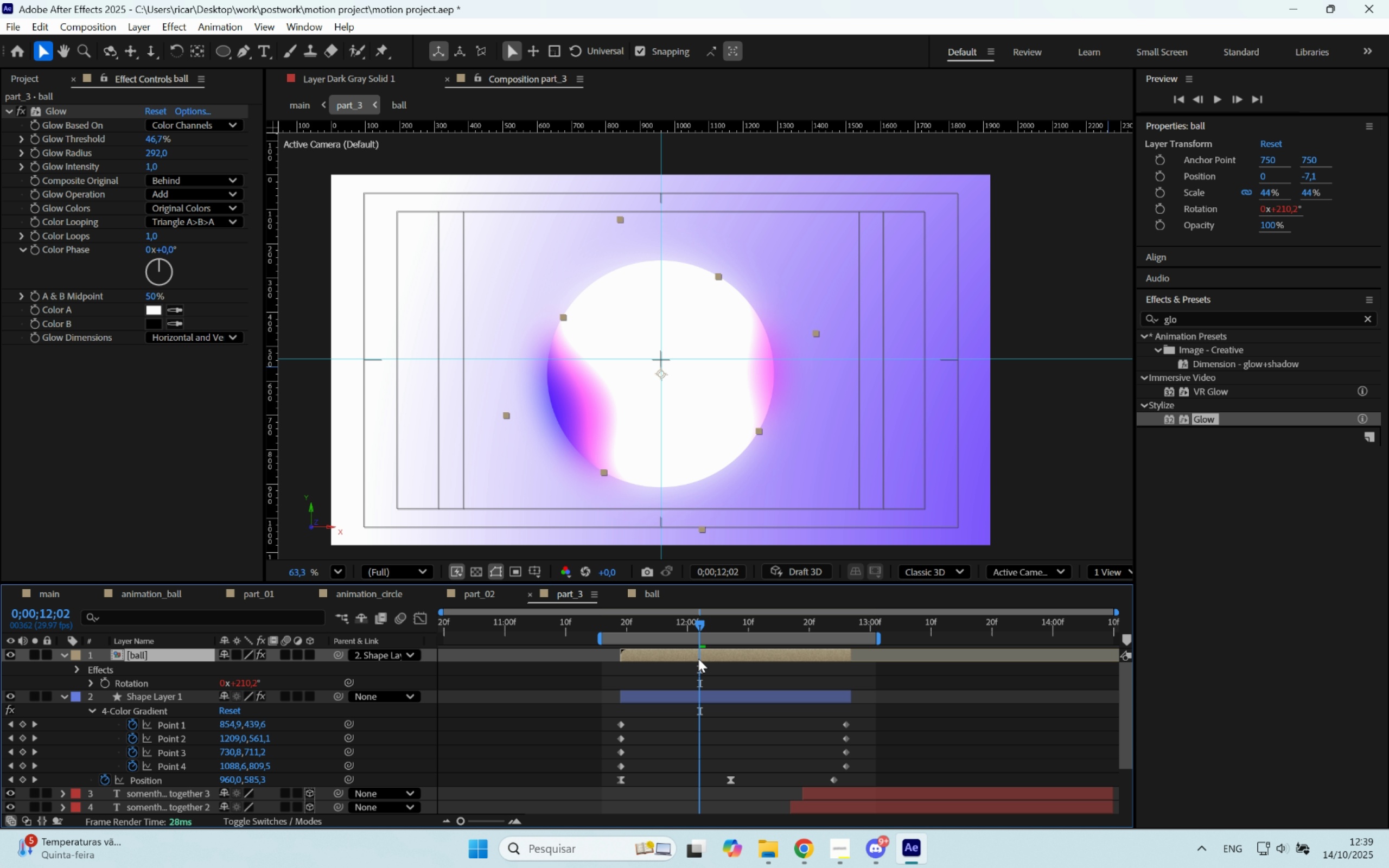 
key(Control+D)
 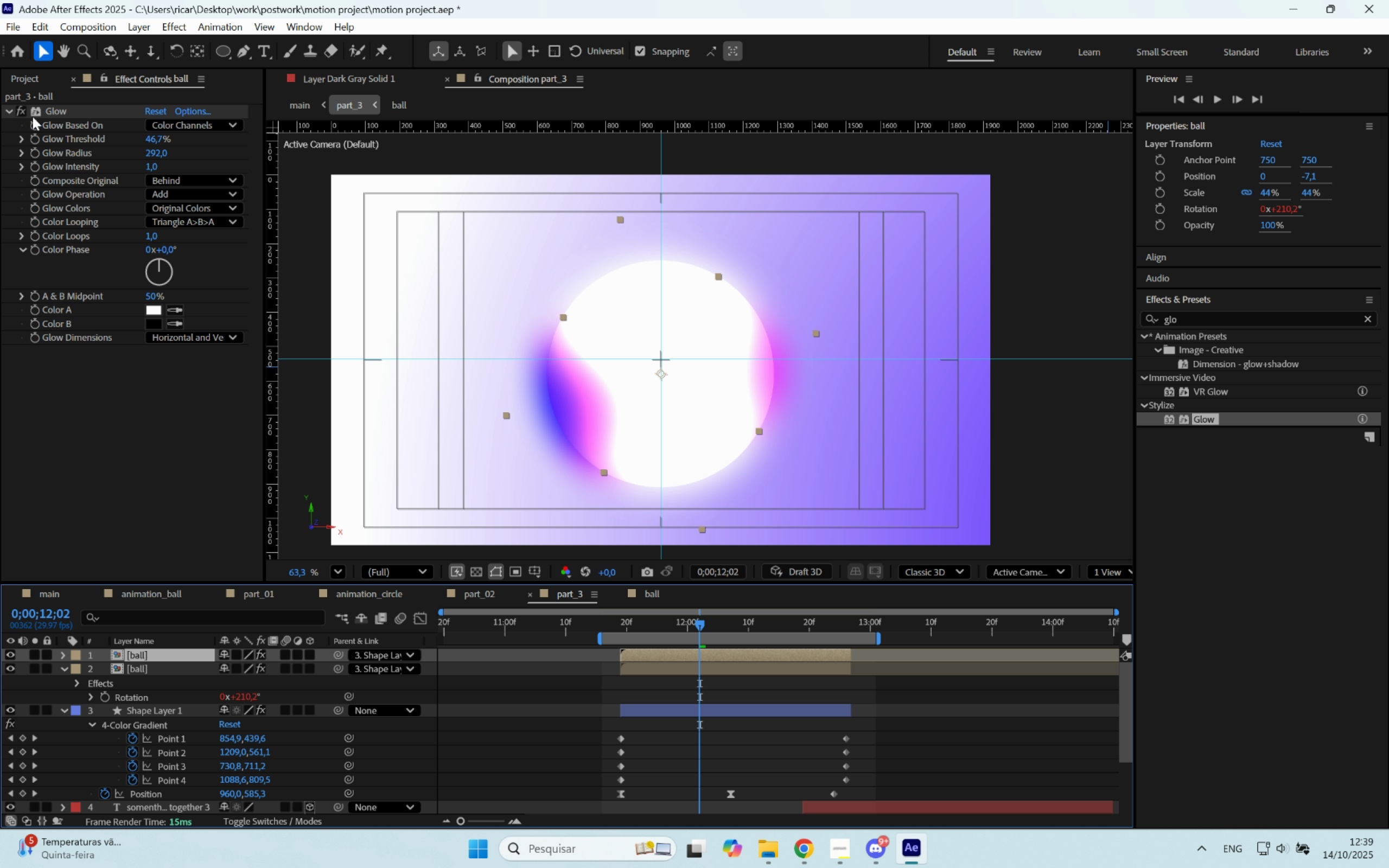 
left_click([24, 111])
 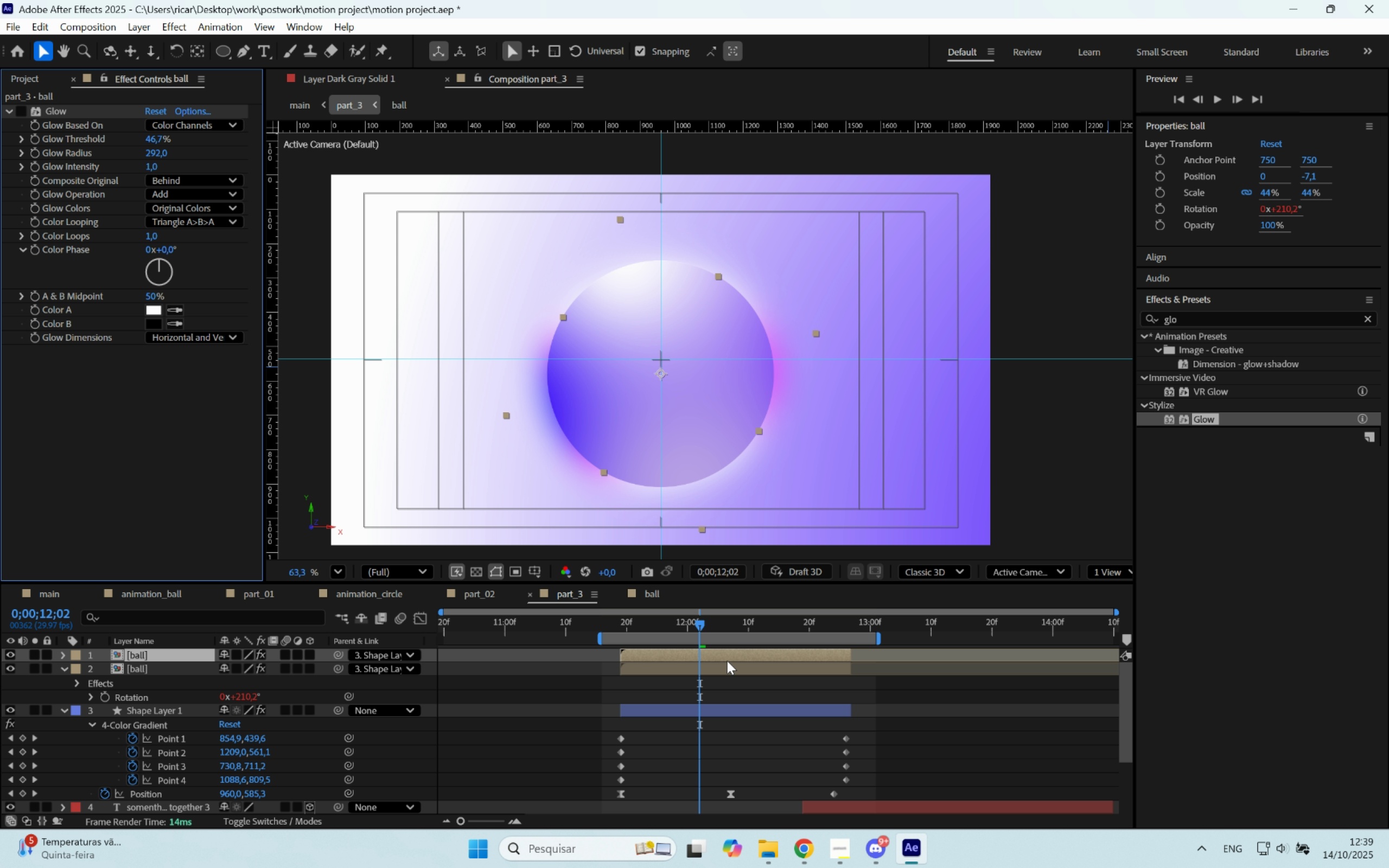 
left_click([730, 684])
 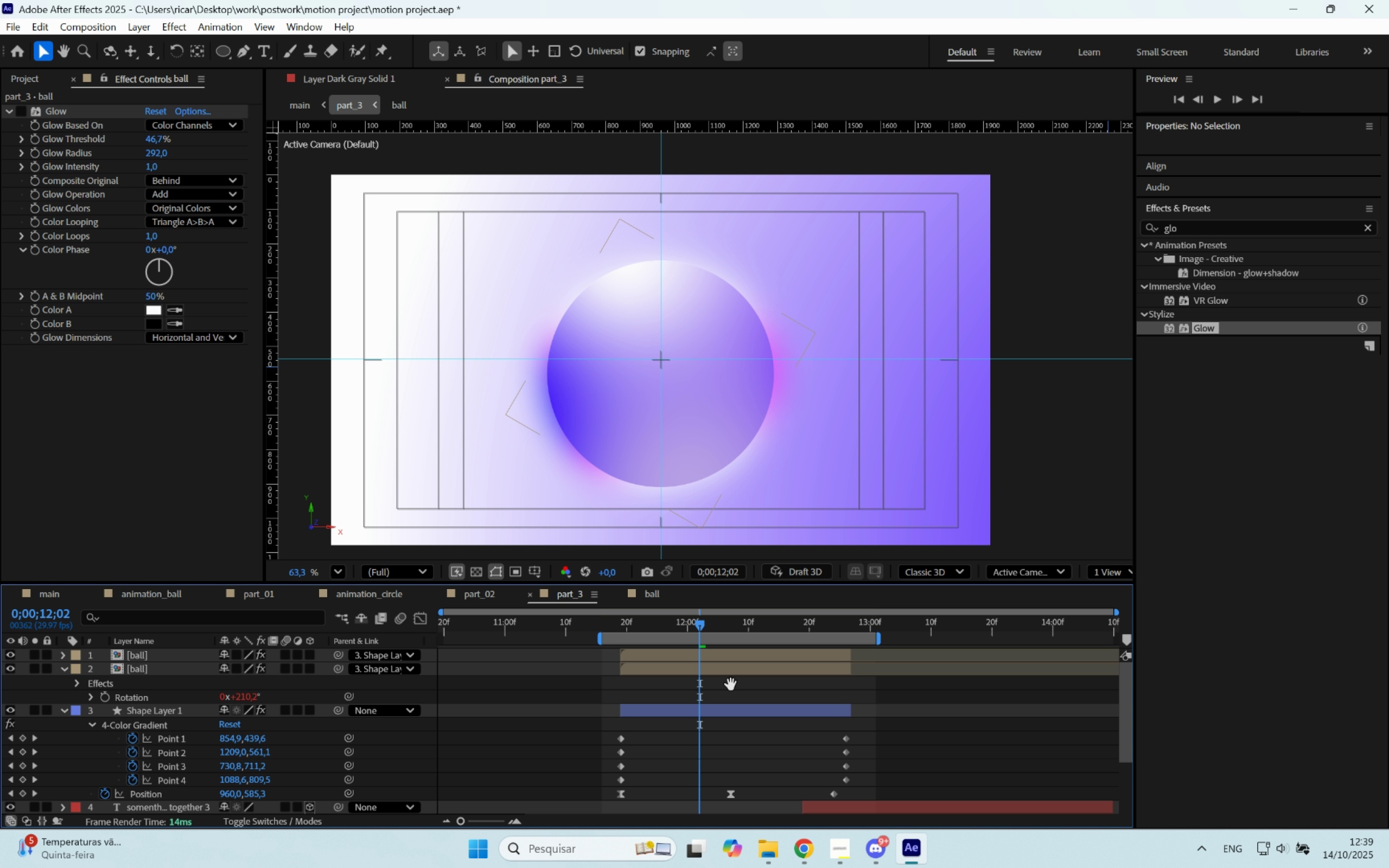 
key(Space)
 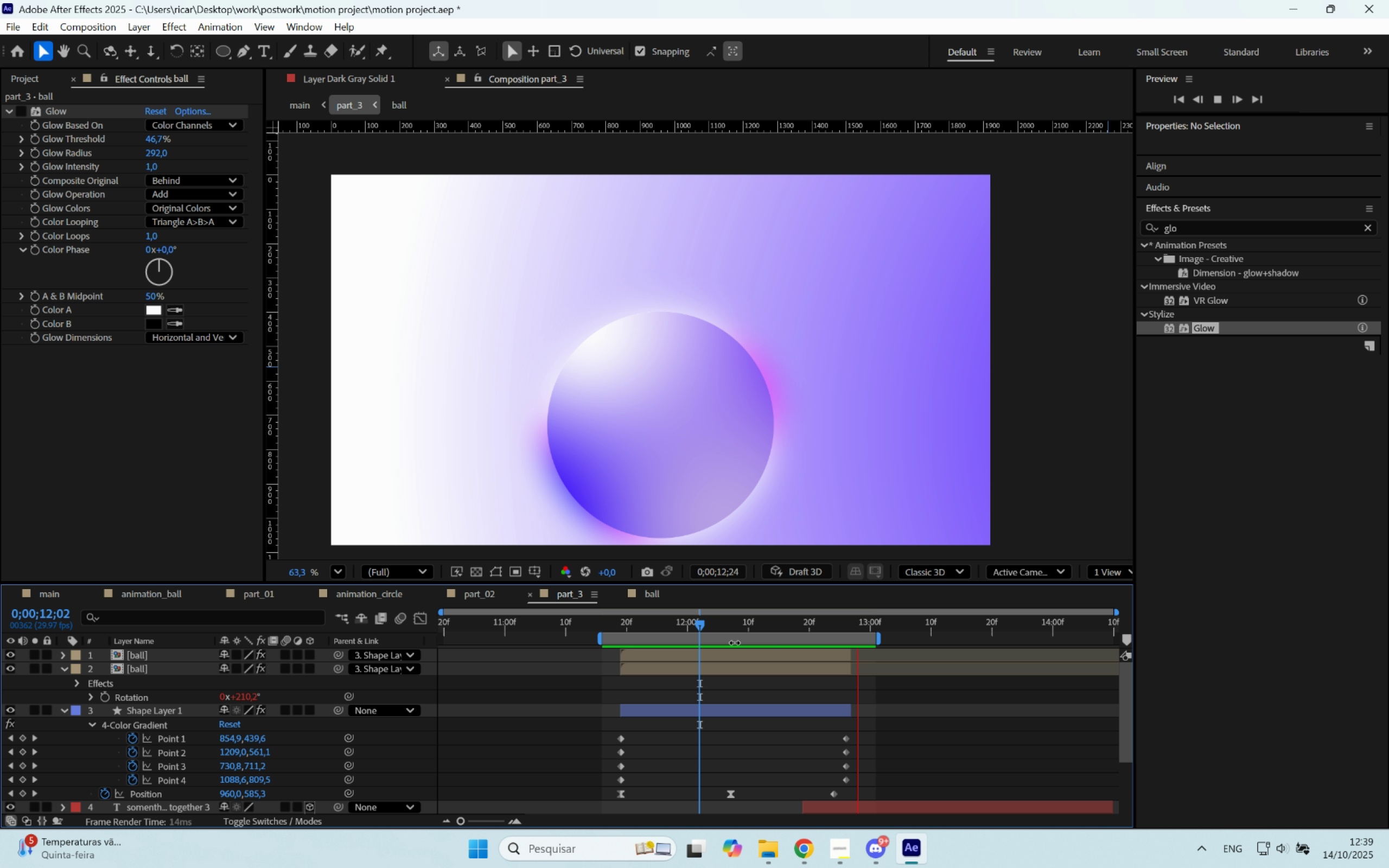 
mouse_move([715, 612])
 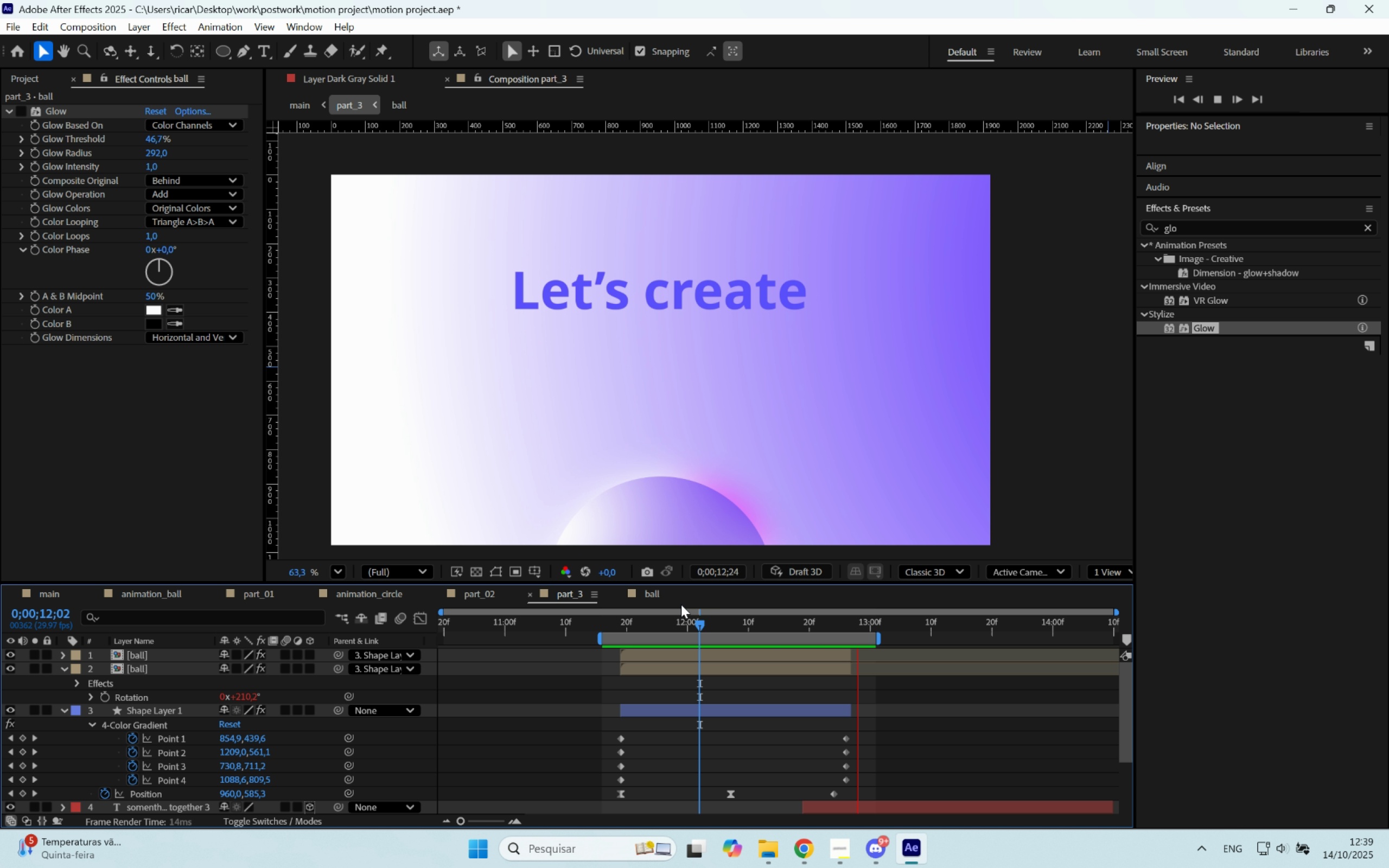 
key(Space)
 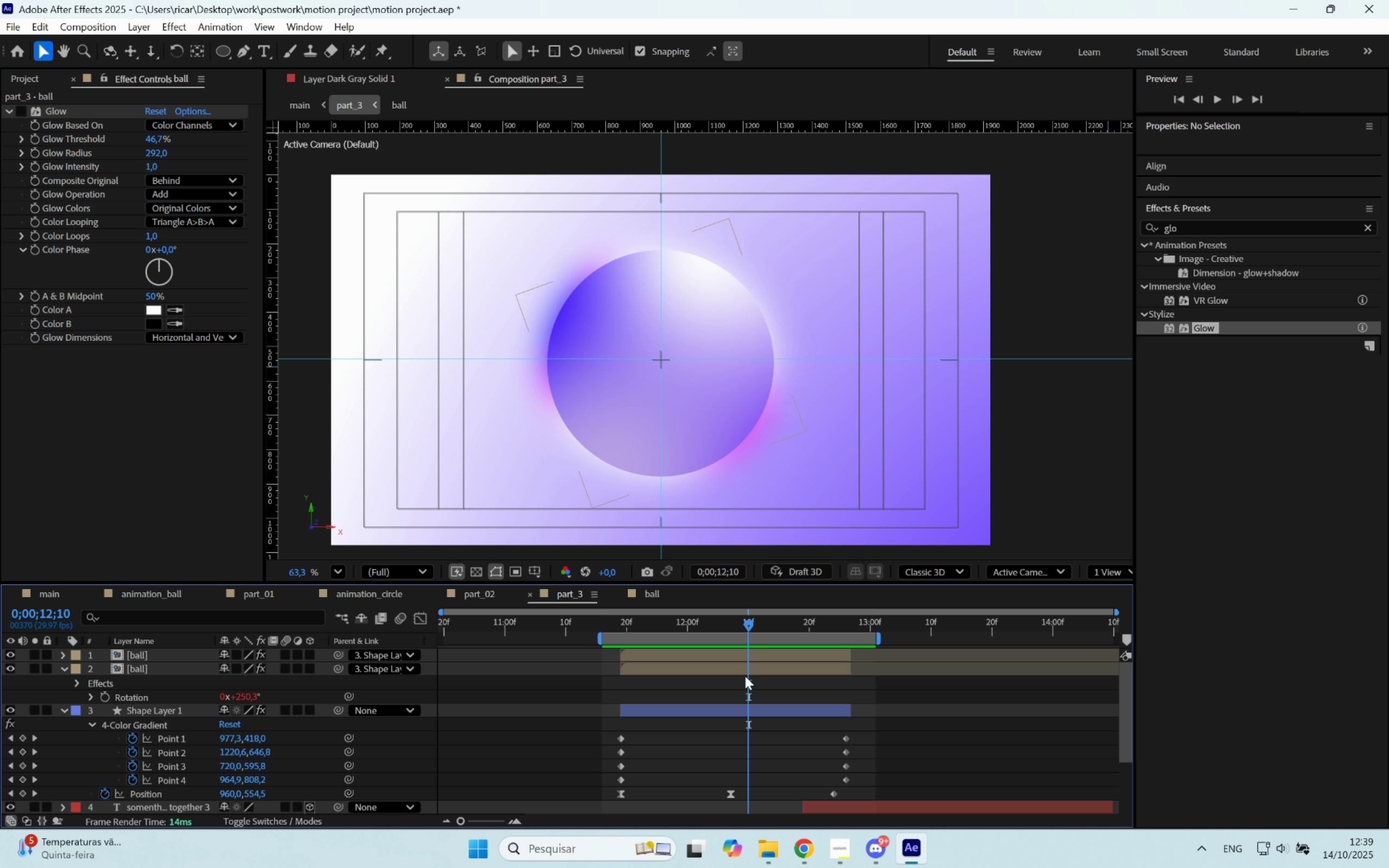 
left_click([743, 668])
 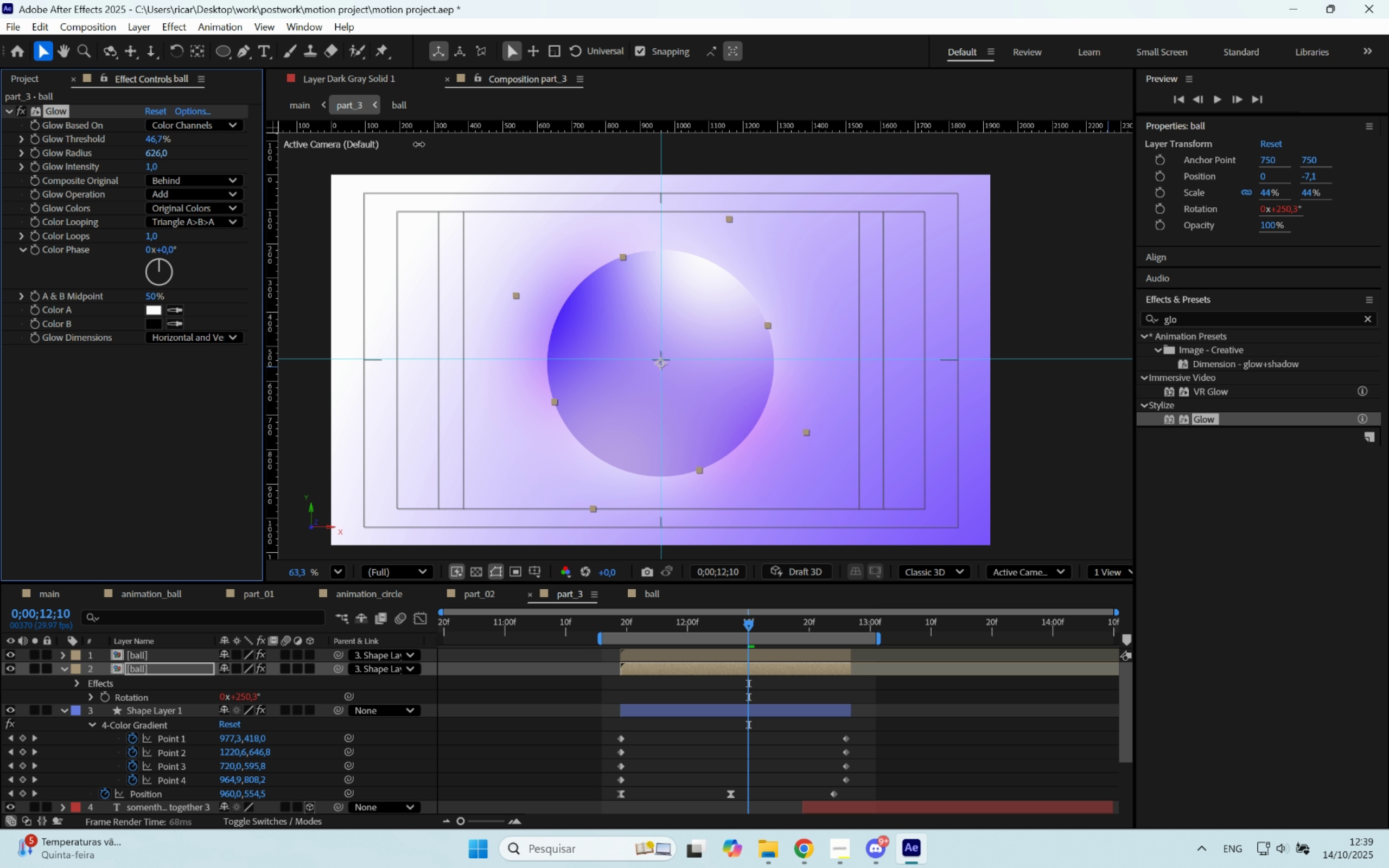 
type(  bbn)
 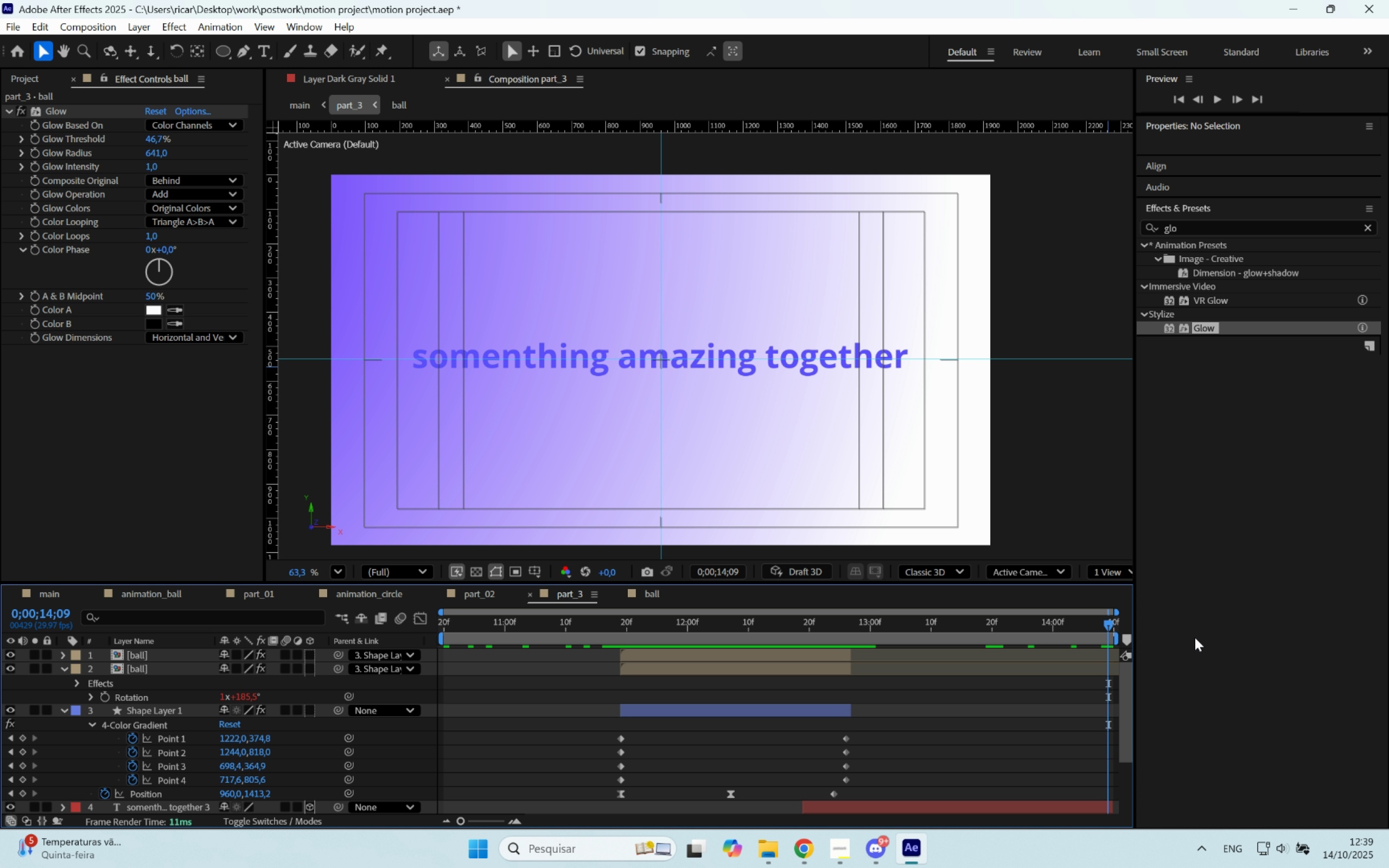 
hold_key(key=Space, duration=10.36)
 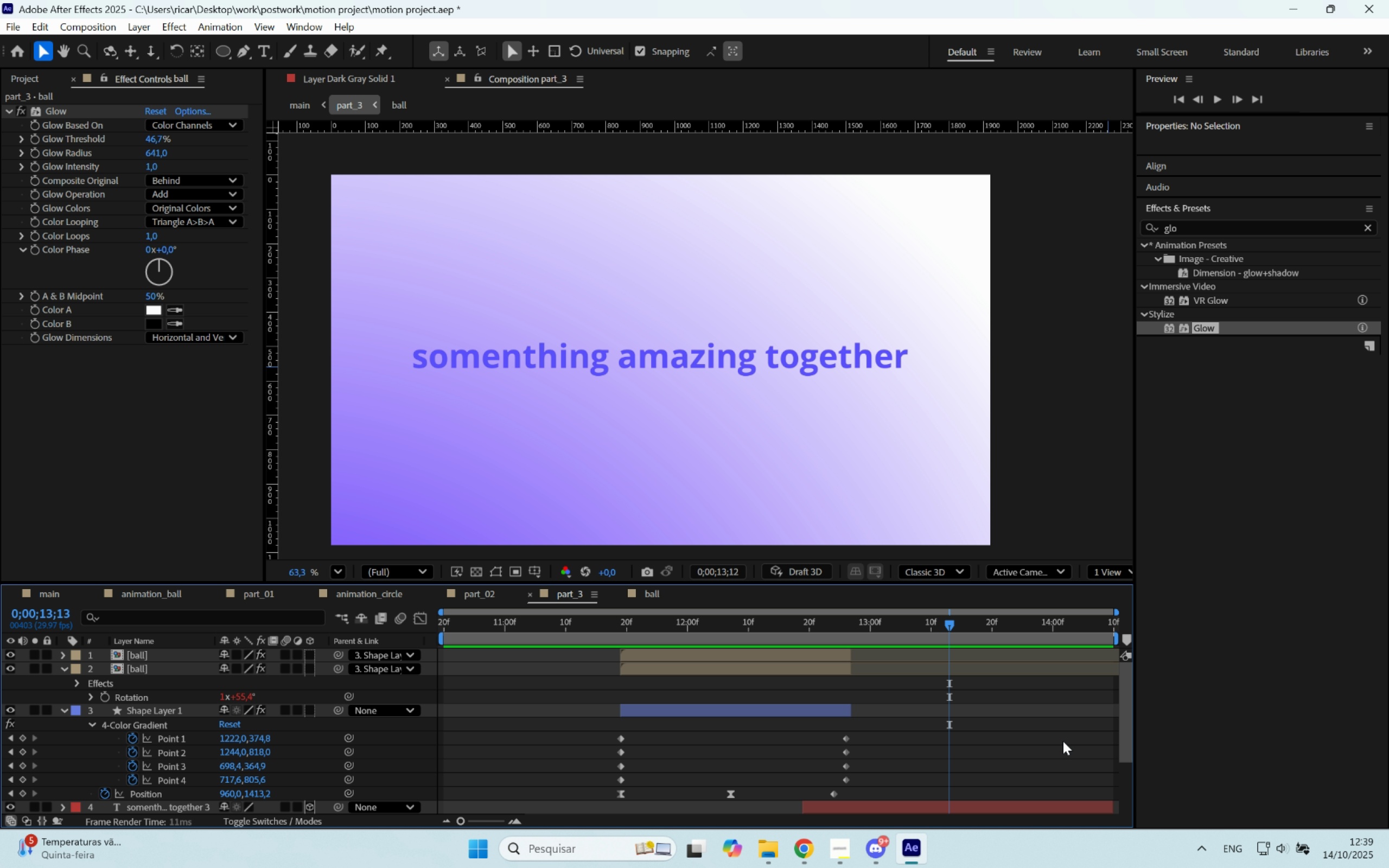 
left_click([1063, 741])
 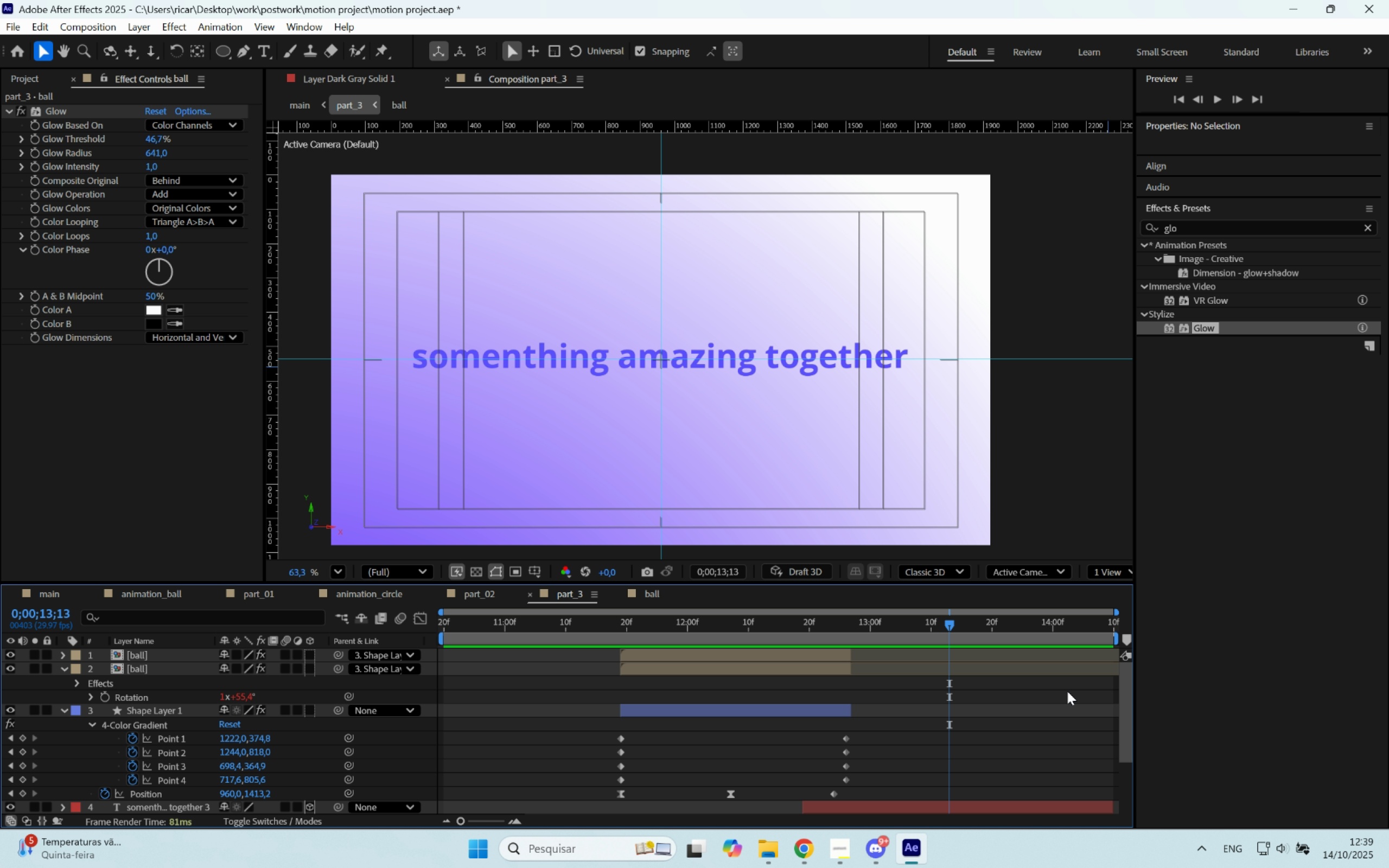 
scroll: coordinate [1073, 698], scroll_direction: down, amount: 9.0
 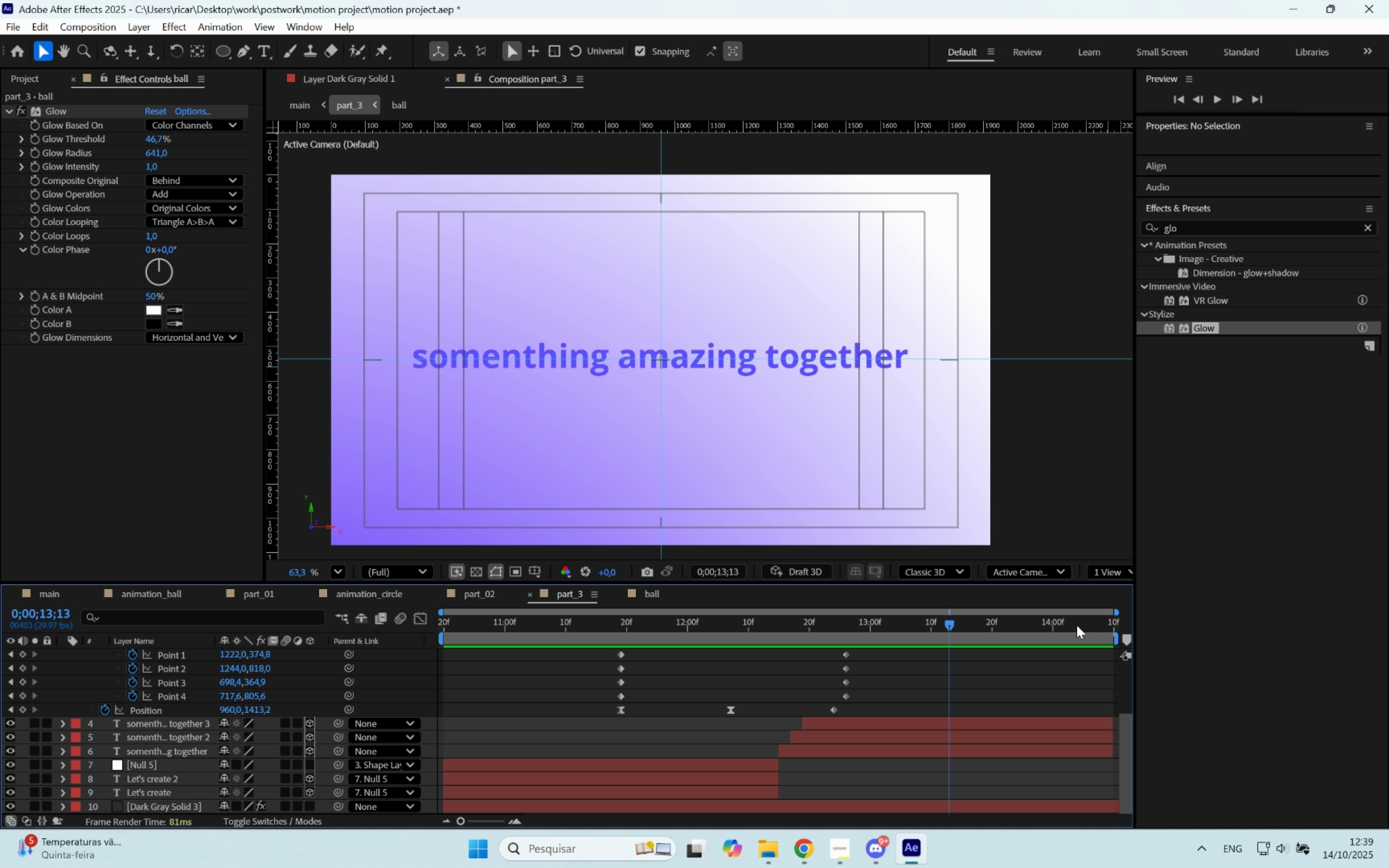 
key(Alt+AltLeft)
 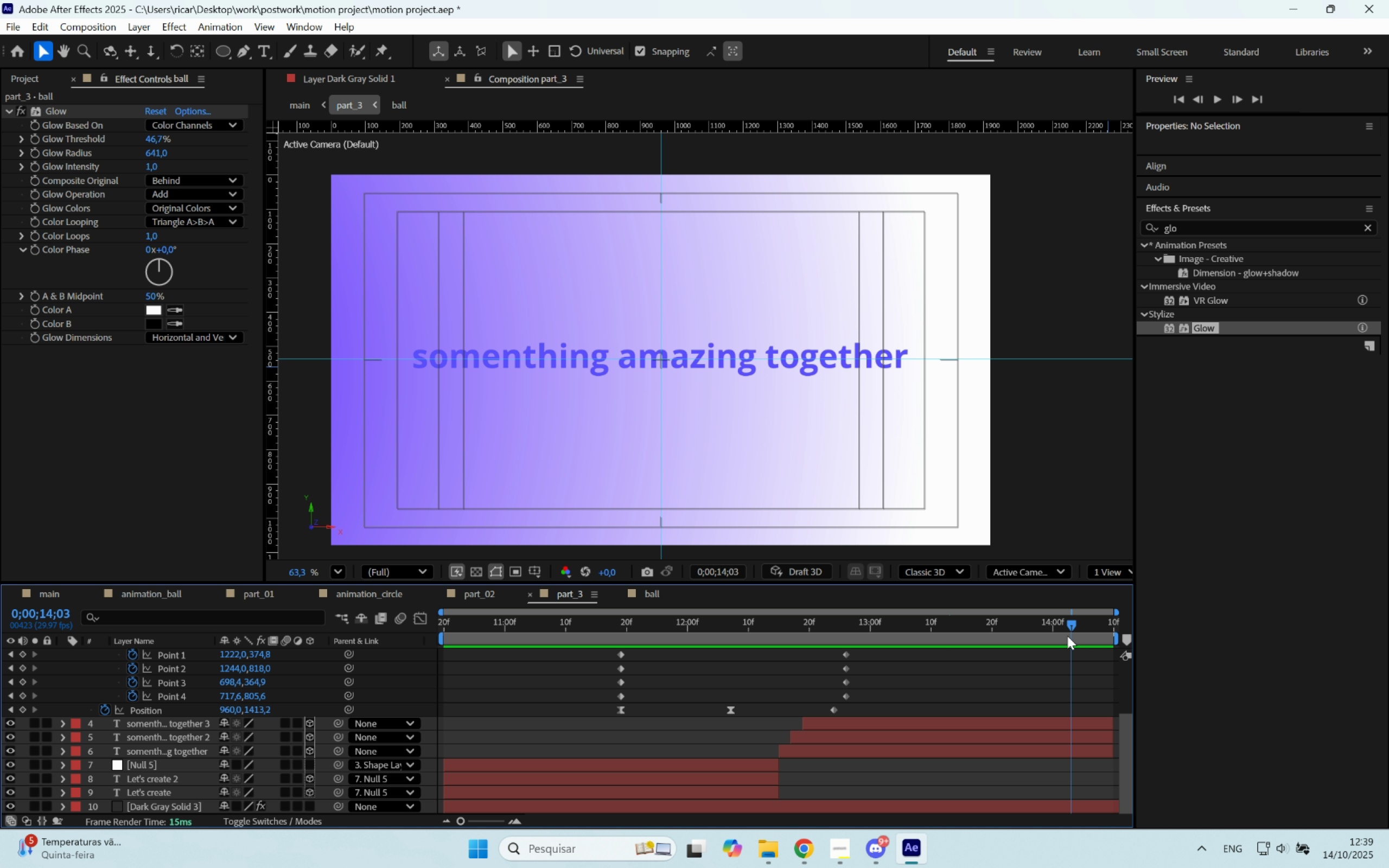 
scroll: coordinate [1049, 691], scroll_direction: up, amount: 5.0
 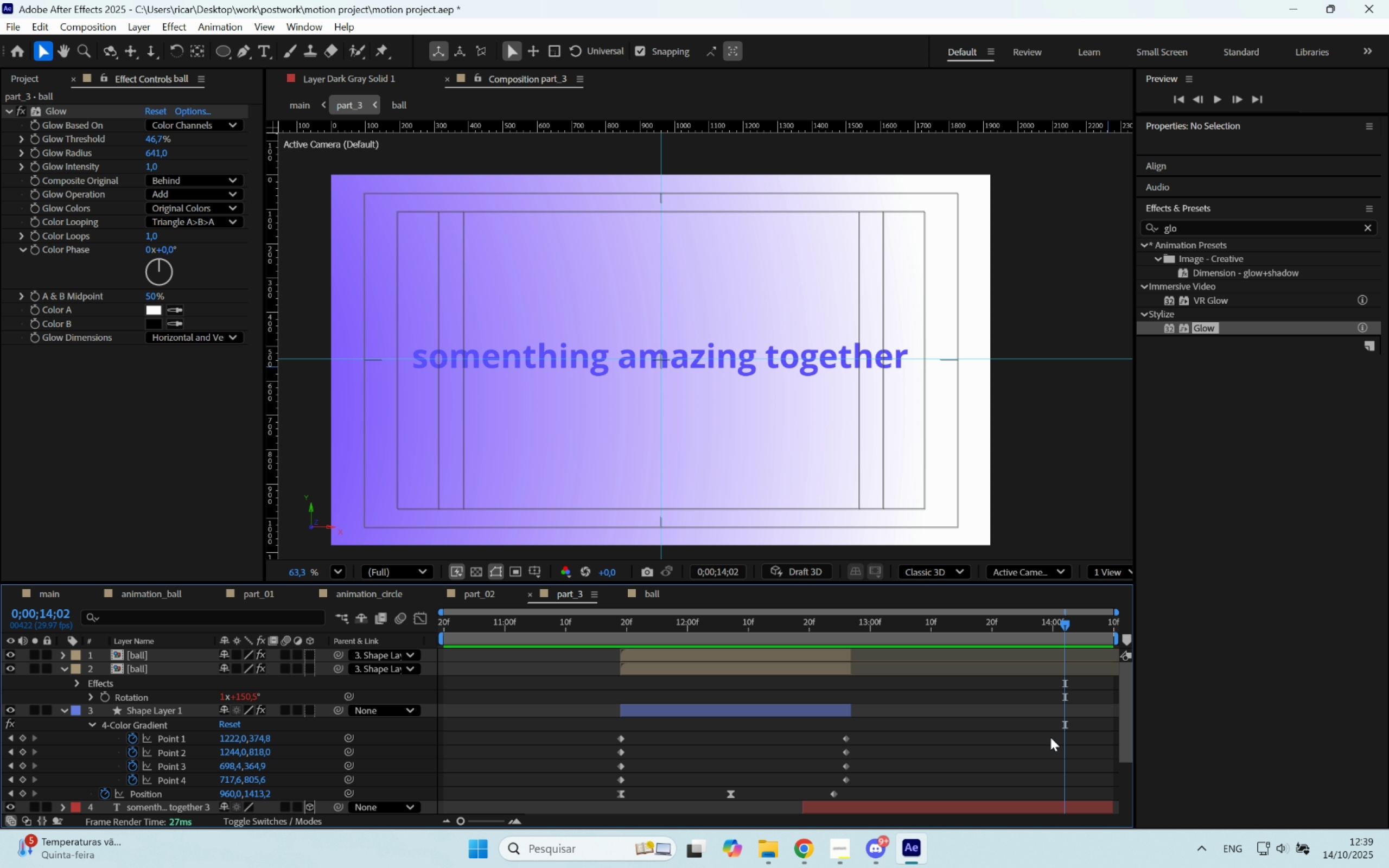 
scroll: coordinate [1046, 742], scroll_direction: down, amount: 5.0
 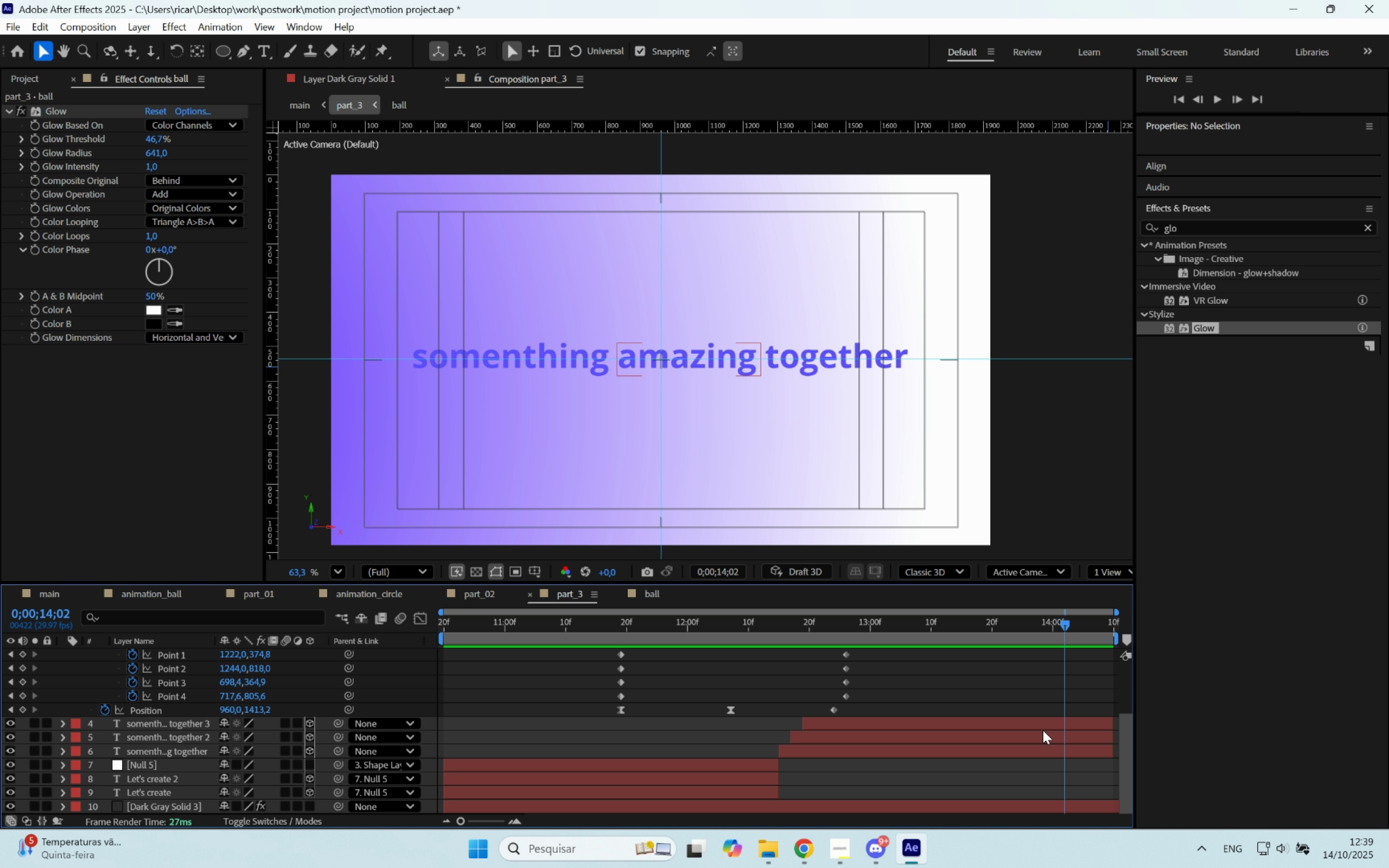 
left_click([1043, 730])
 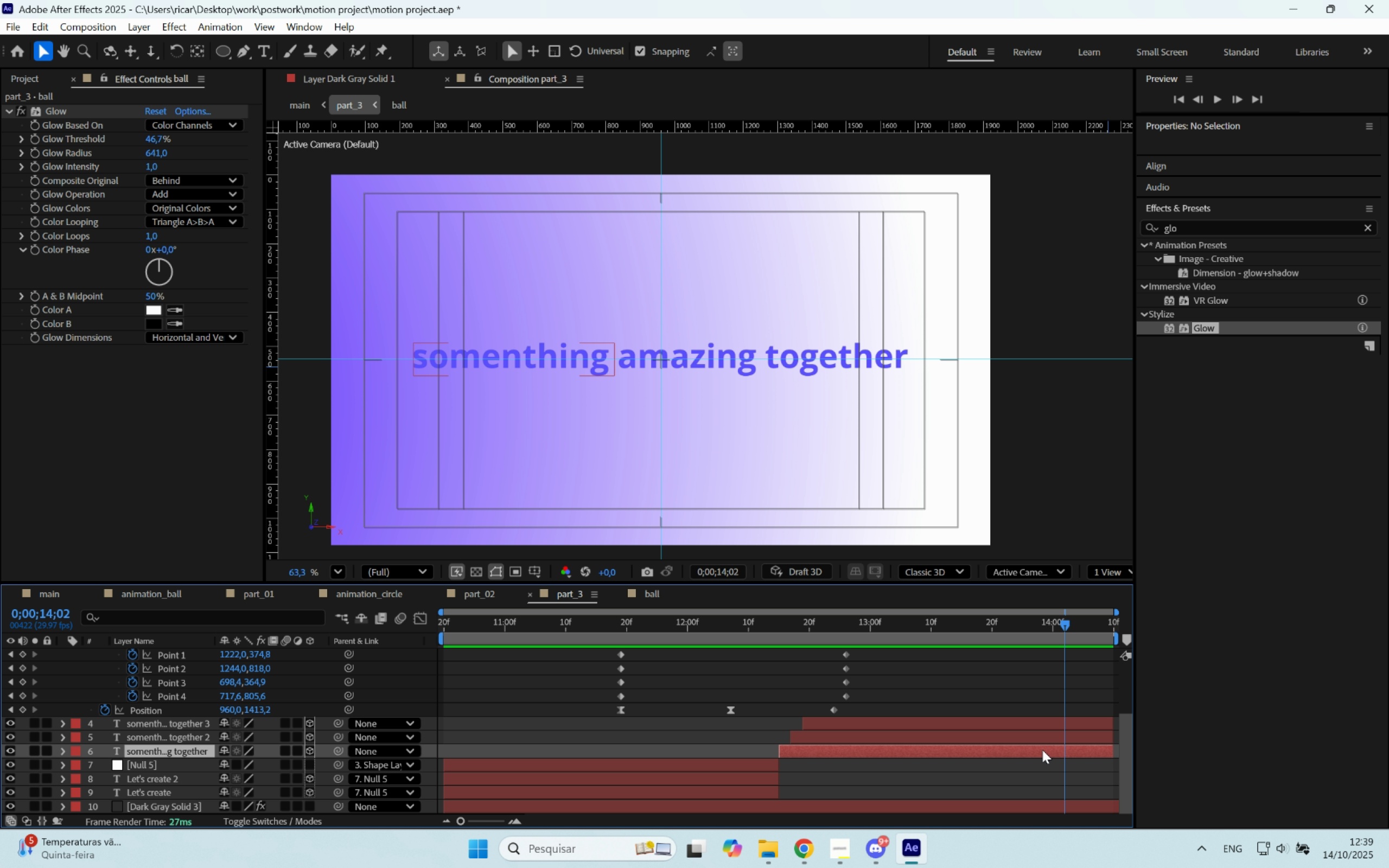 
left_click([1042, 750])
 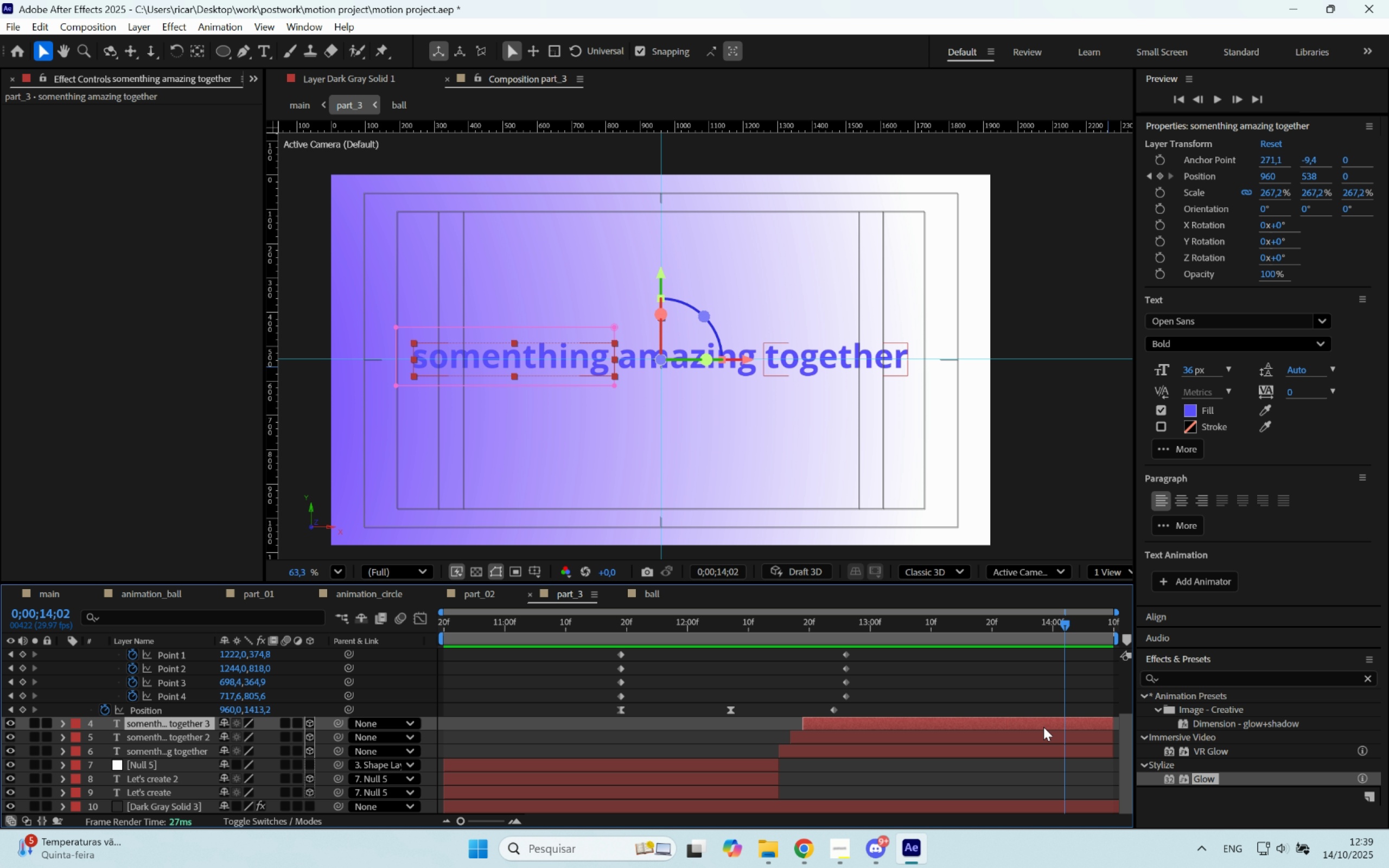 
double_click([1043, 727])
 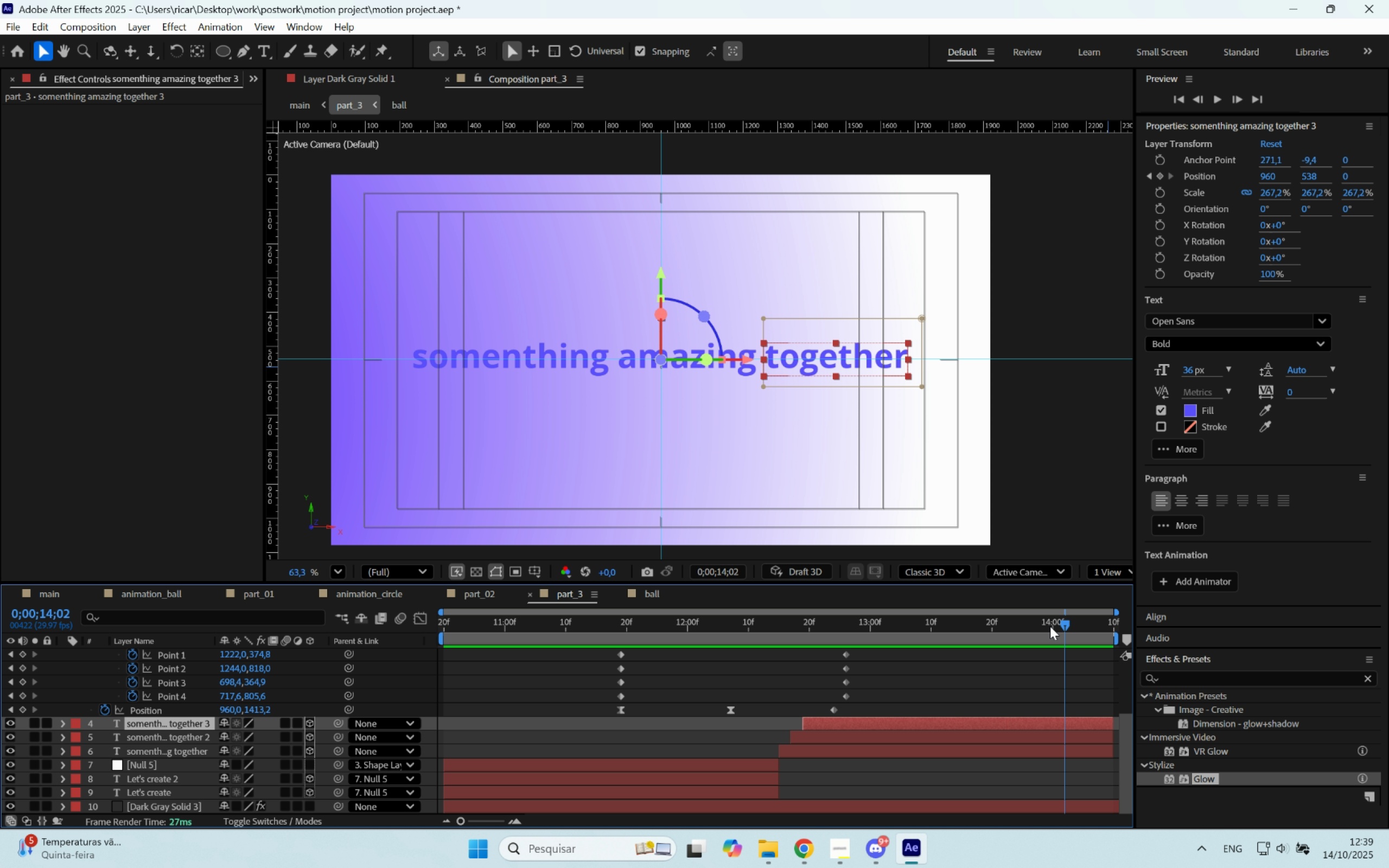 
scroll: coordinate [991, 444], scroll_direction: down, amount: 4.0
 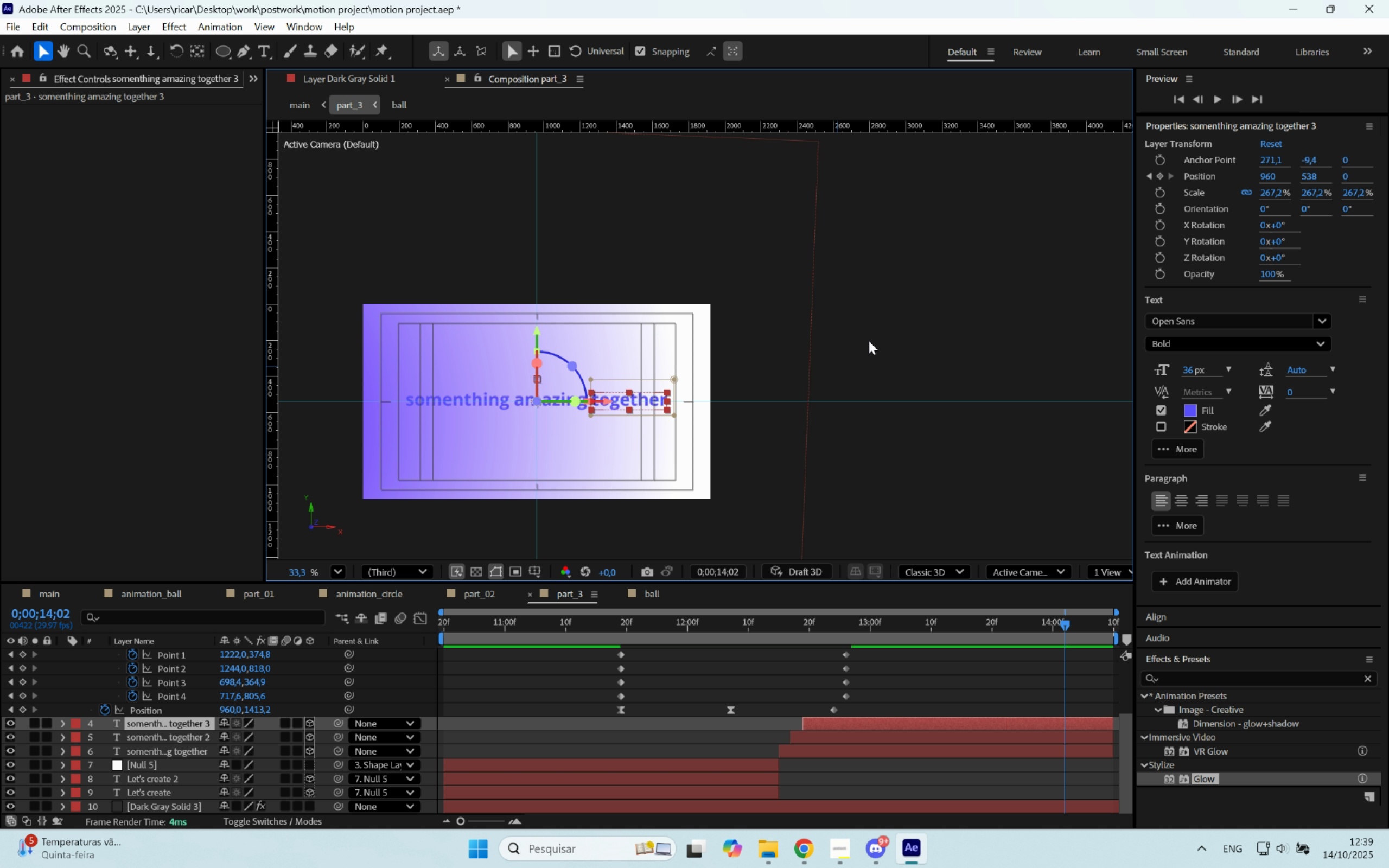 
right_click([903, 311])
 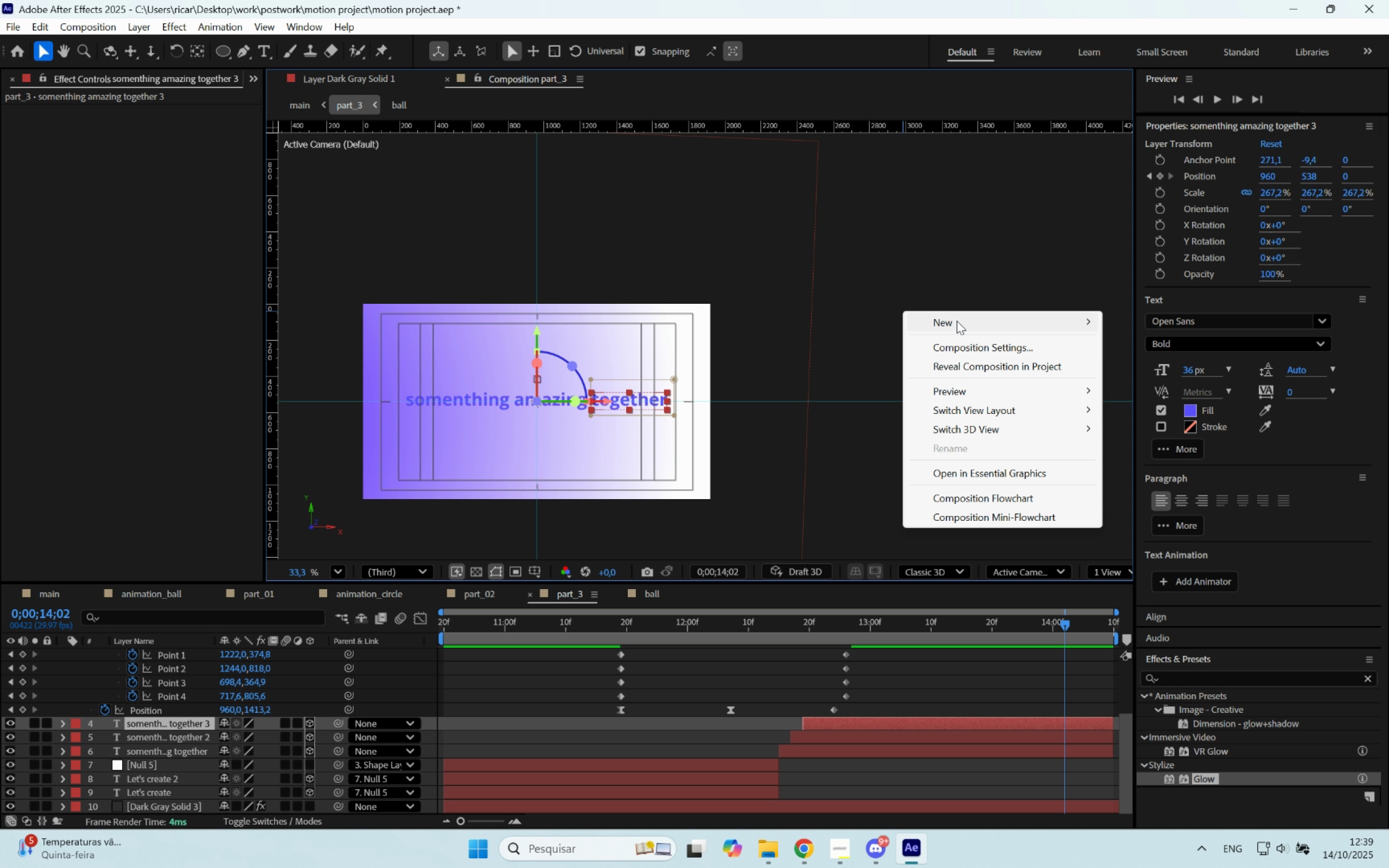 
left_click([957, 321])
 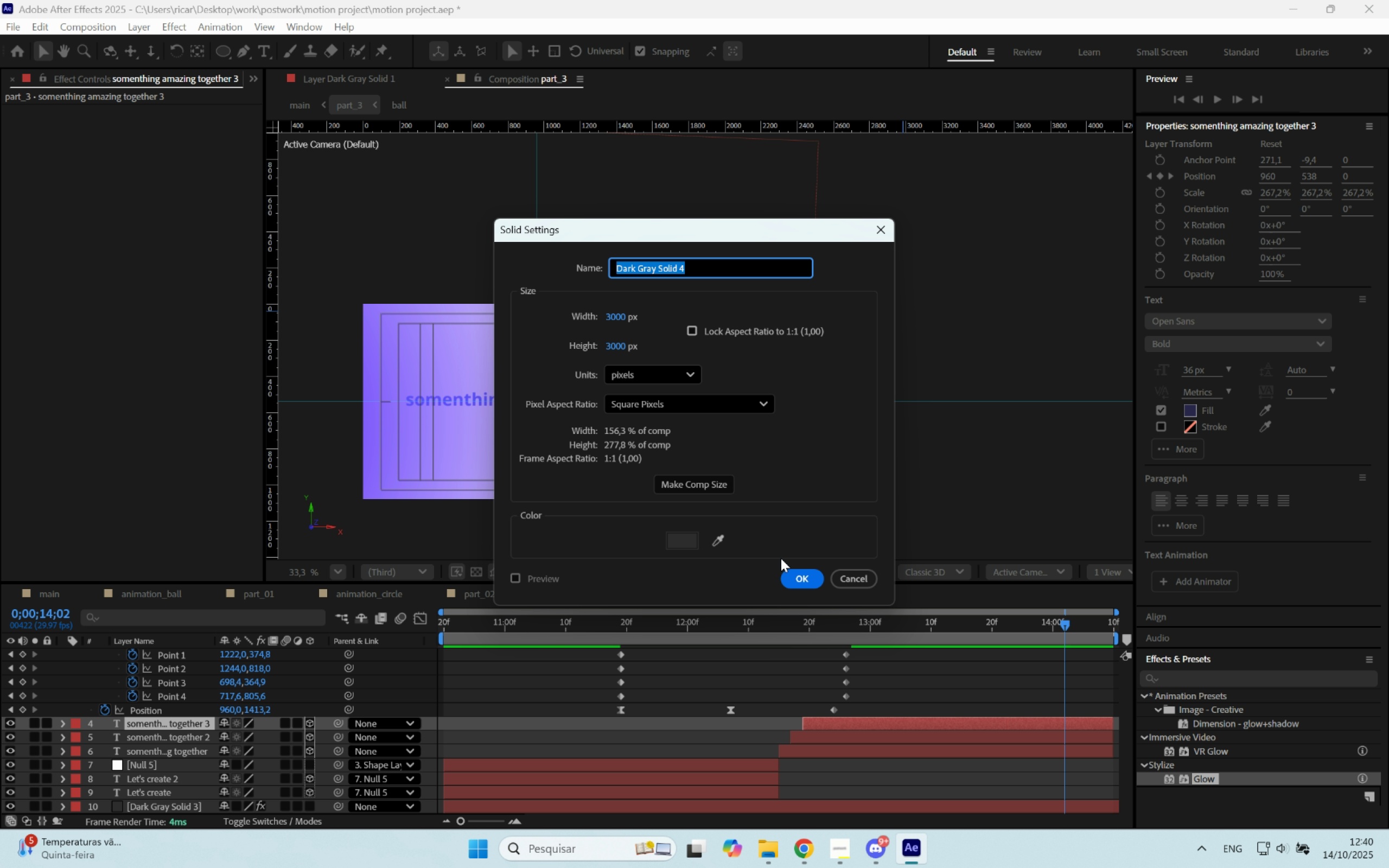 
left_click([858, 584])
 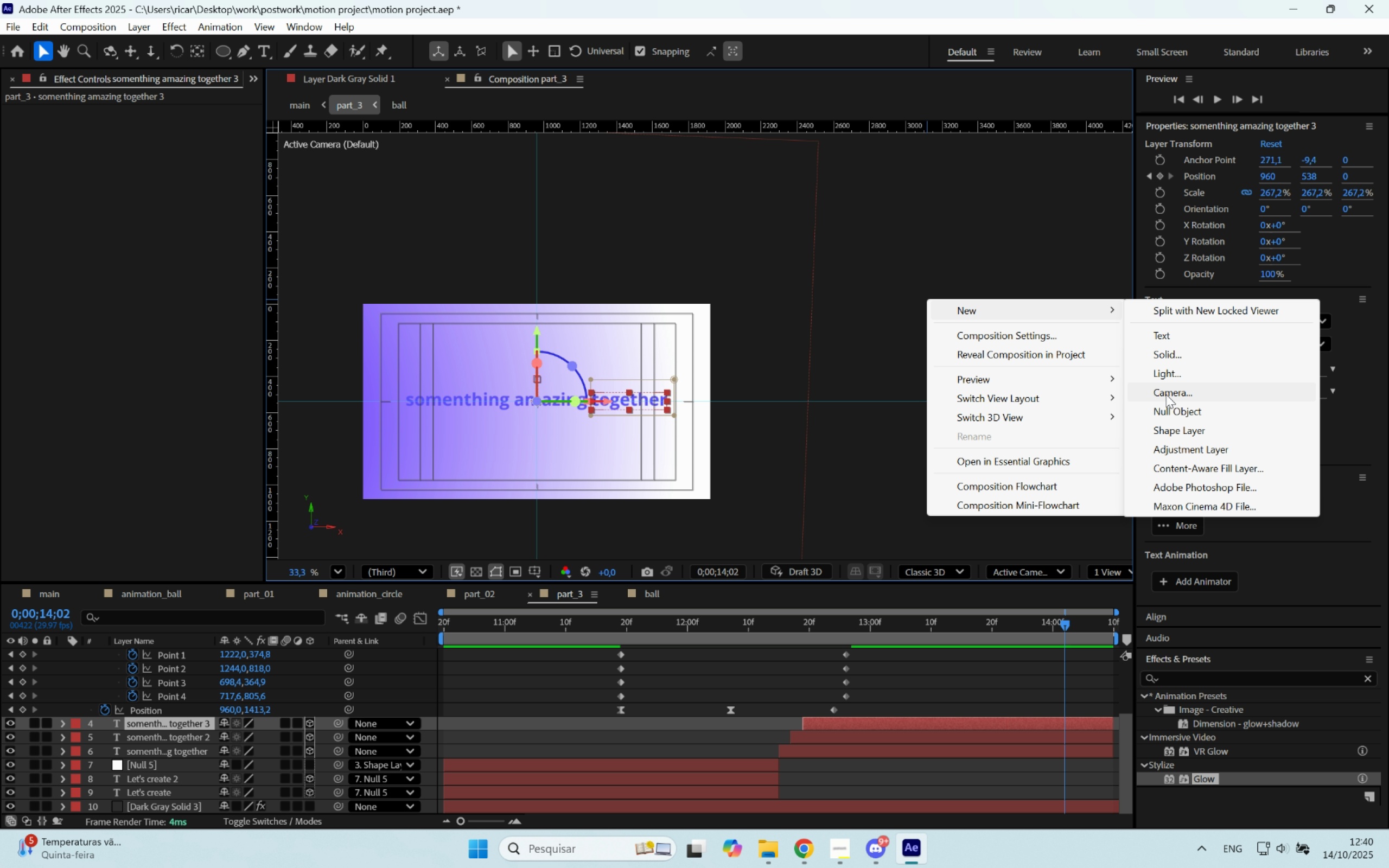 
left_click([1180, 411])
 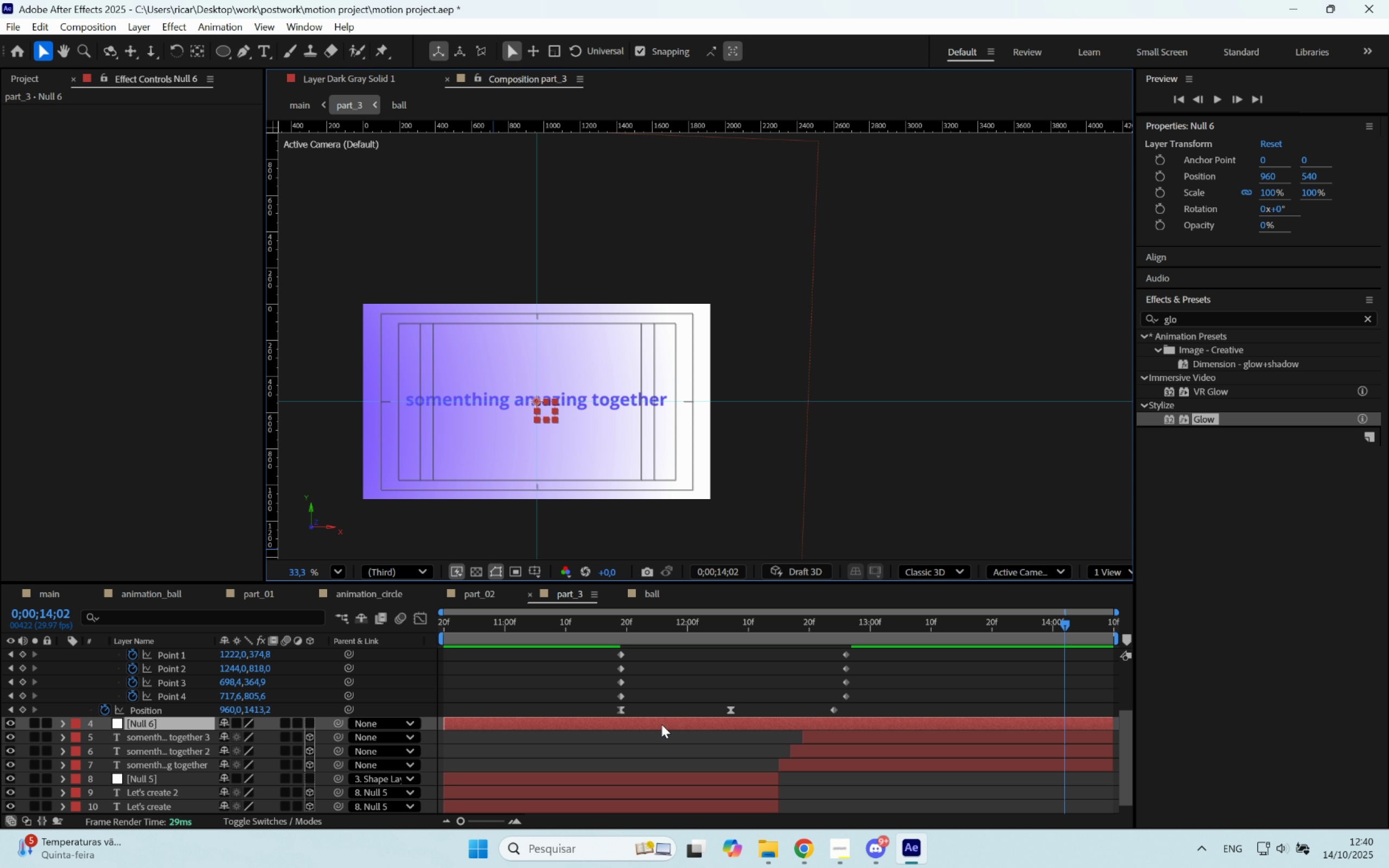 
key(BracketLeft)
 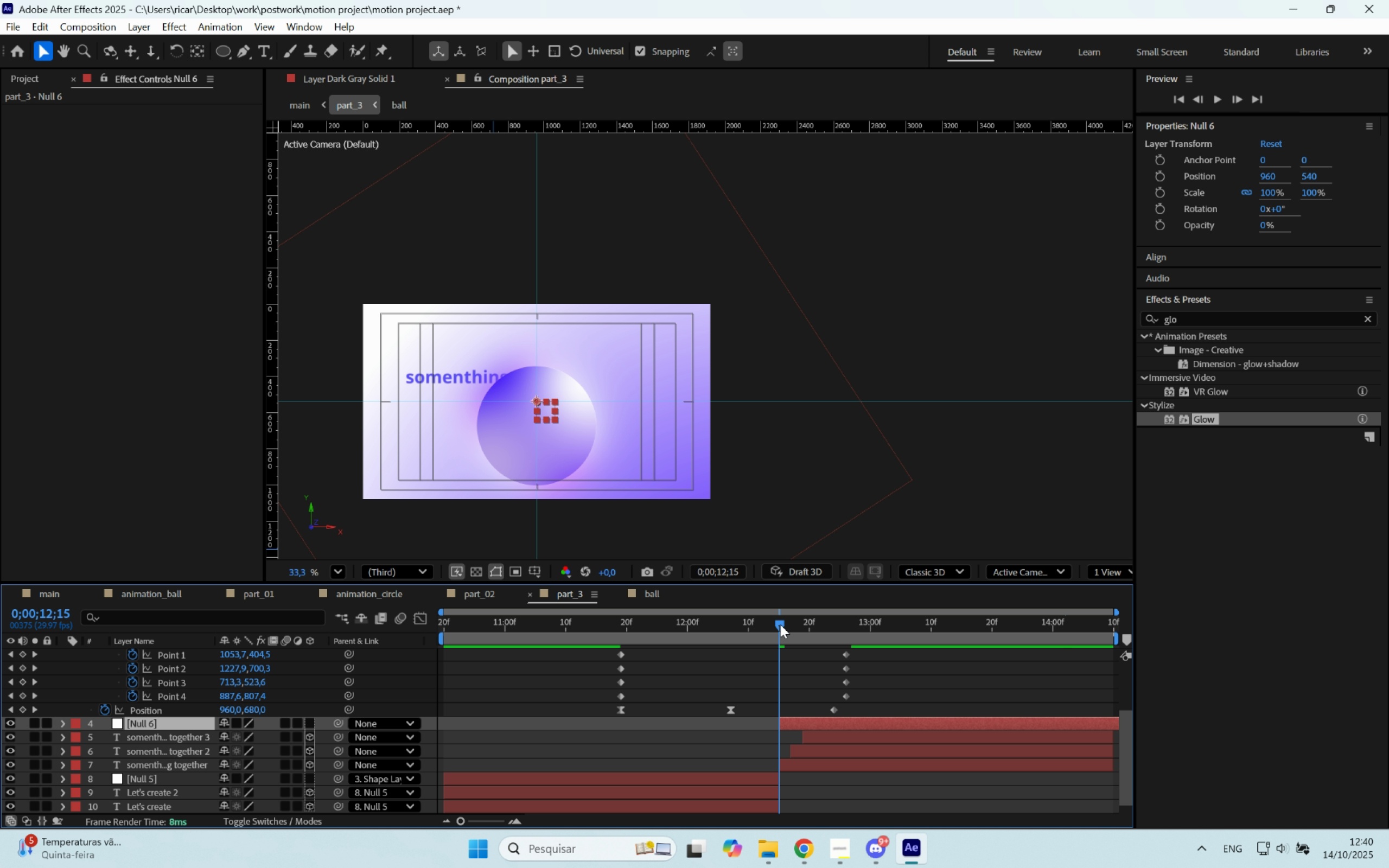 
key(B)
 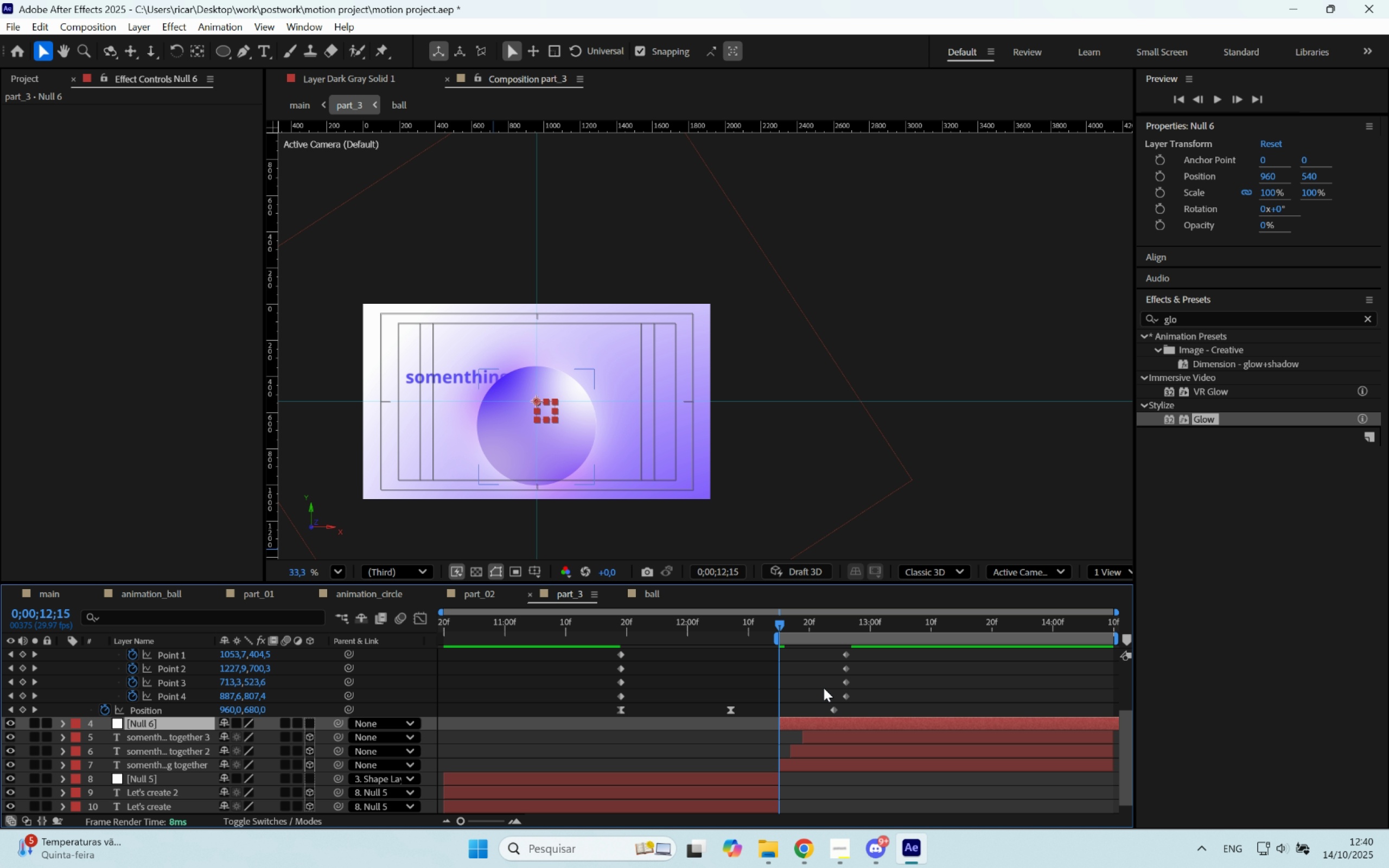 
hold_key(key=AltLeft, duration=0.38)
scroll: coordinate [825, 700], scroll_direction: up, amount: 2.0
 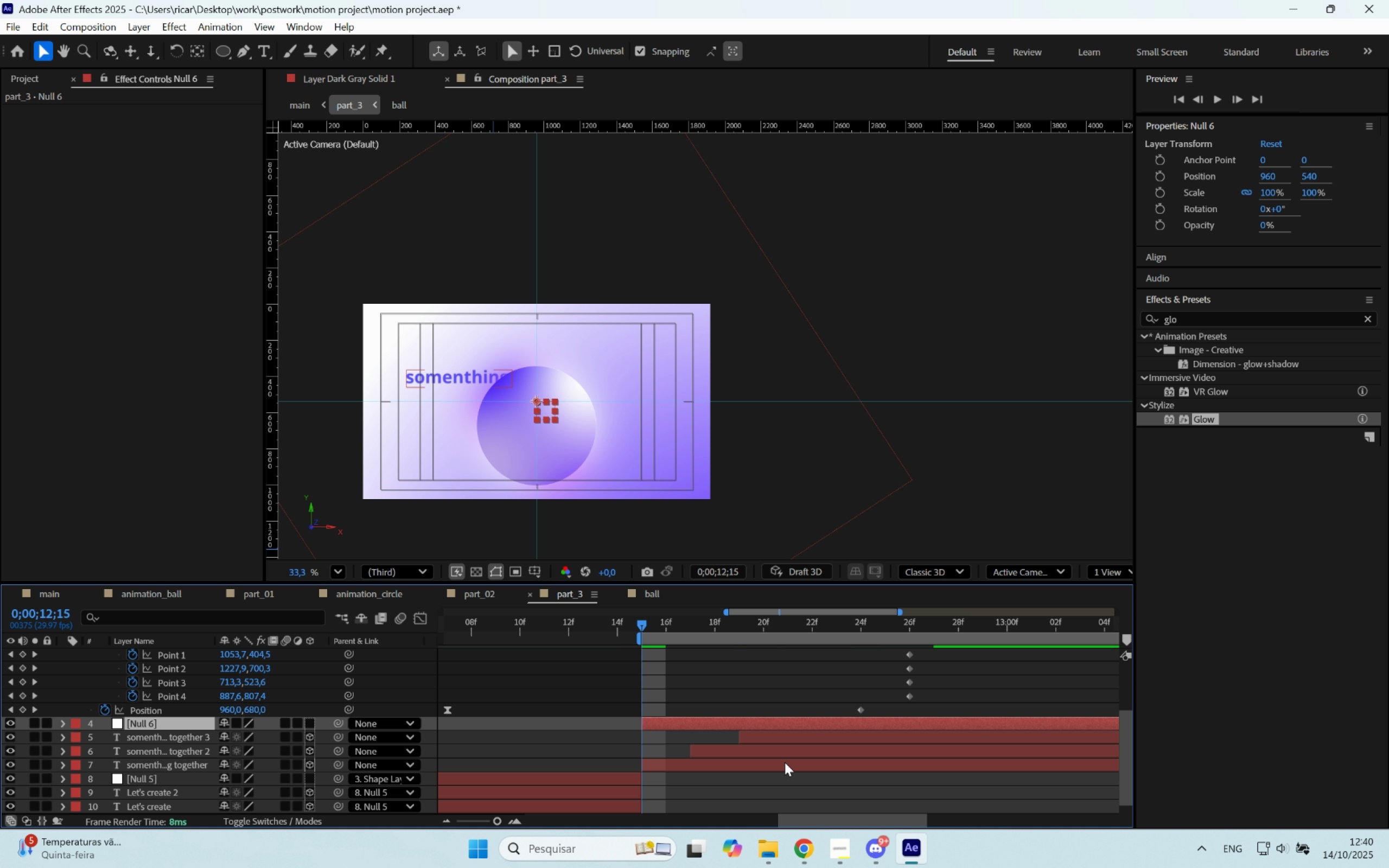 
hold_key(key=ShiftLeft, duration=0.57)
left_click([790, 736])
 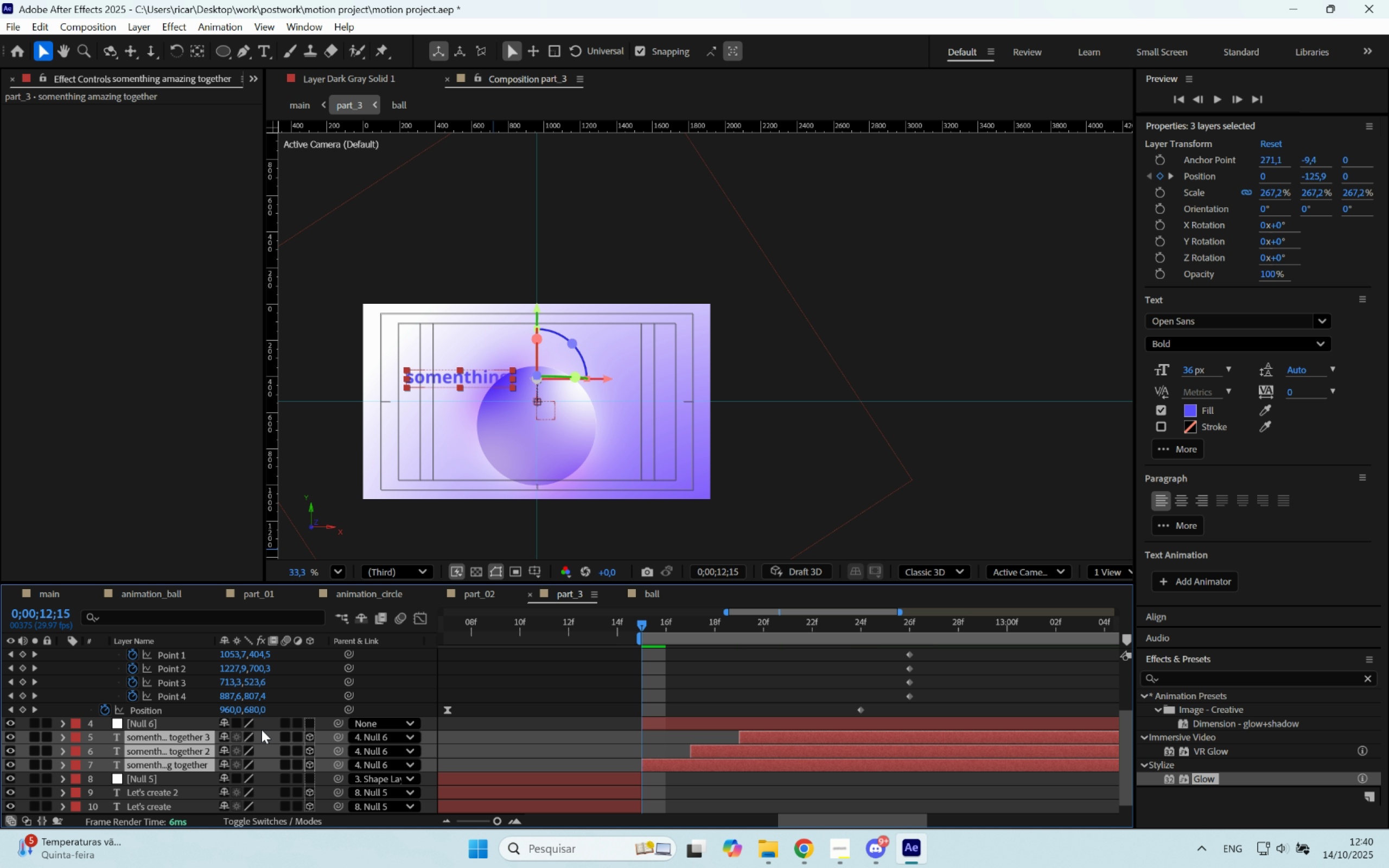 
left_click([830, 724])
 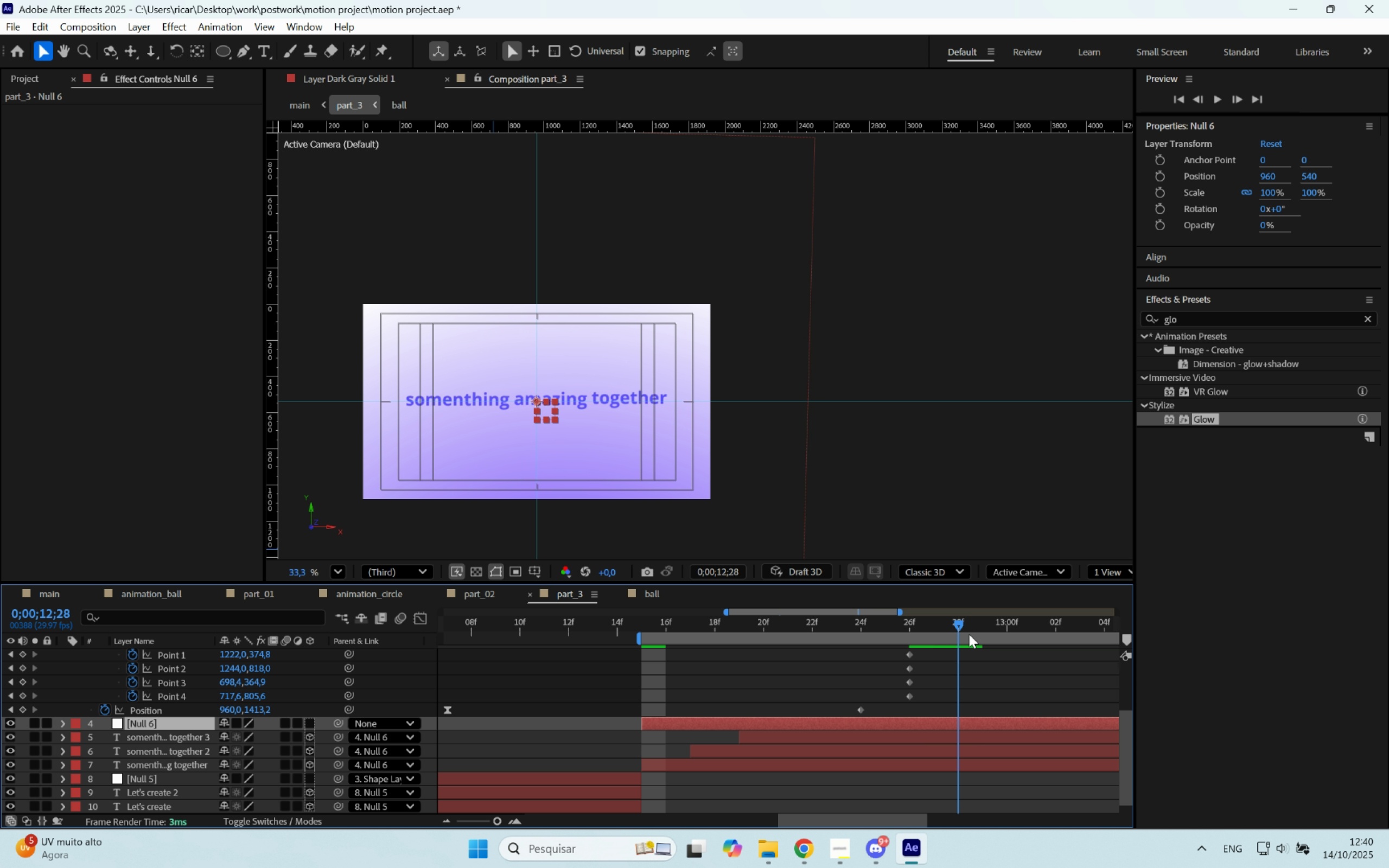 
hold_key(key=Space, duration=0.66)
 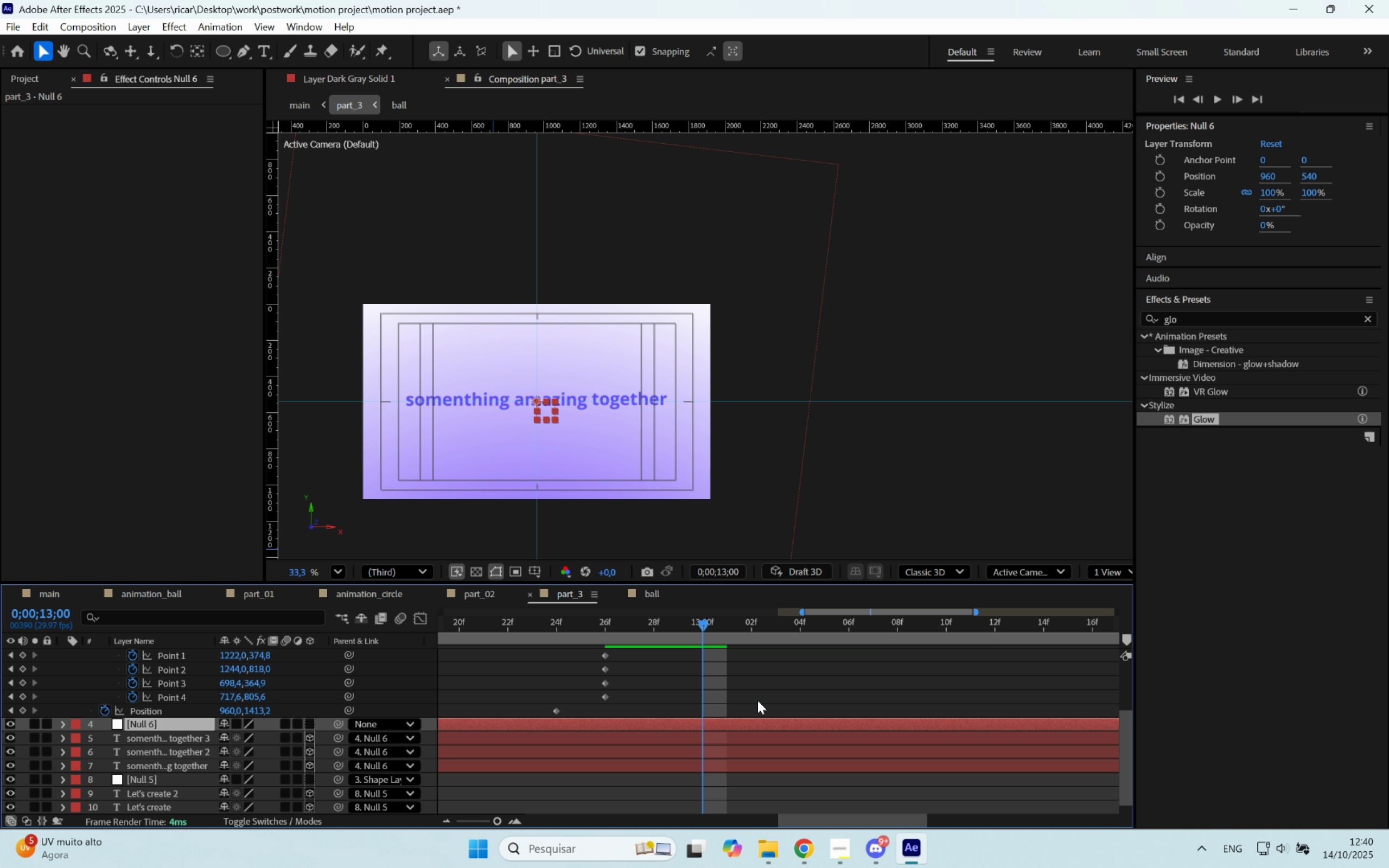 
key(Alt+AltLeft)
 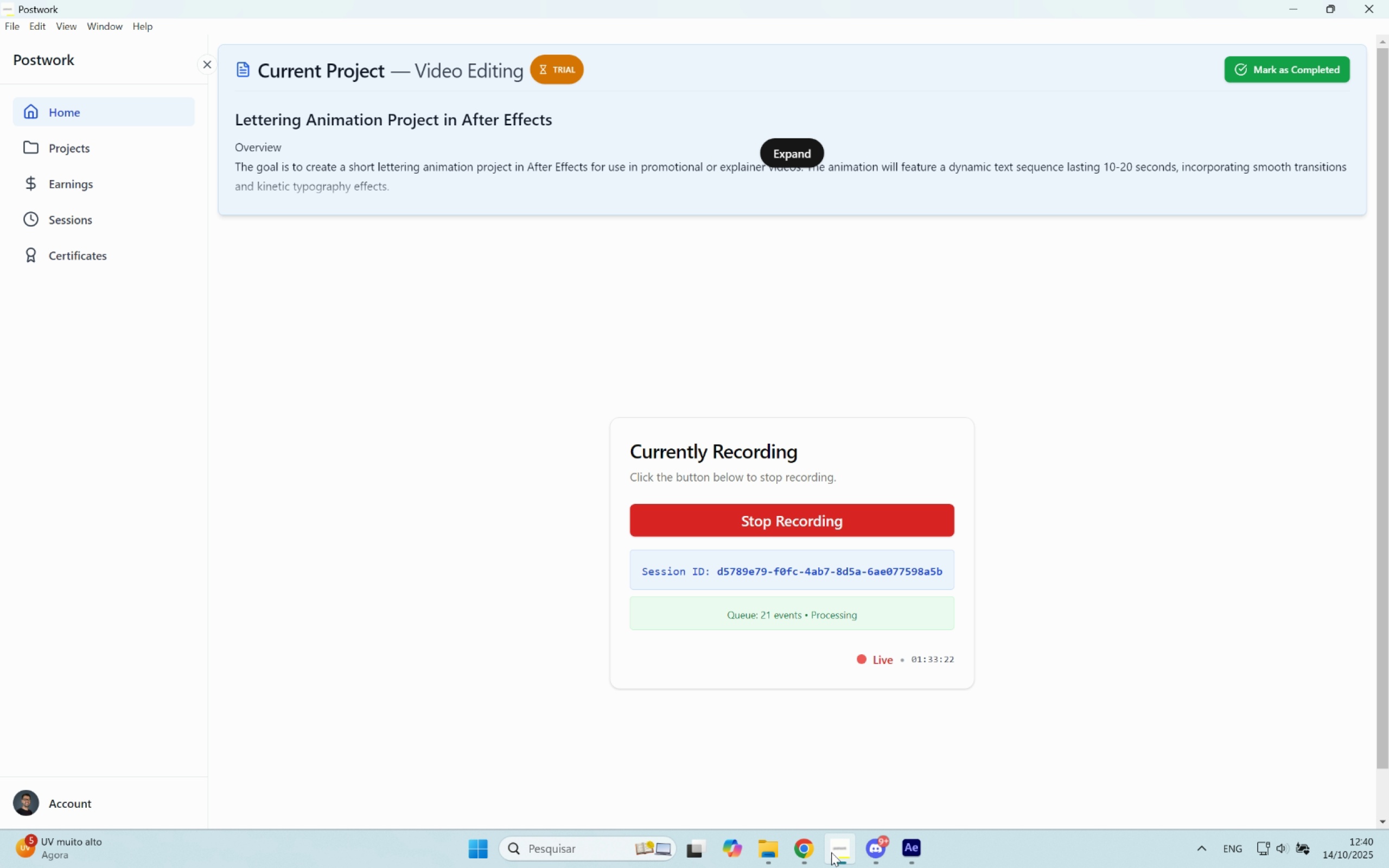 
scroll: coordinate [757, 703], scroll_direction: down, amount: 2.0